 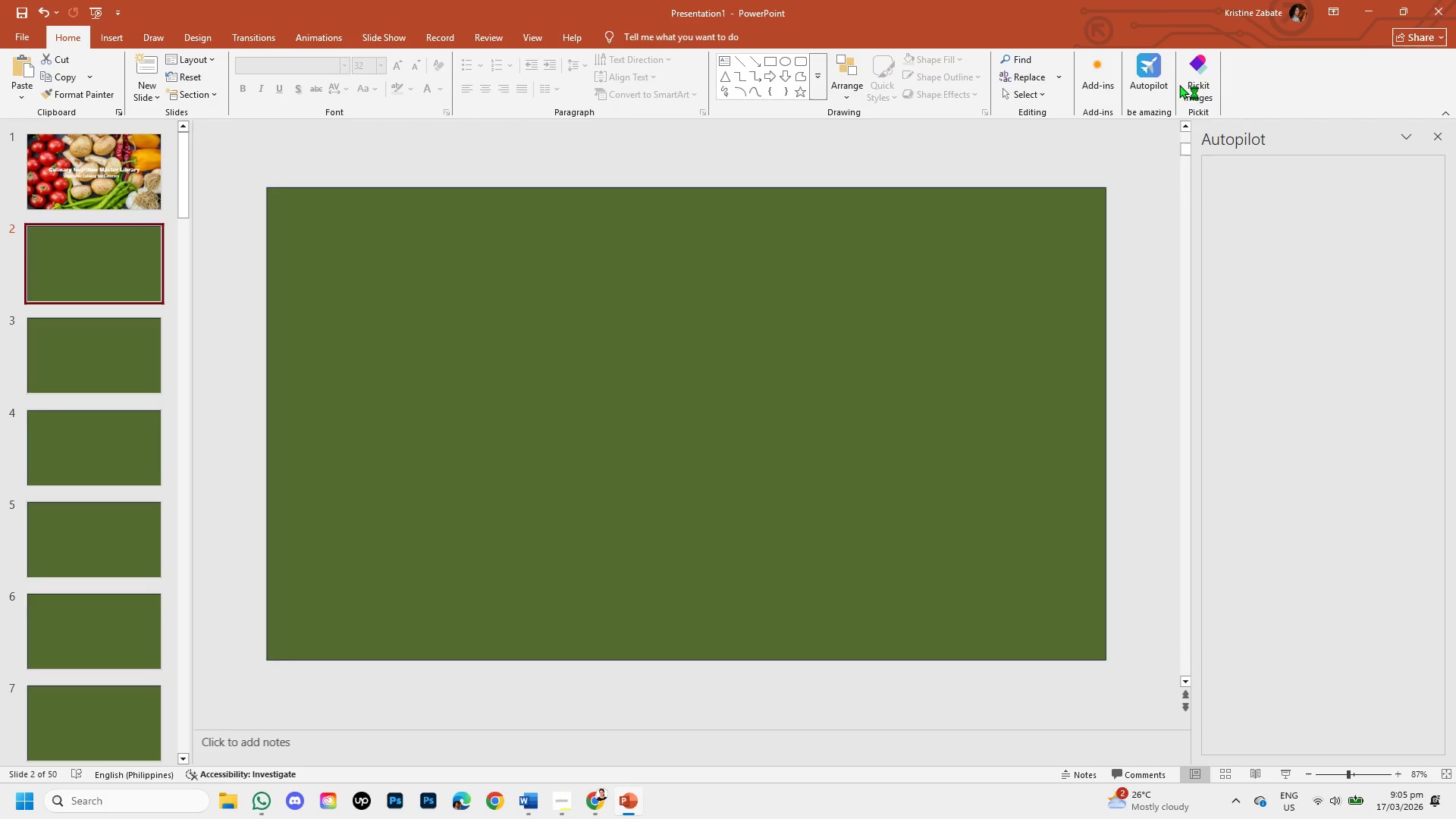 
left_click([1185, 83])
 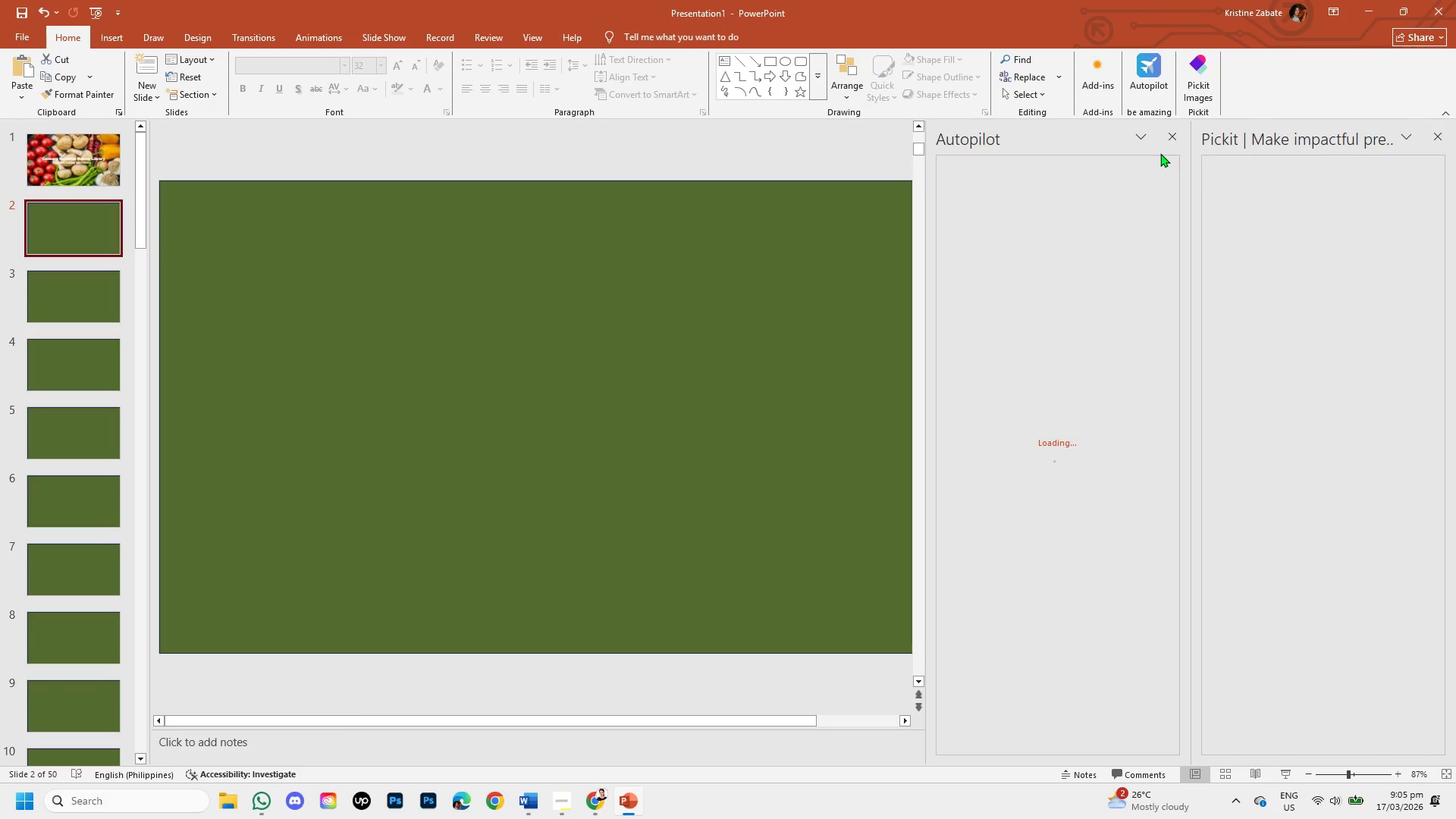 
left_click([1169, 131])
 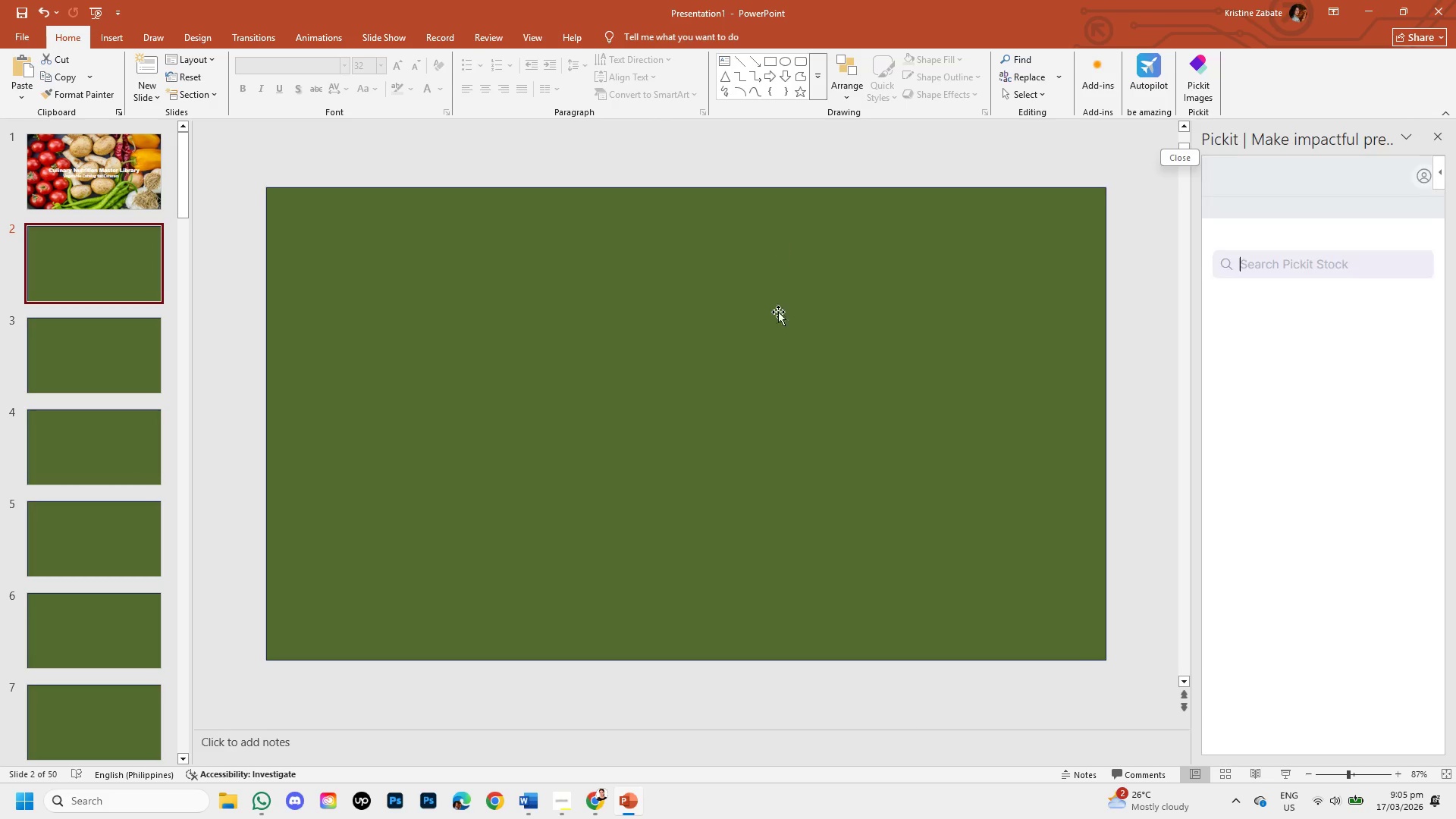 
wait(9.28)
 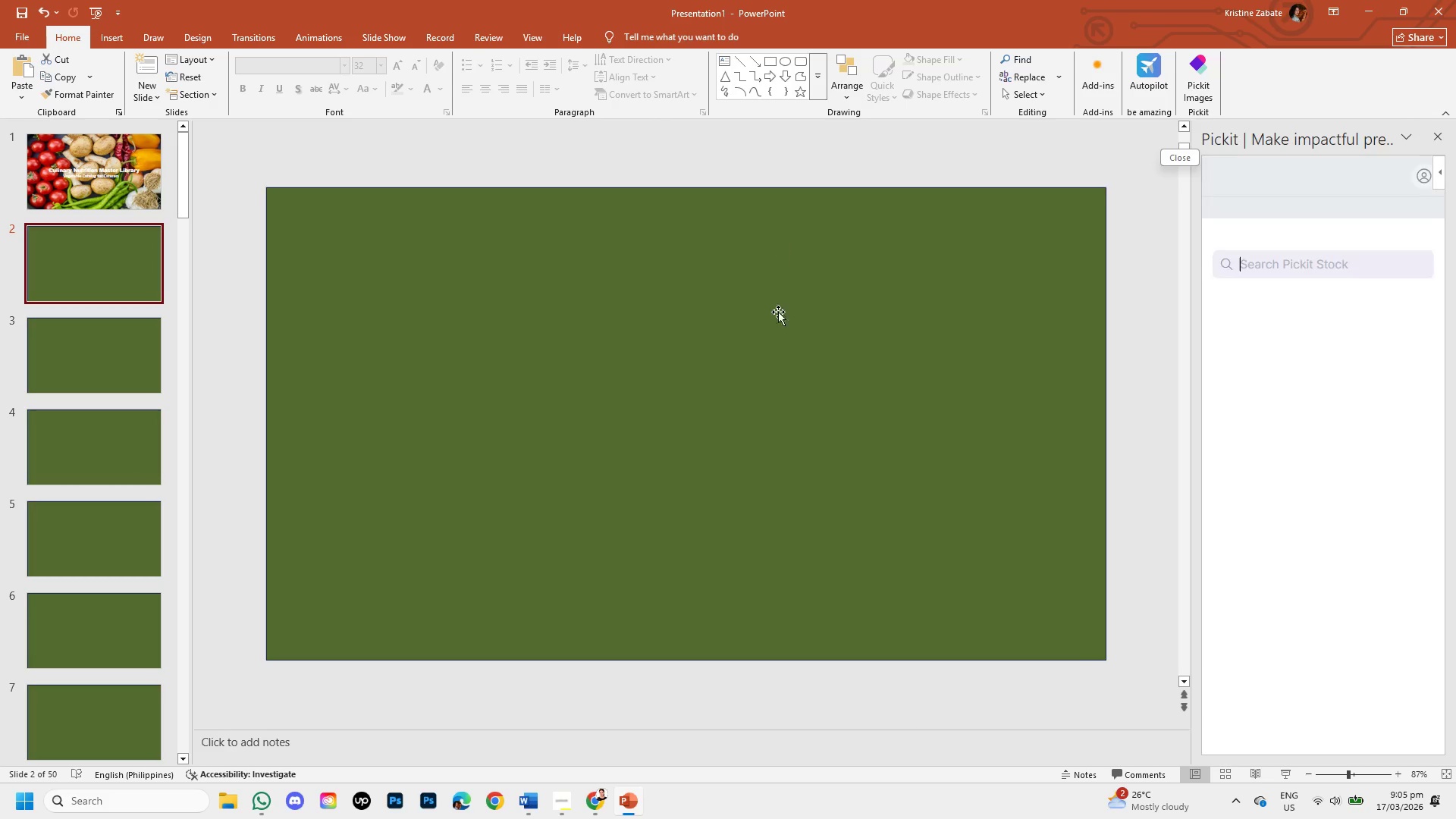 
left_click([504, 368])
 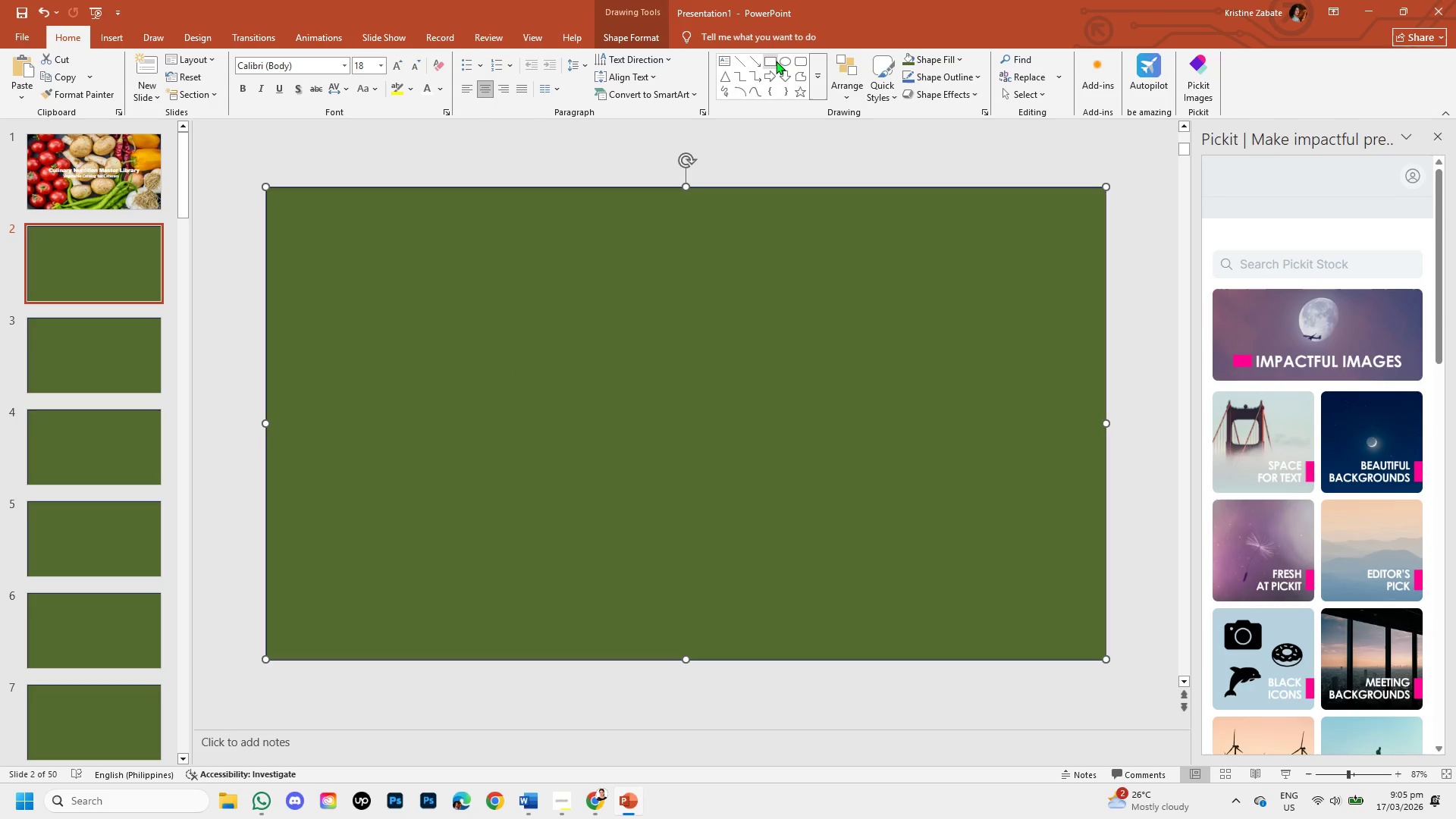 
left_click([780, 61])
 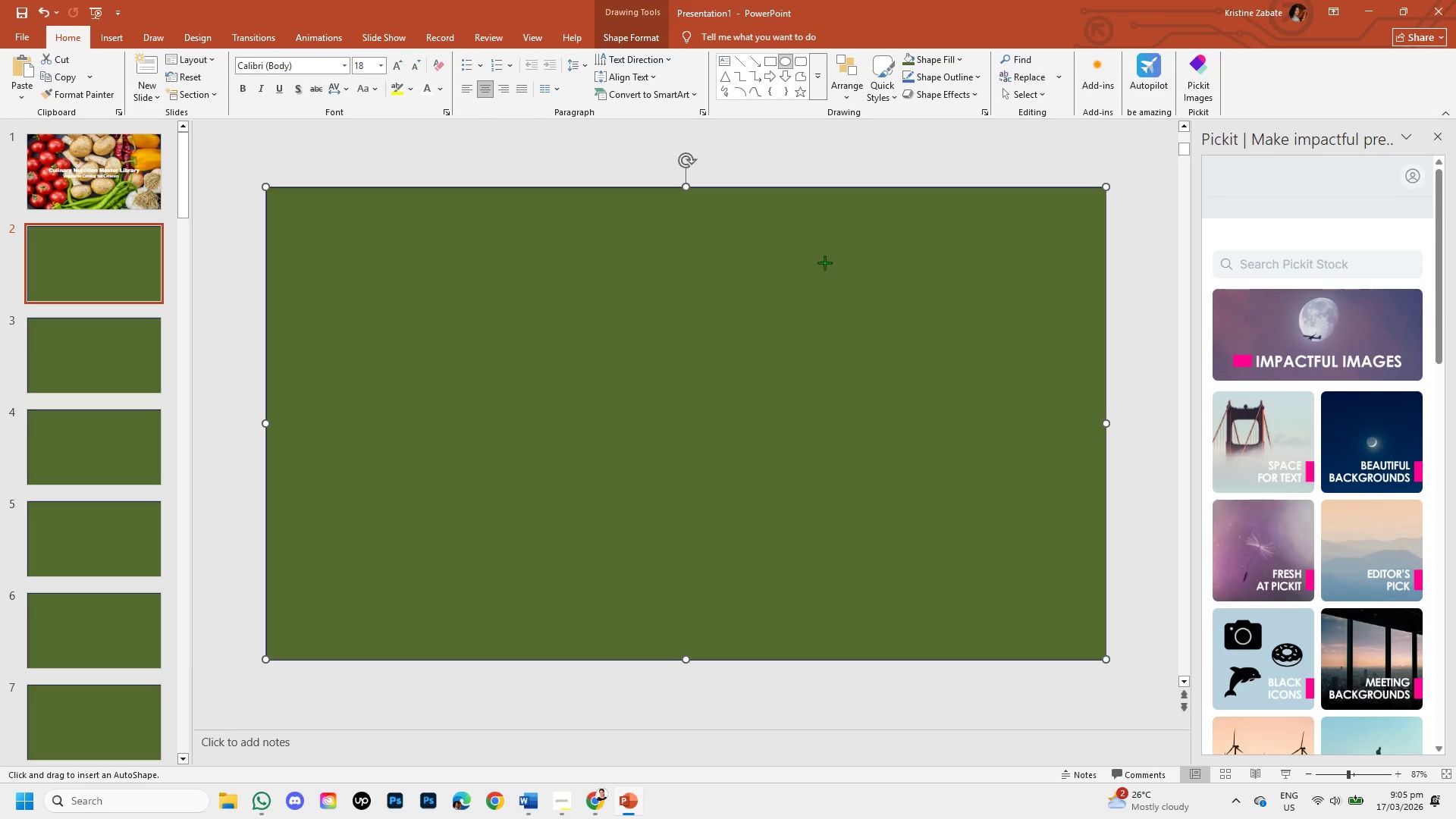 
left_click_drag(start_coordinate=[824, 259], to_coordinate=[1068, 592])
 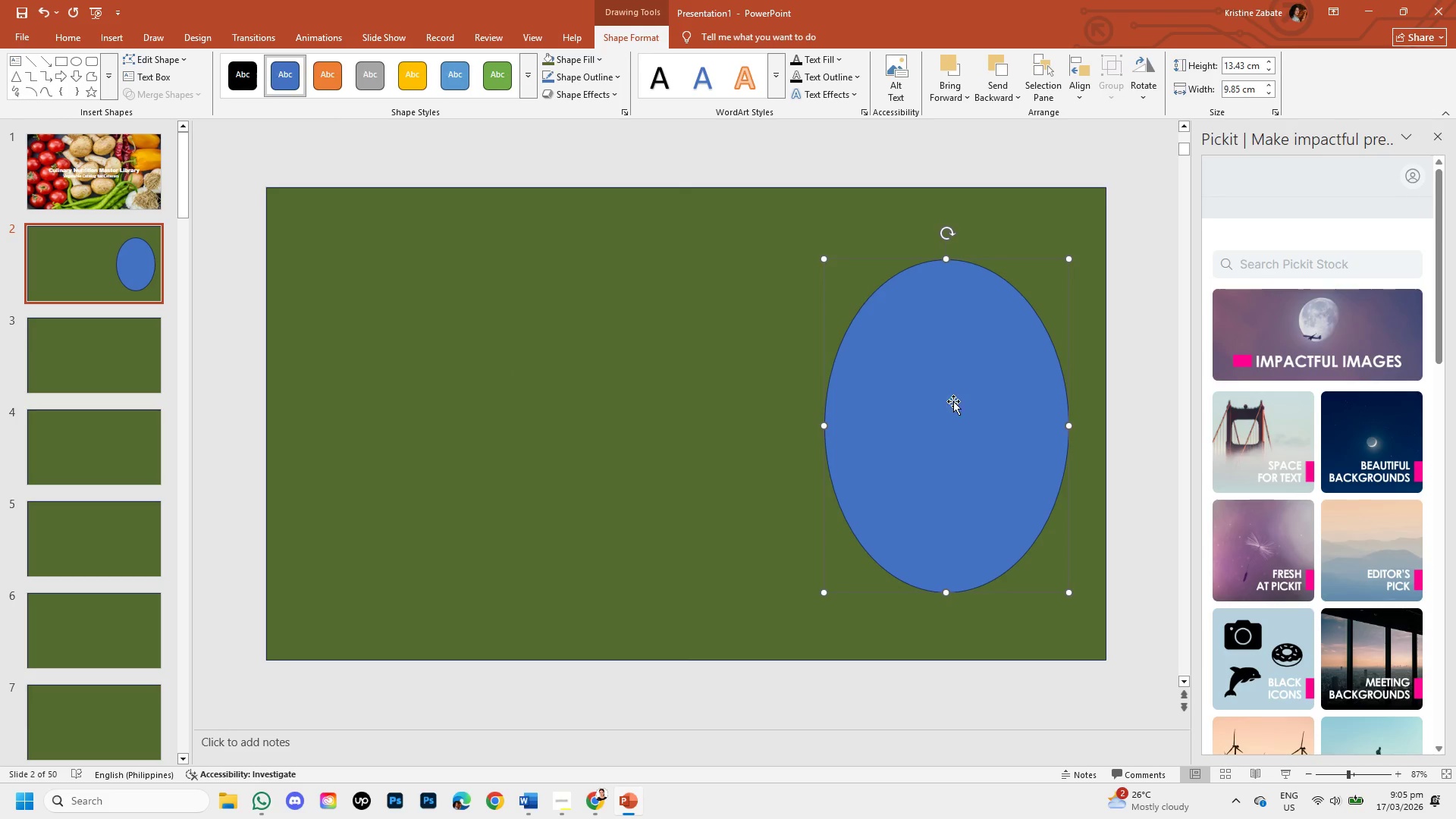 
left_click_drag(start_coordinate=[953, 410], to_coordinate=[926, 397])
 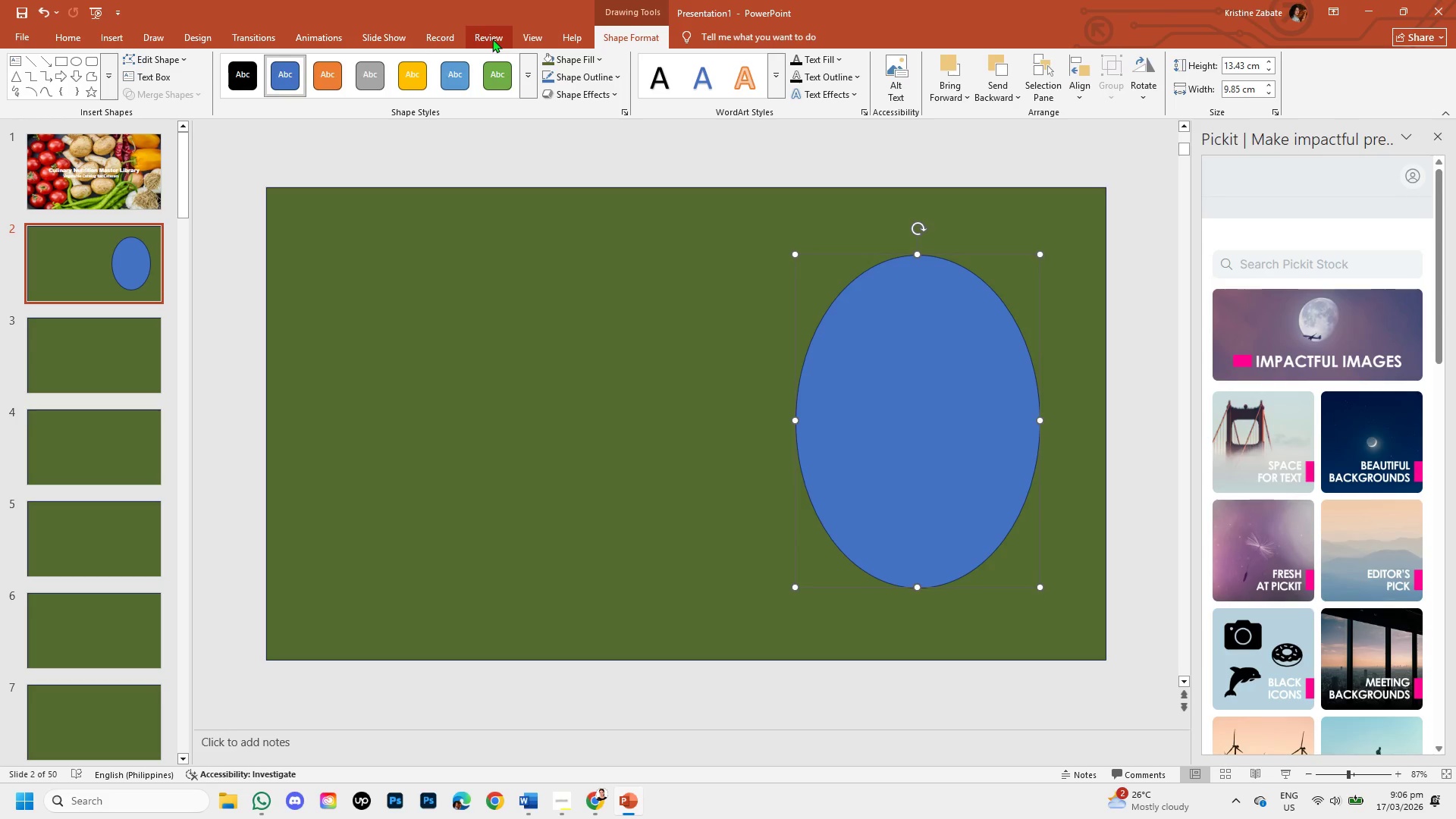 
wait(15.06)
 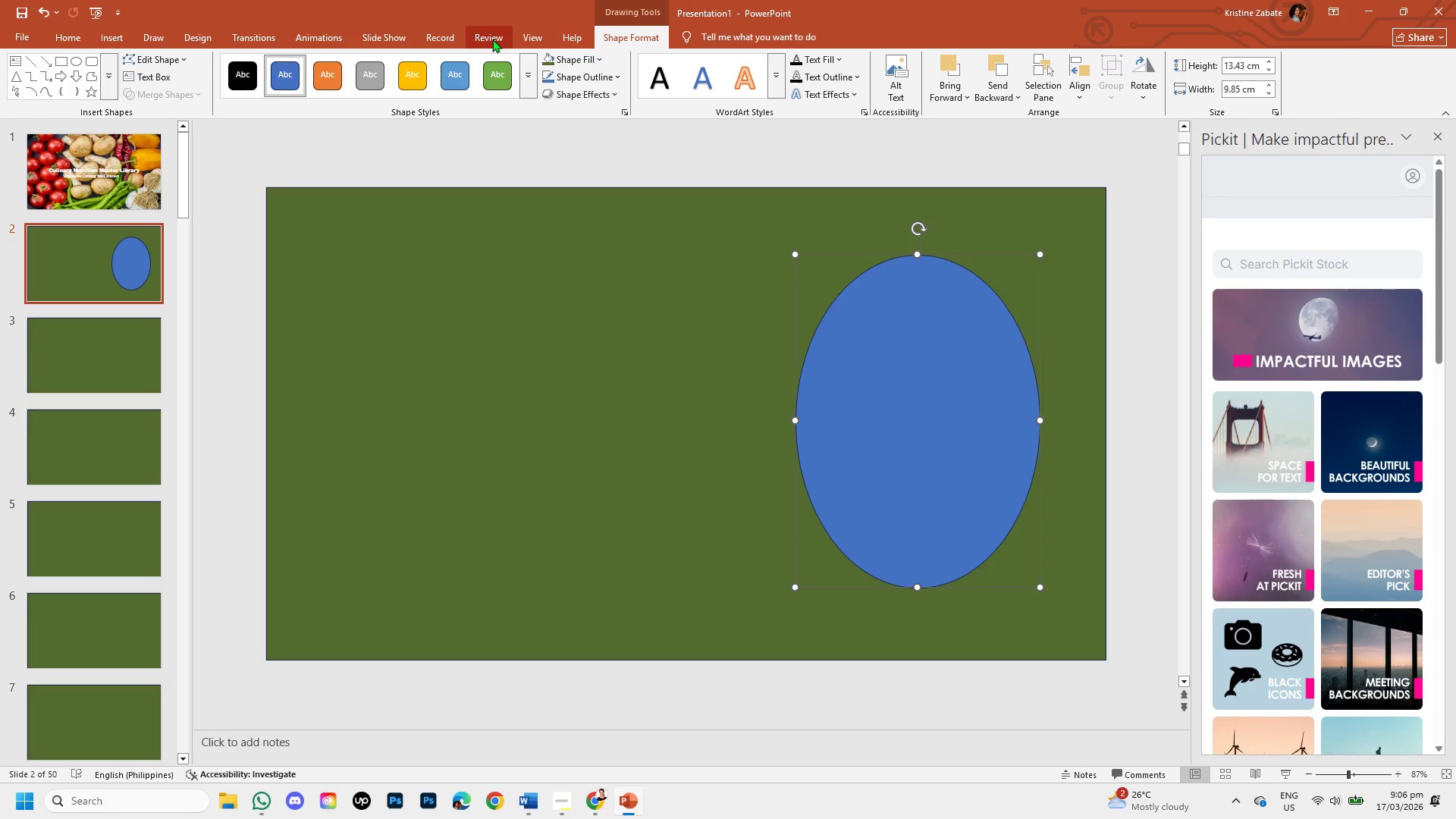 
key(Control+Z)
 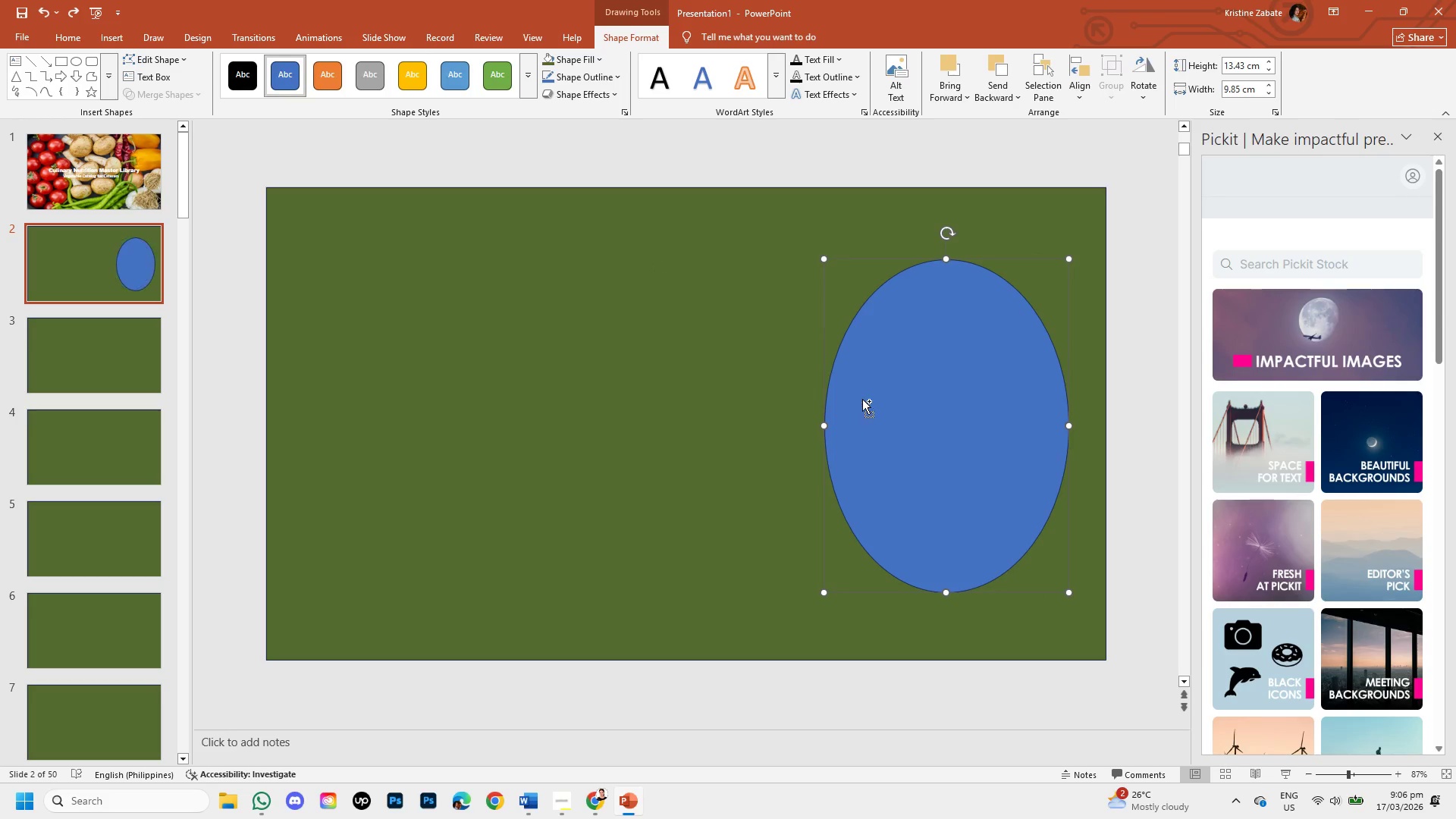 
key(Control+Z)
 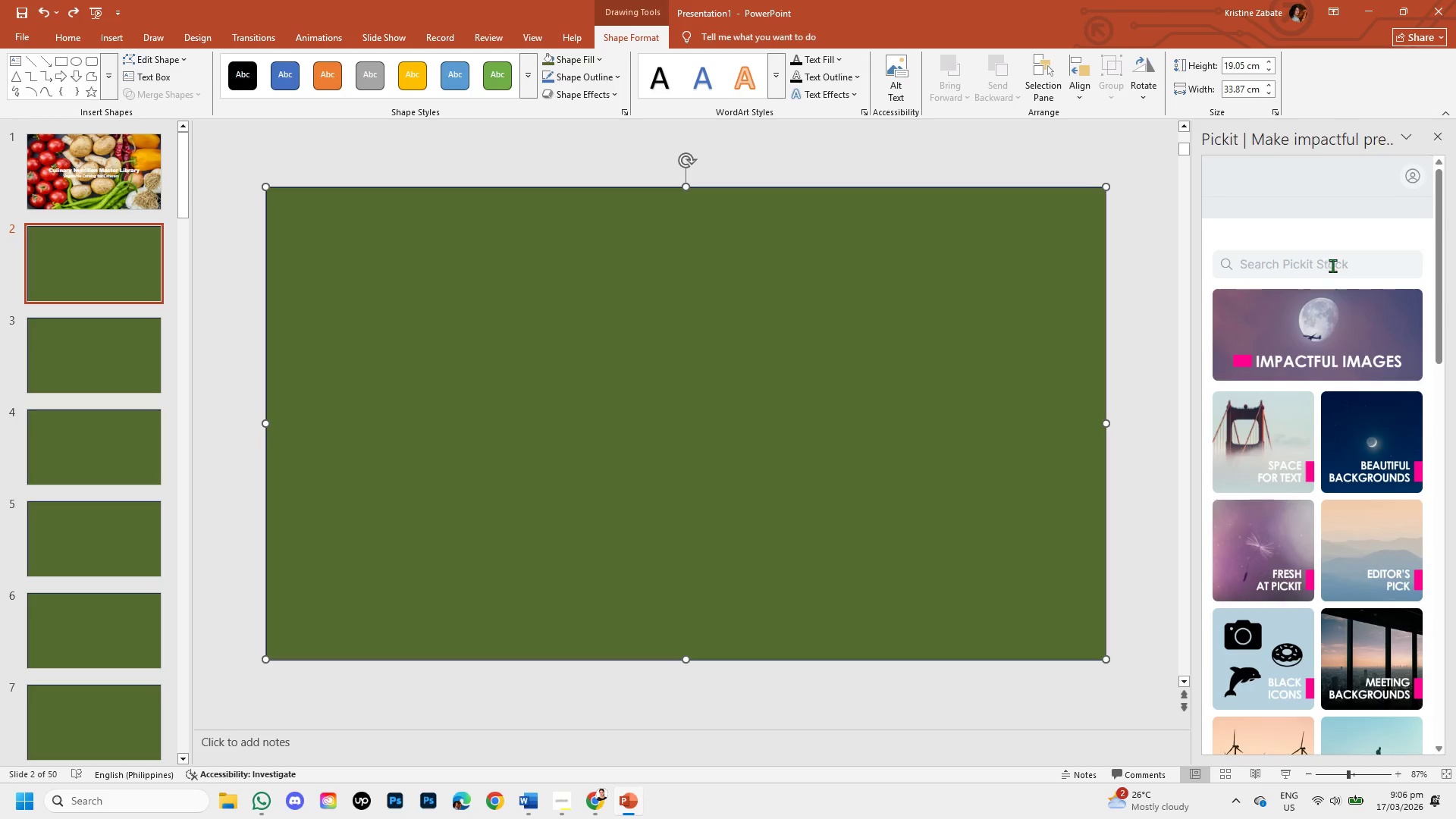 
left_click([1332, 265])
 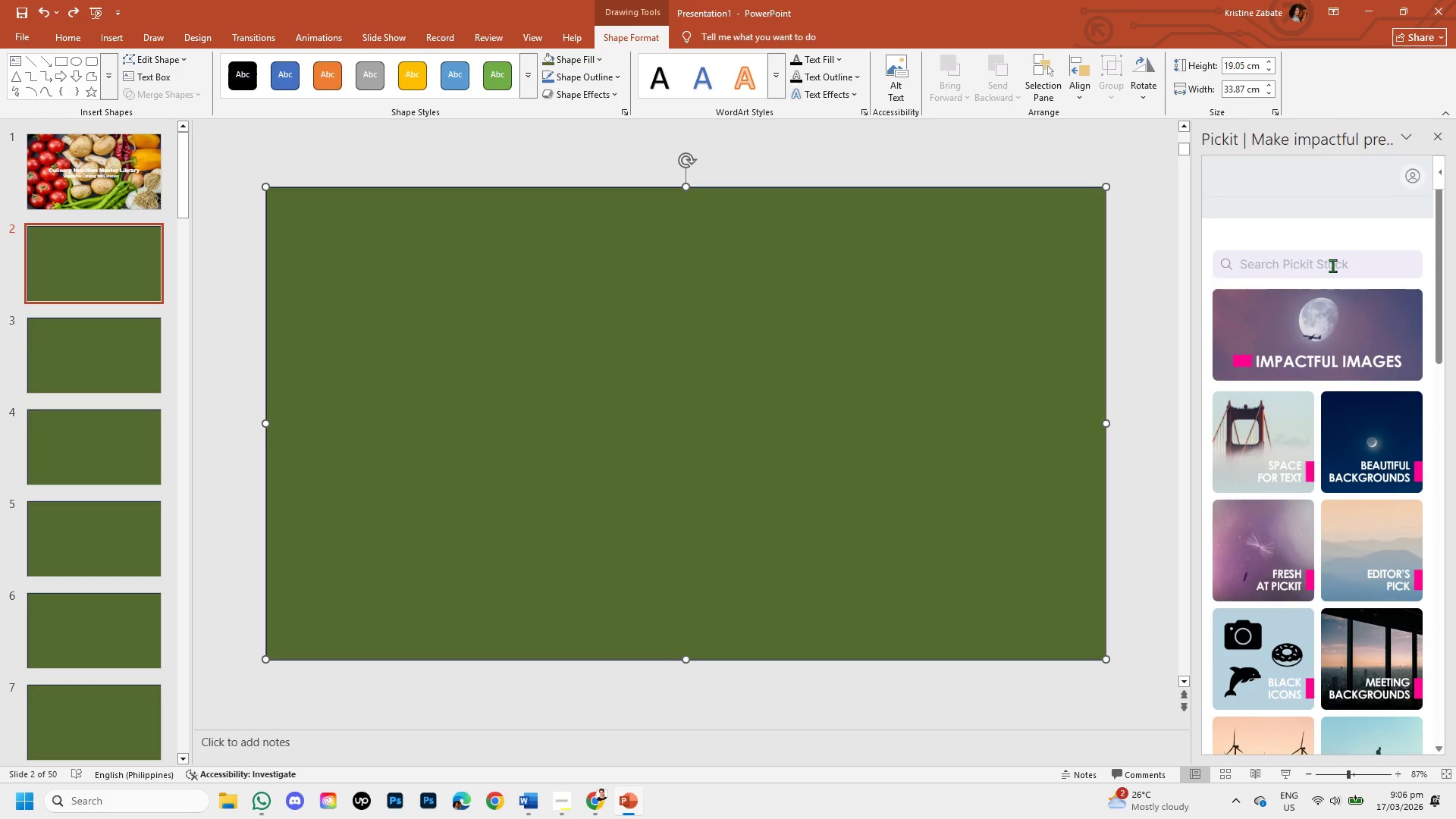 
type(spinach )
 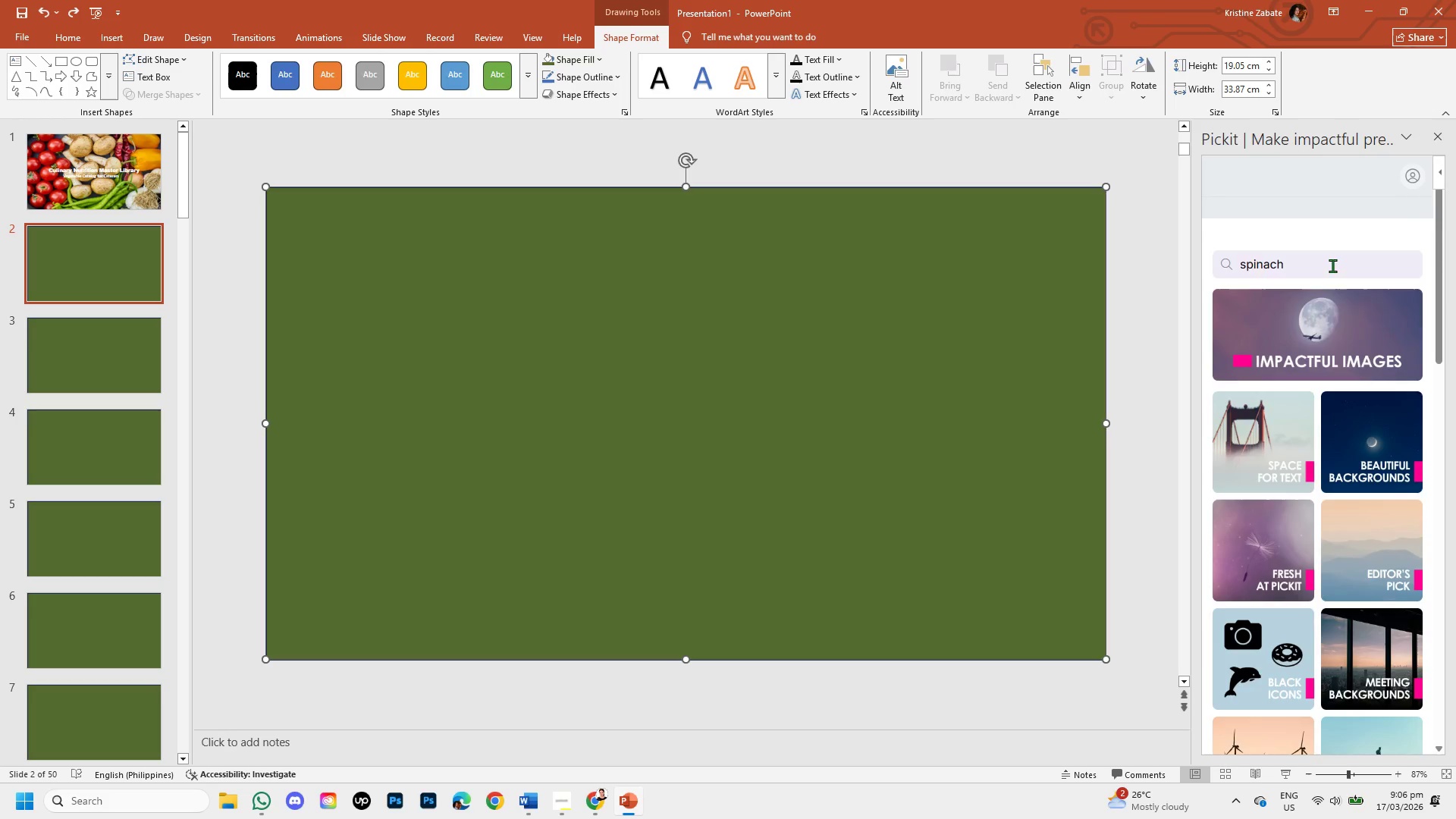 
key(Enter)
 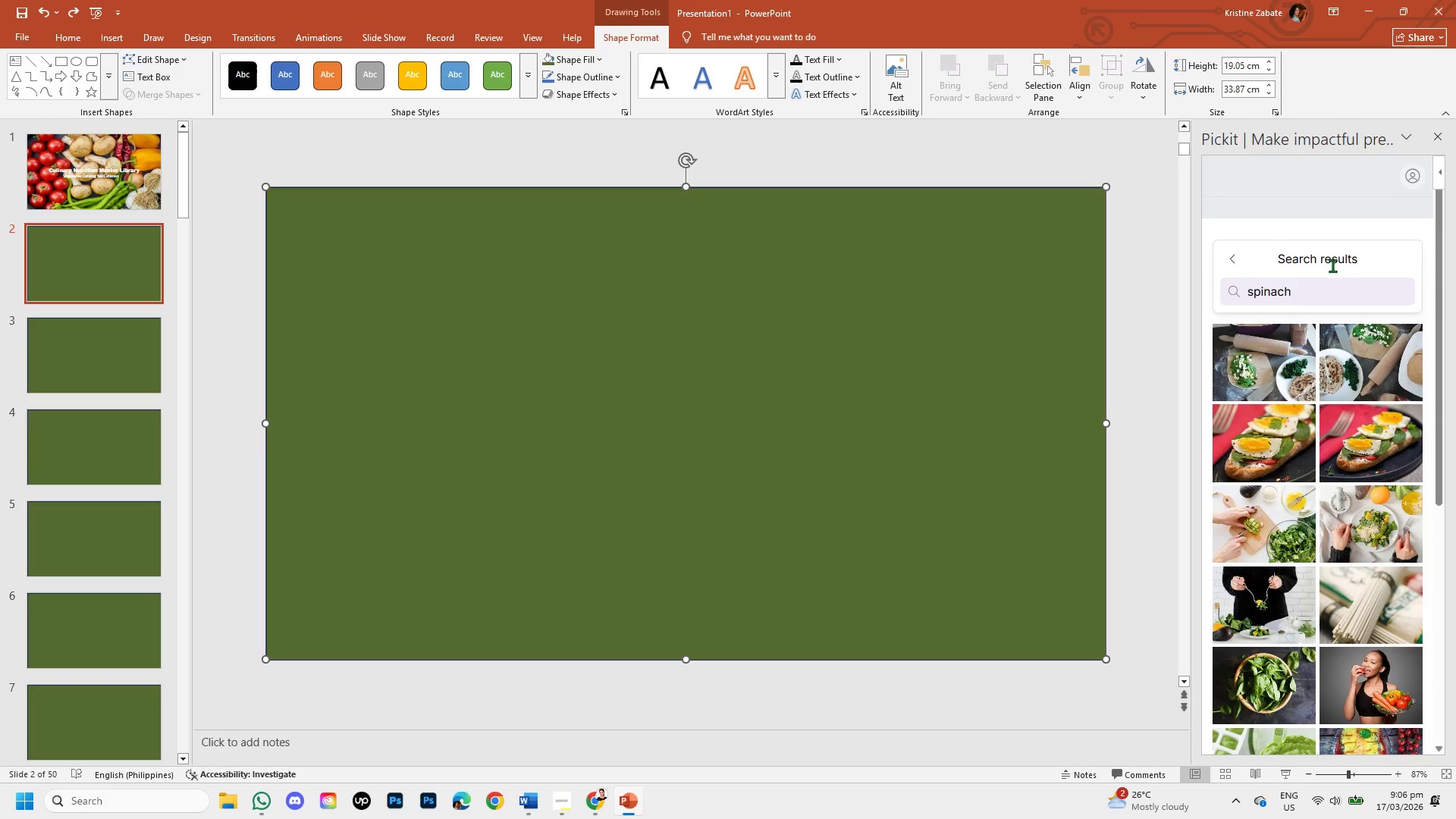 
wait(27.75)
 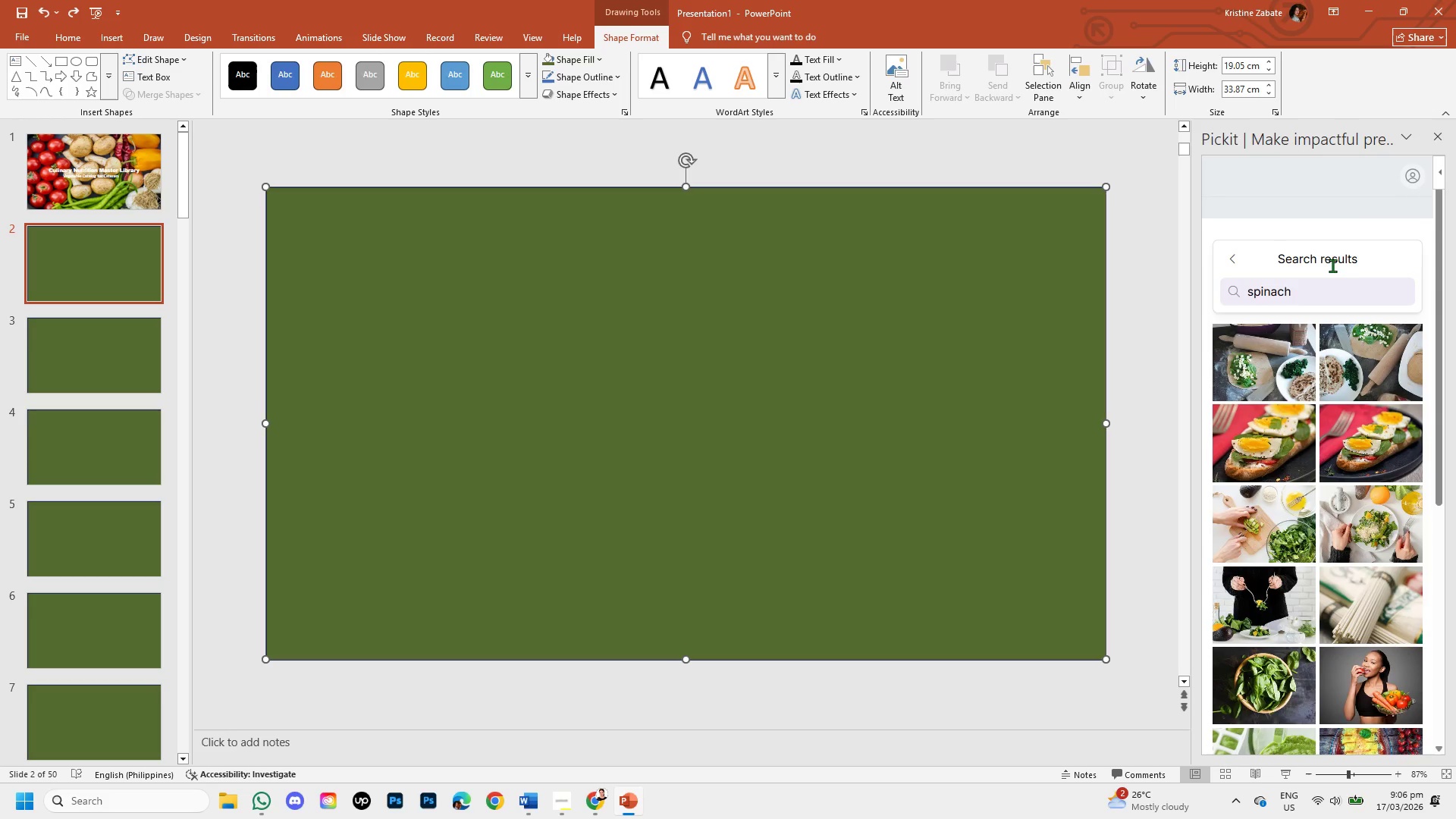 
scroll: coordinate [1323, 446], scroll_direction: down, amount: 2.0
 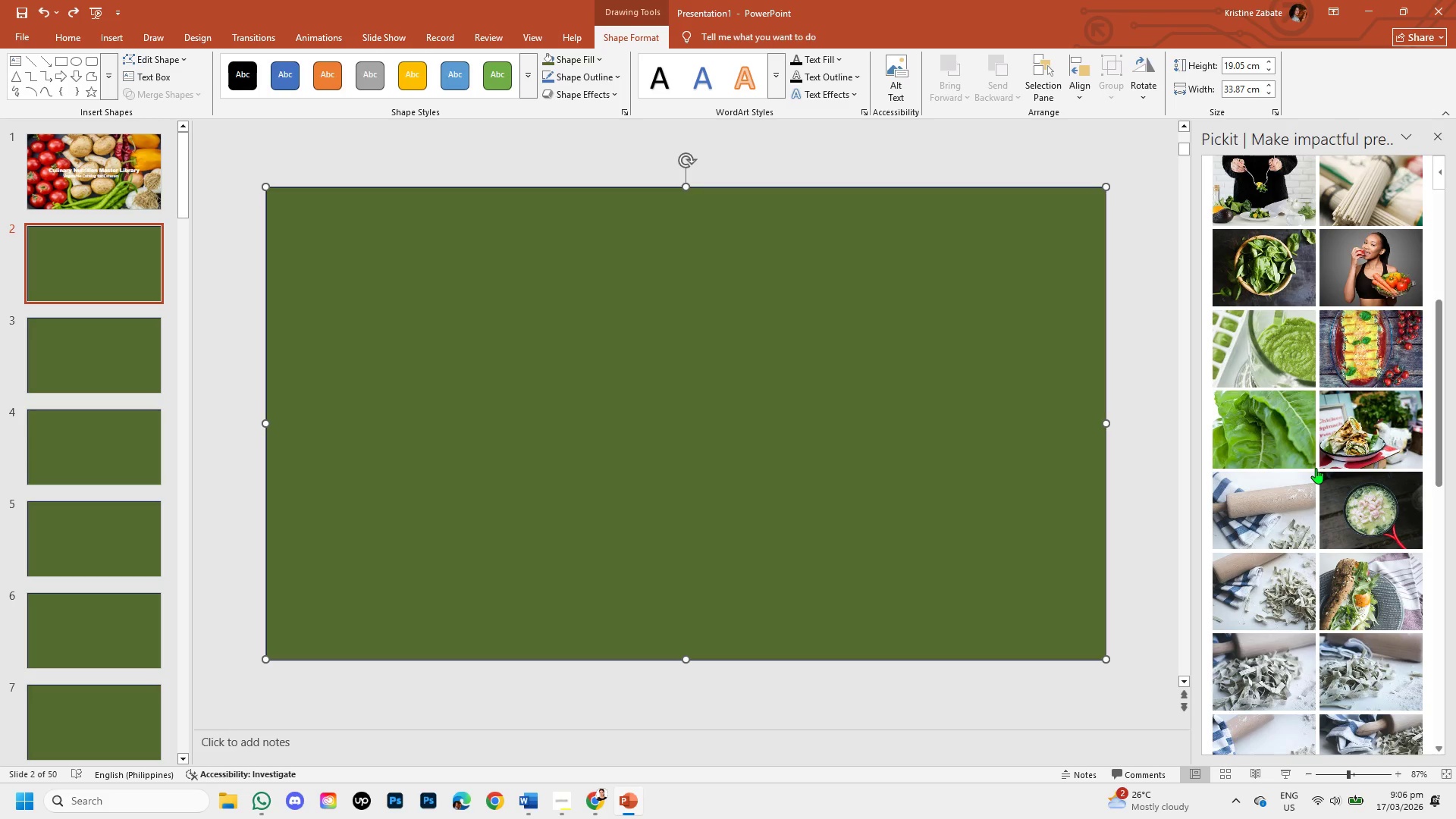 
scroll: coordinate [1328, 430], scroll_direction: up, amount: 1.0
 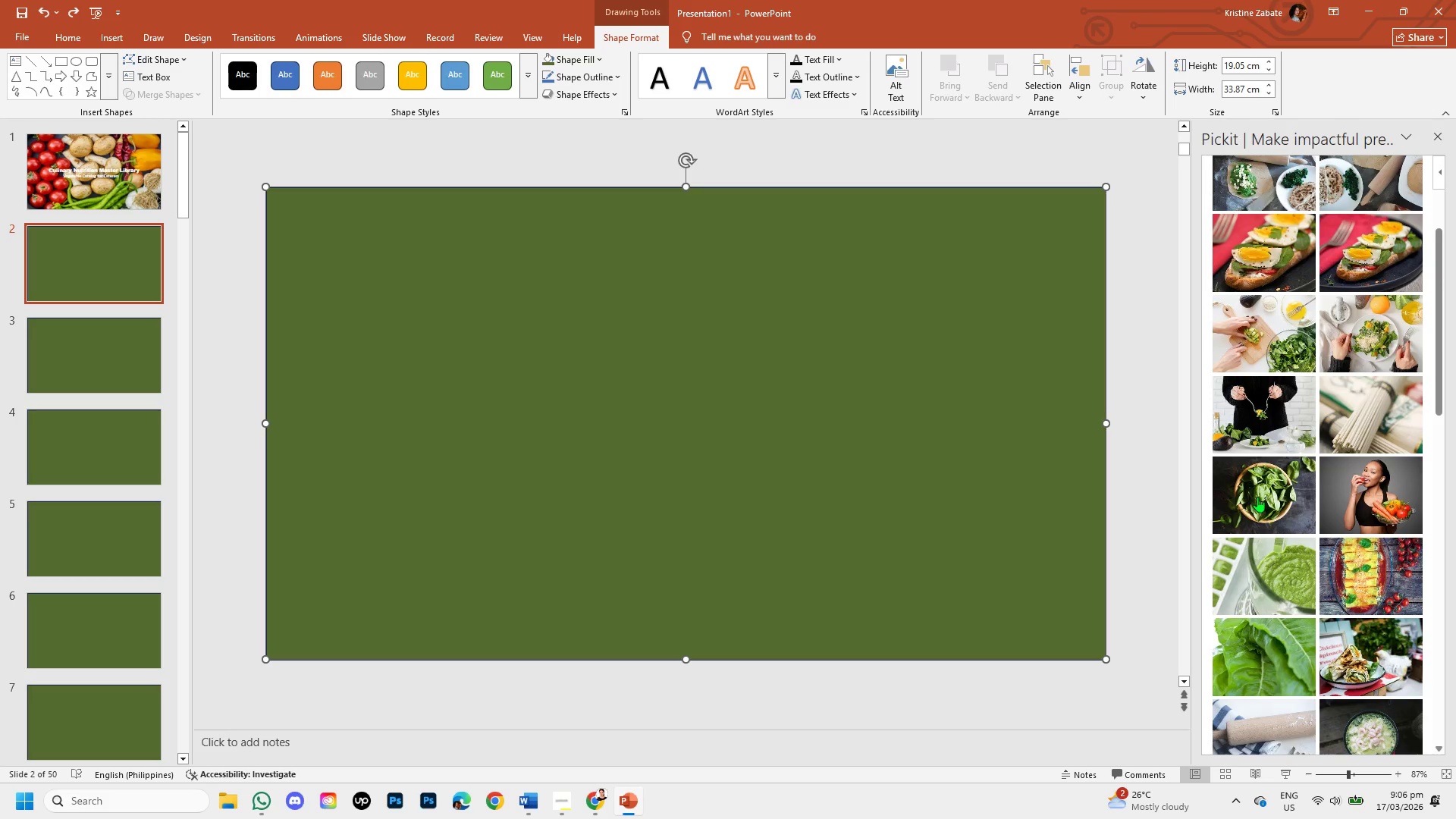 
scroll: coordinate [1257, 497], scroll_direction: down, amount: 1.0
 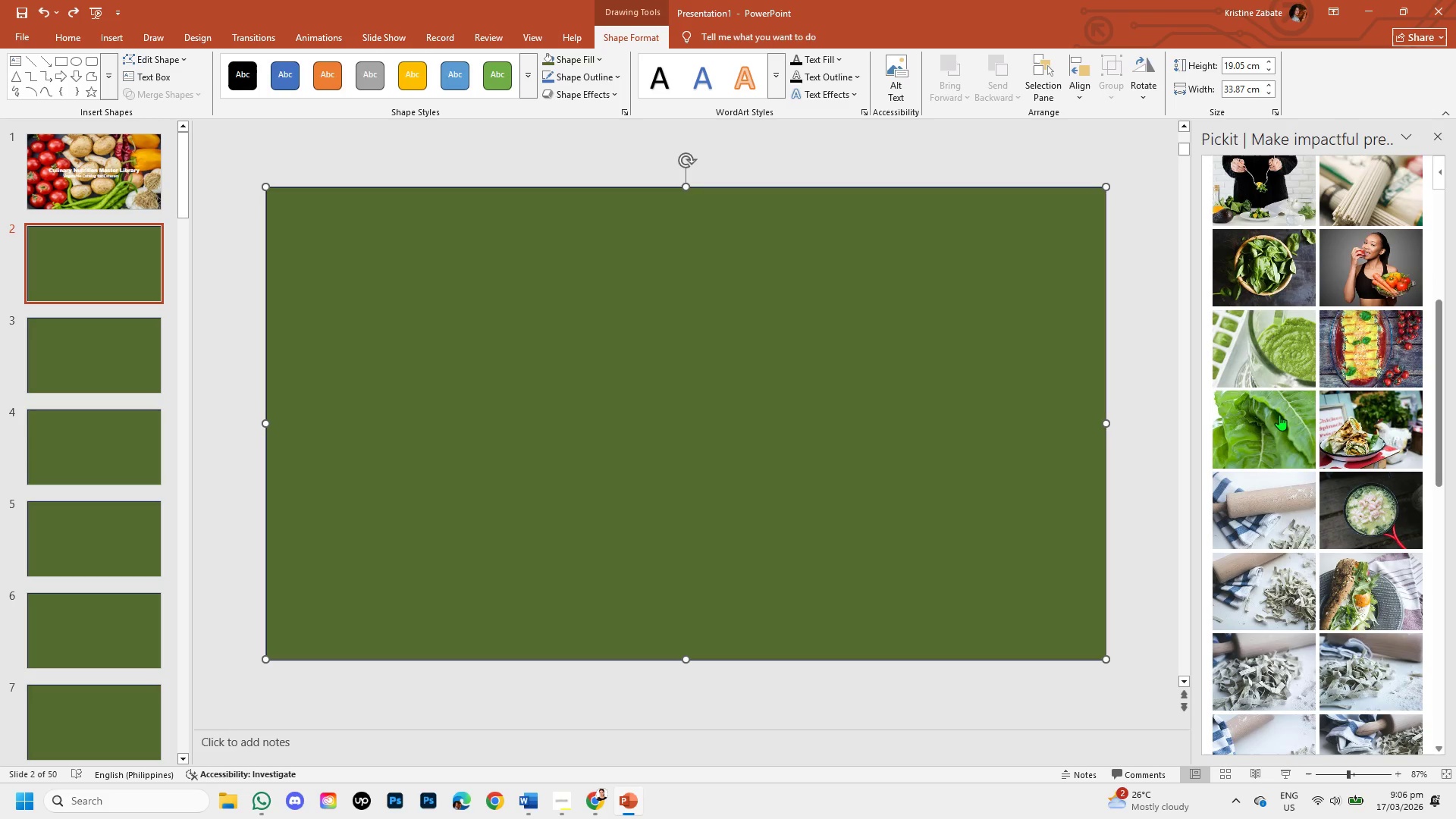 
scroll: coordinate [1281, 408], scroll_direction: up, amount: 1.0
 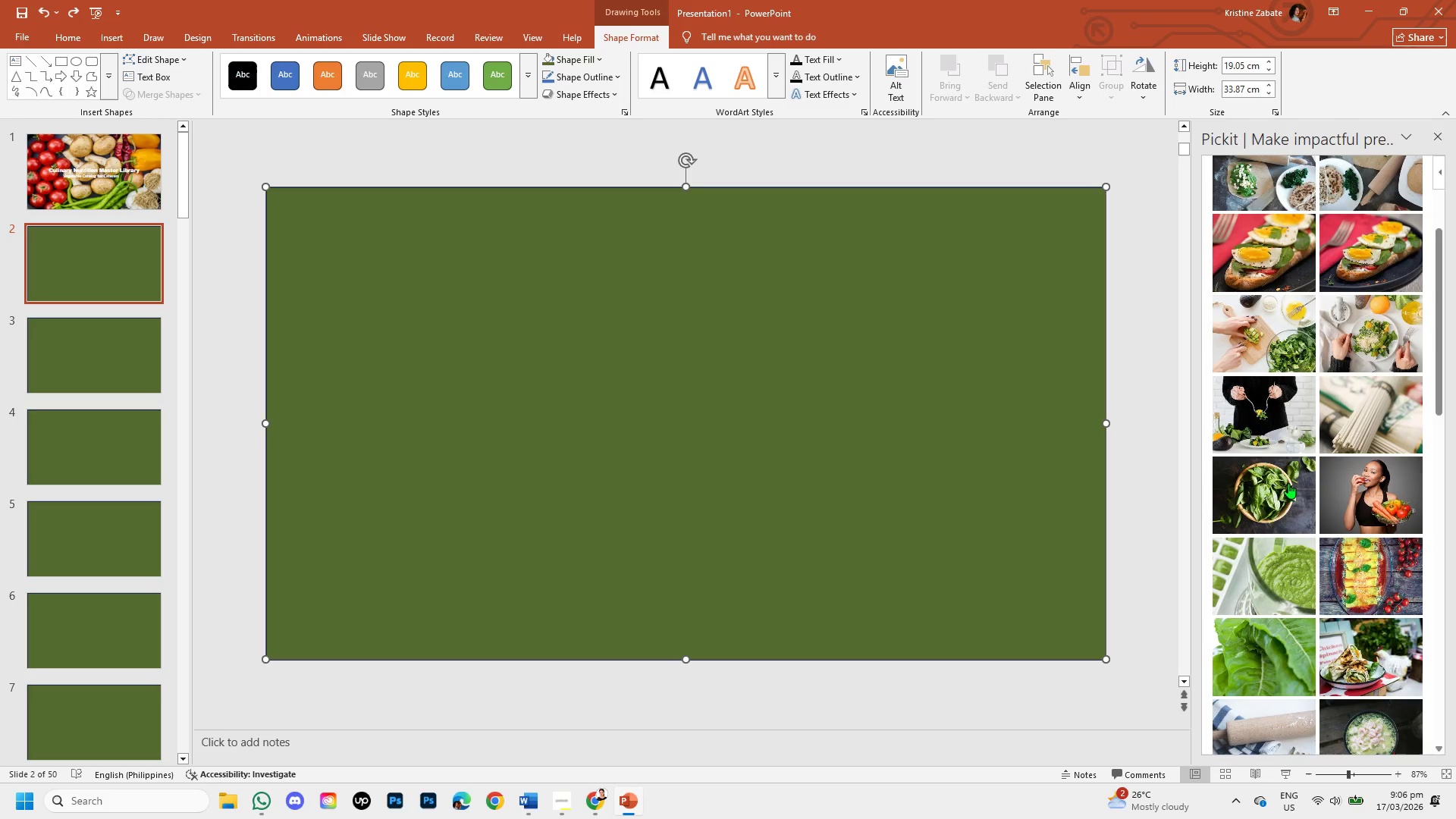 
left_click([1288, 483])
 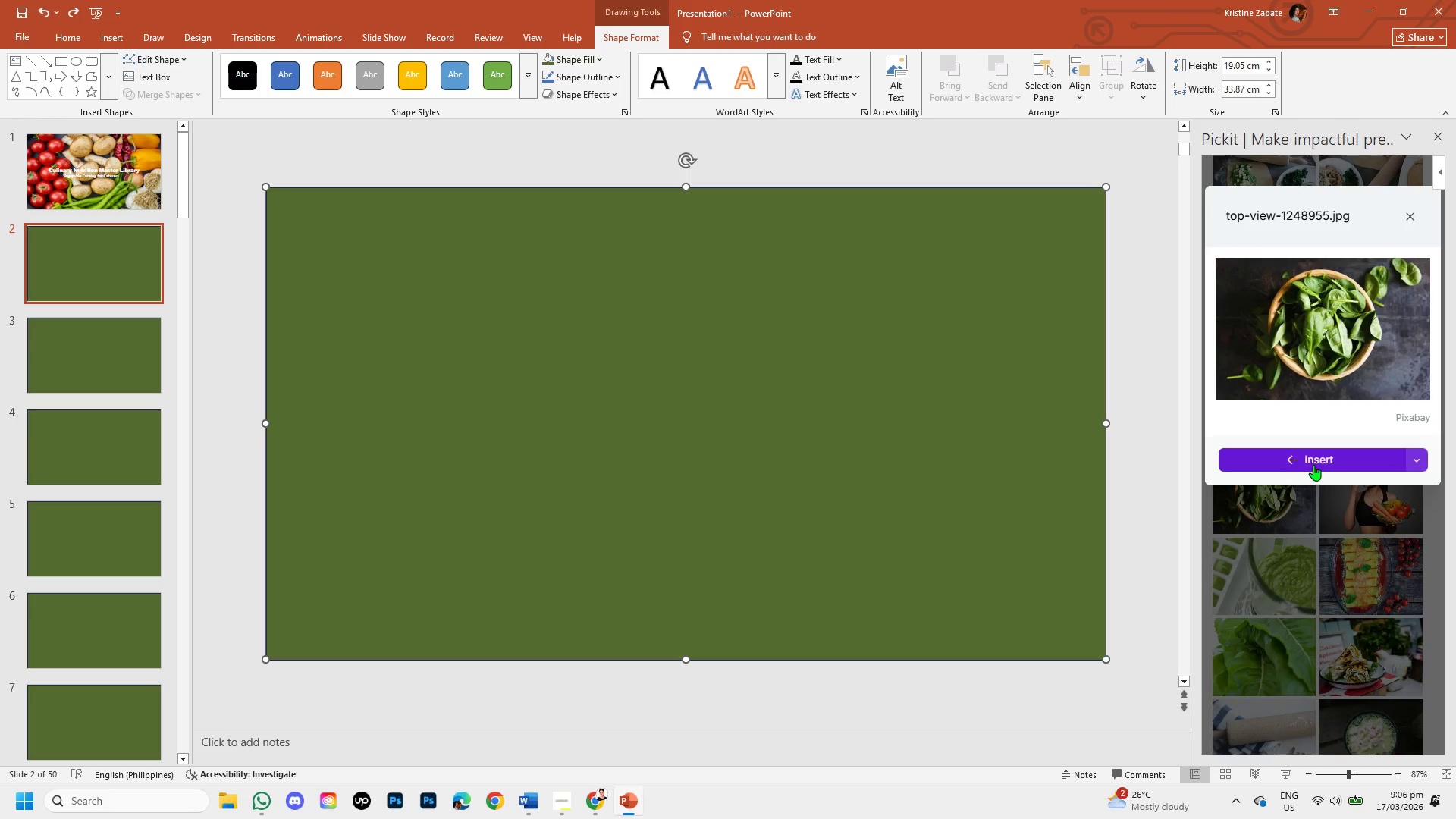 
left_click([1313, 459])
 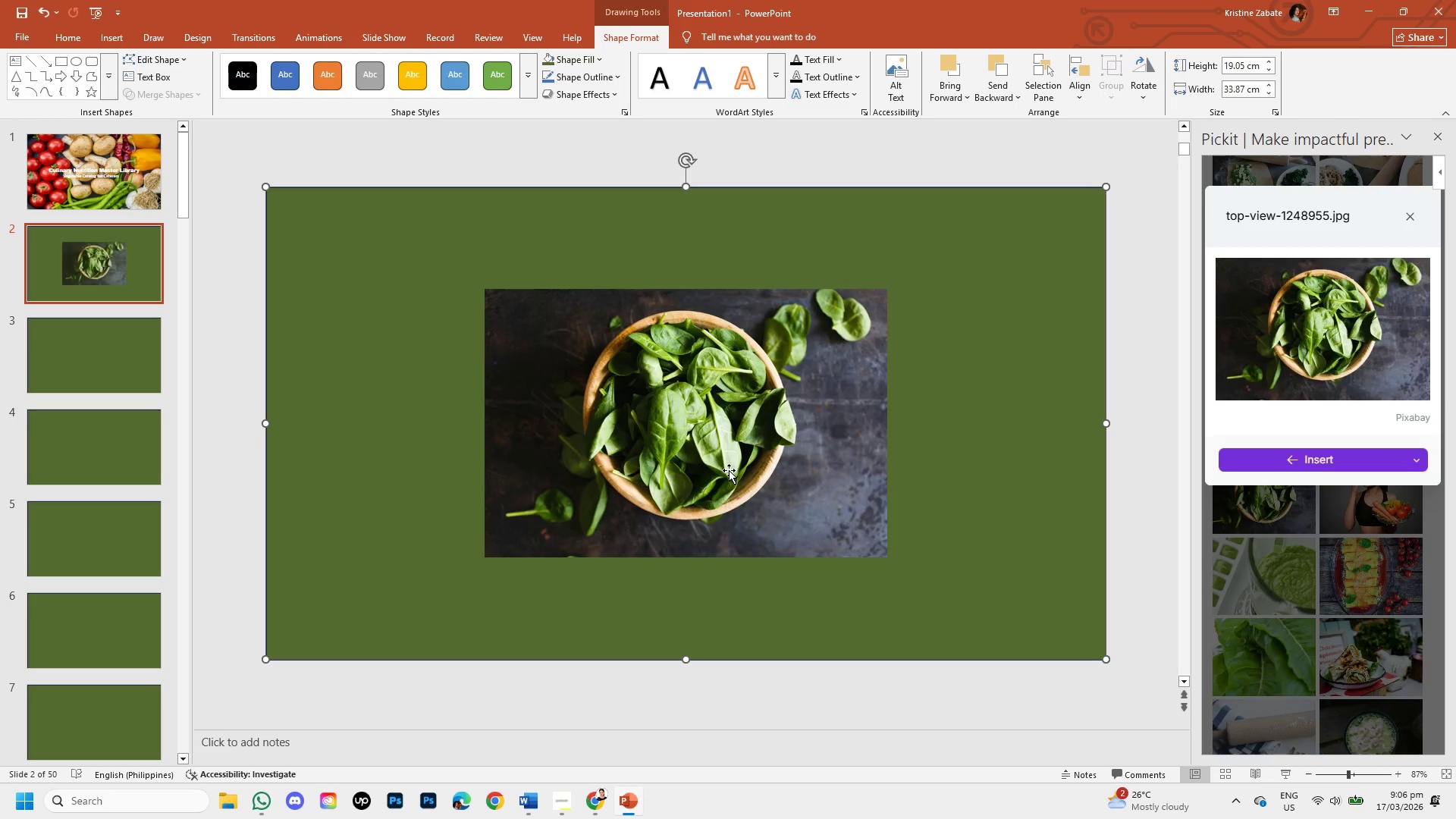 
left_click([754, 442])
 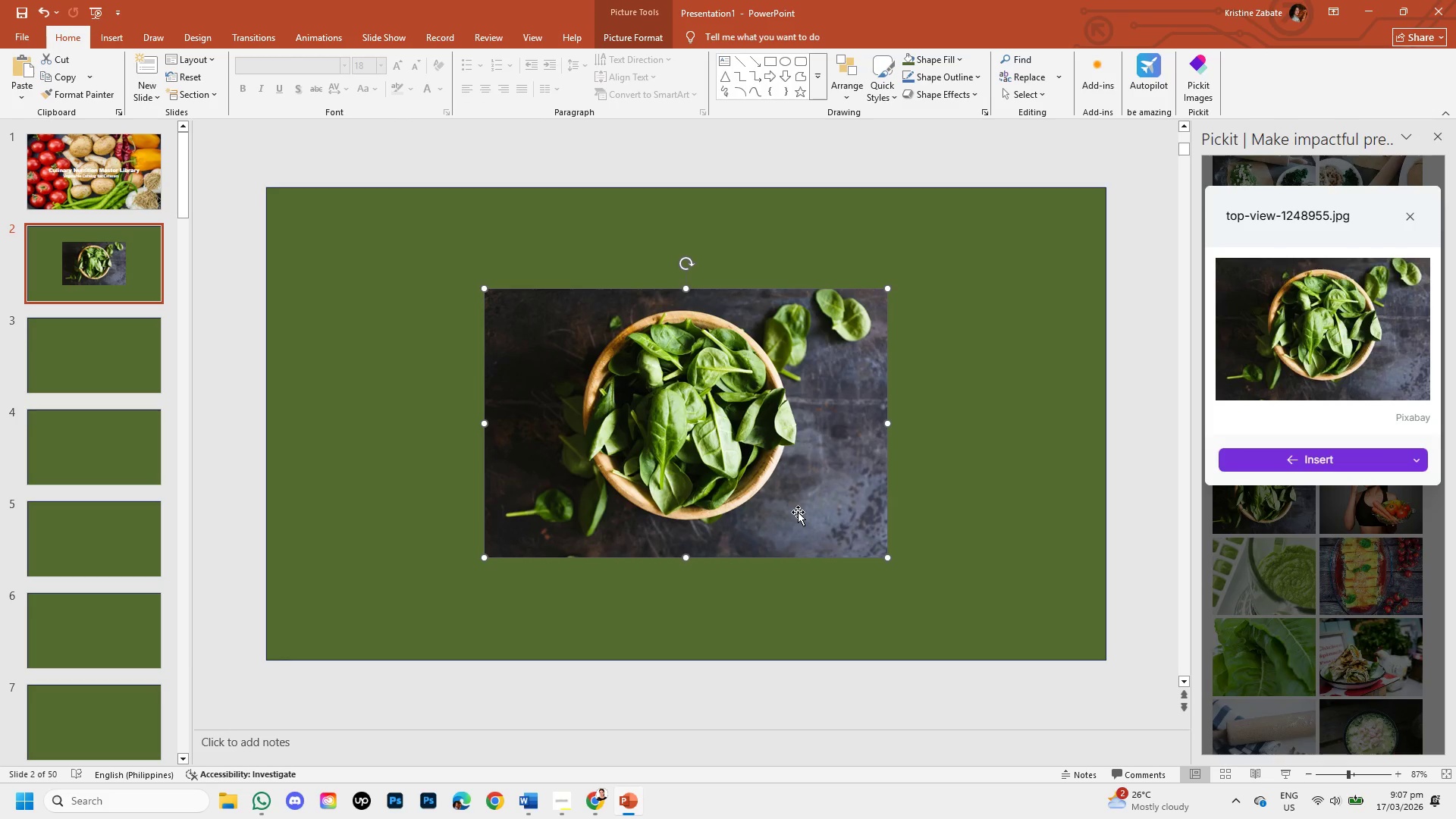 
left_click_drag(start_coordinate=[798, 512], to_coordinate=[975, 569])
 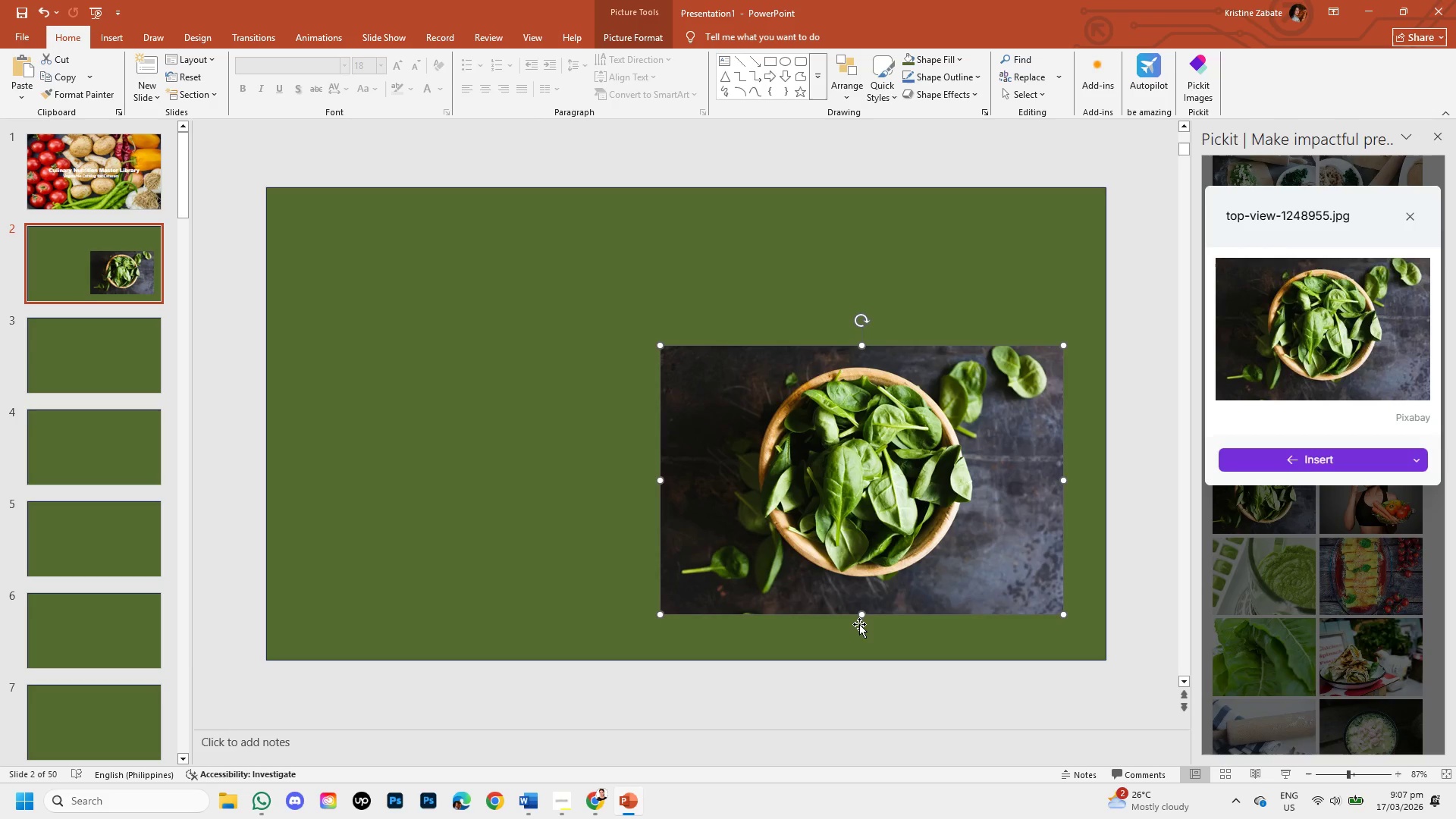 
wait(7.52)
 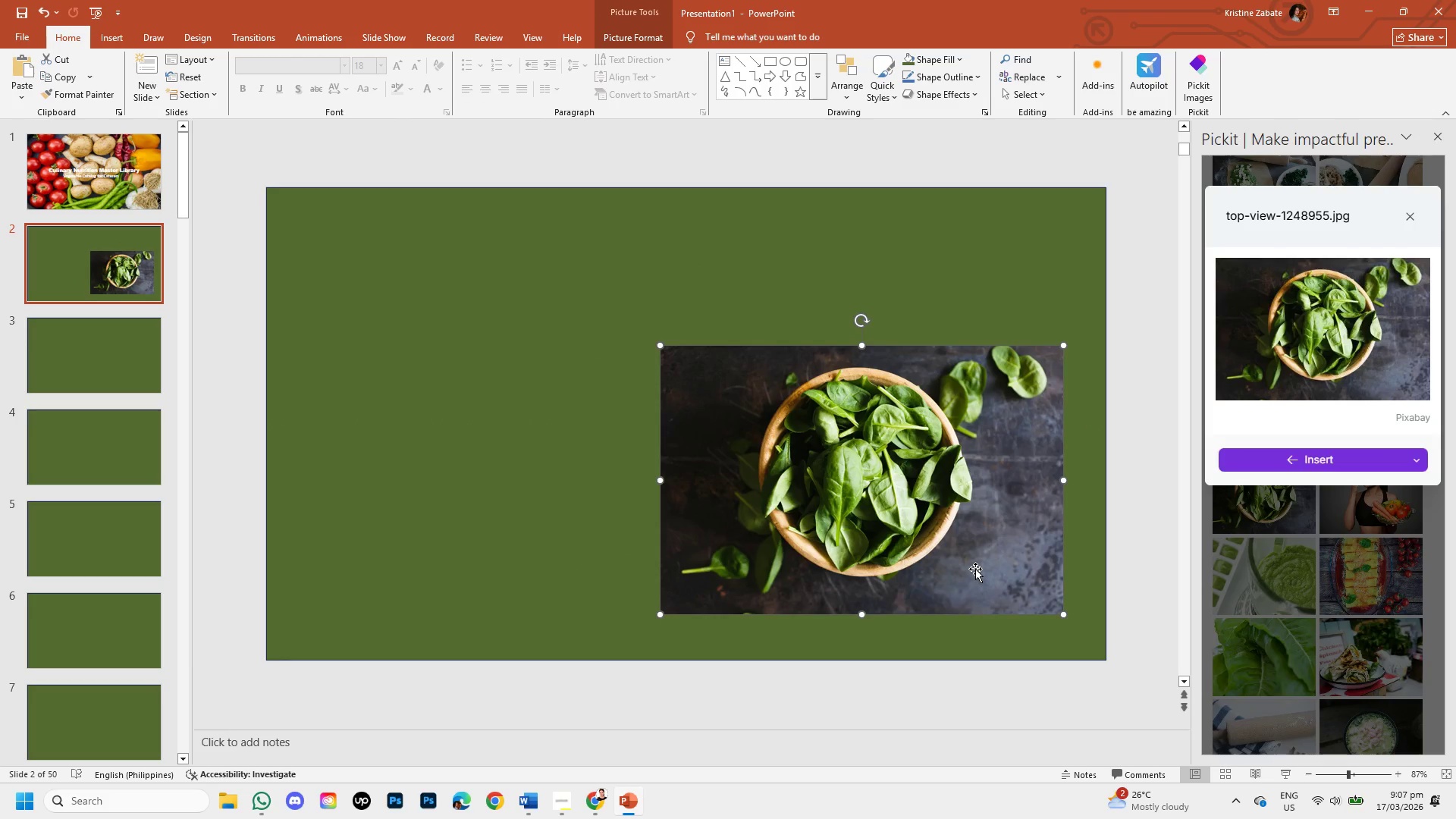 
double_click([944, 513])
 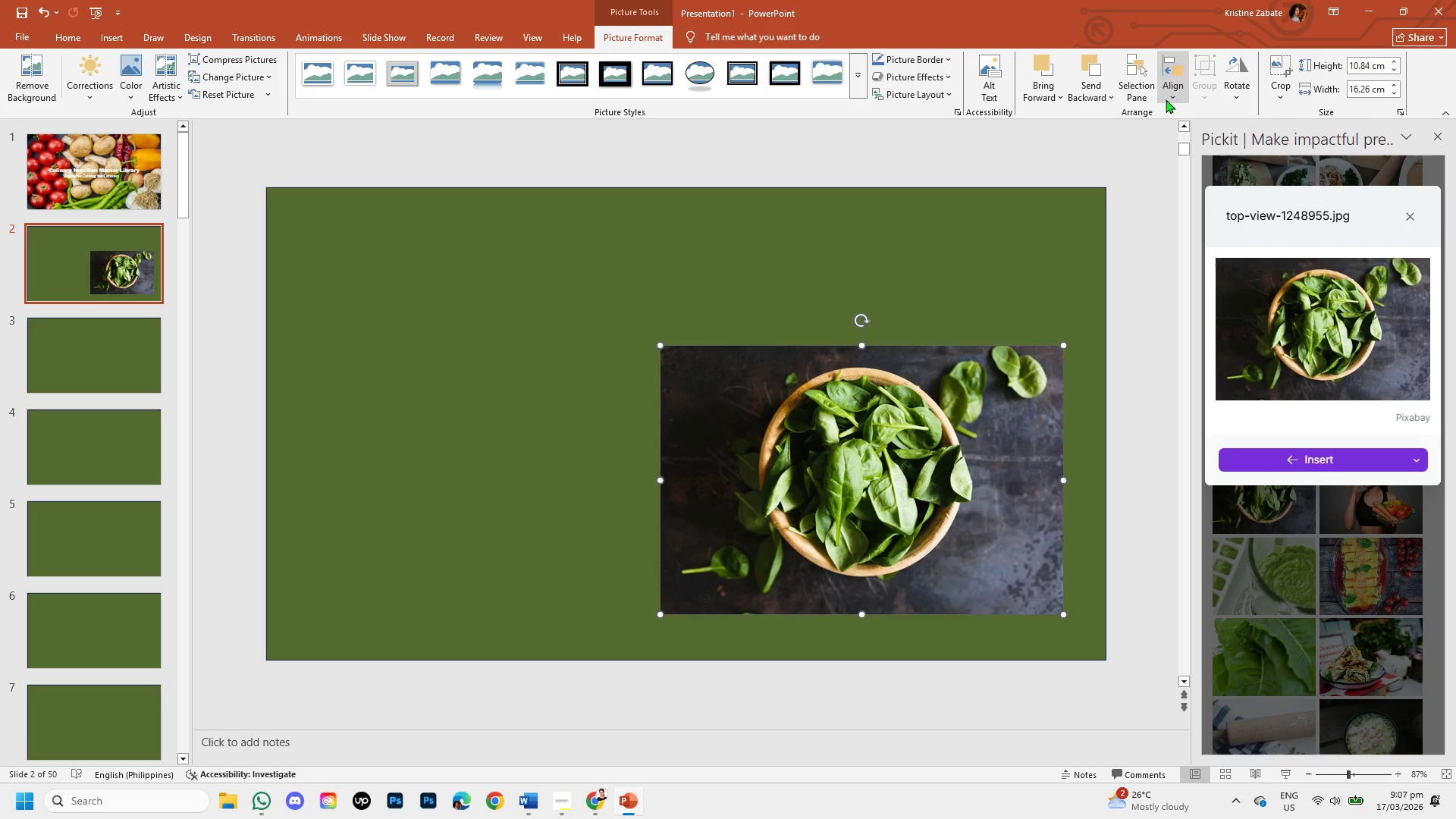 
wait(14.12)
 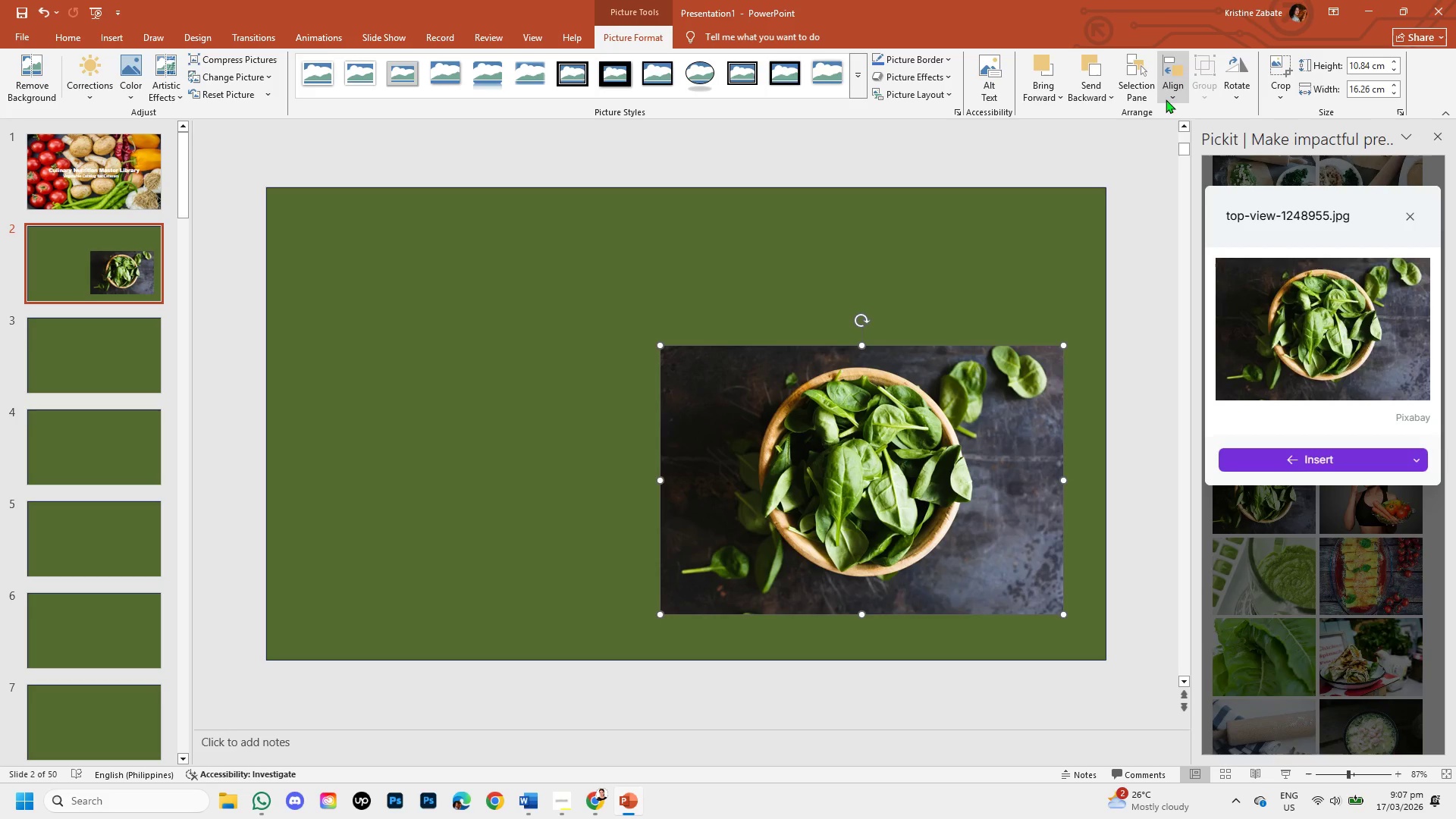 
left_click([42, 91])
 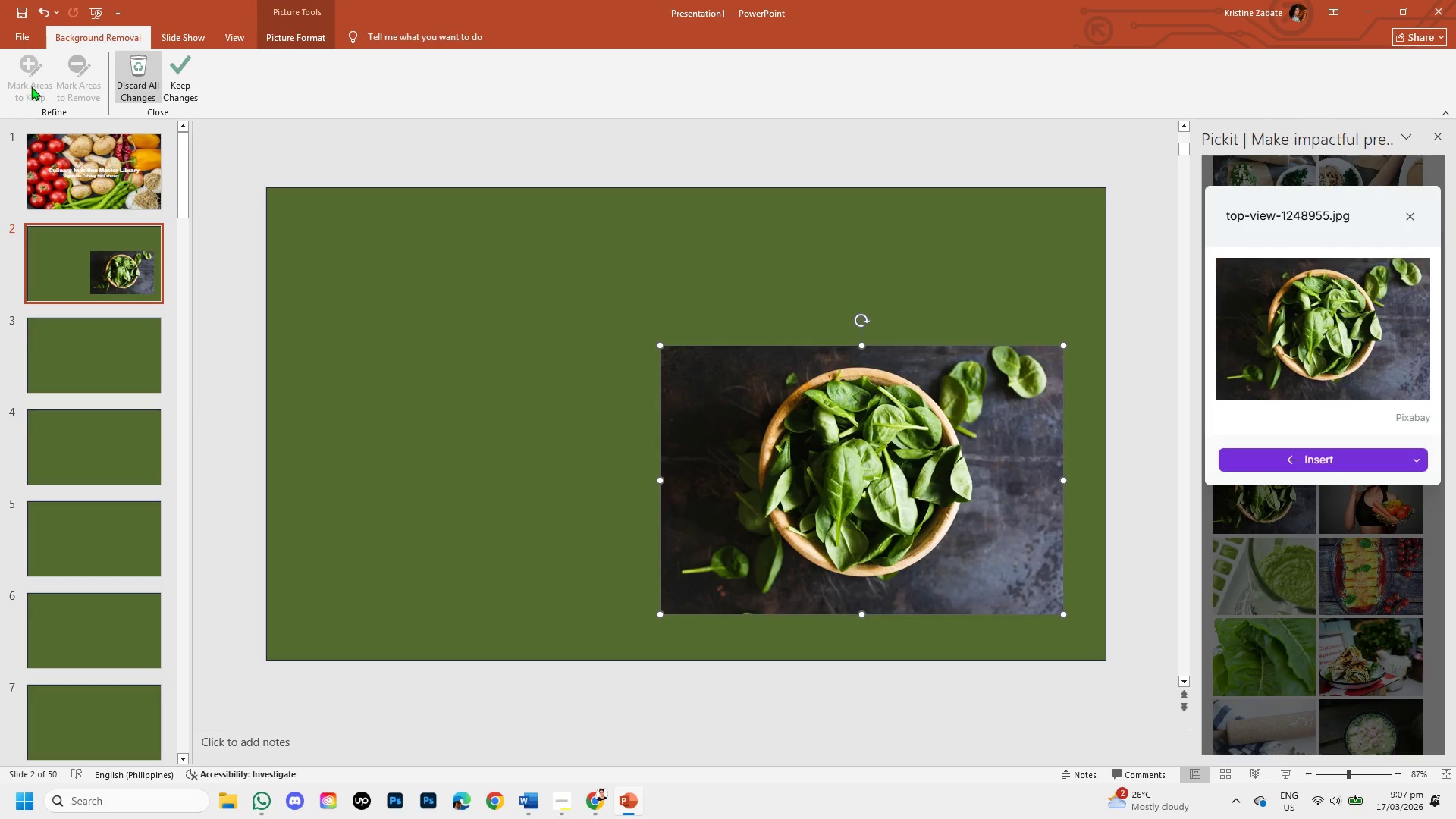 
left_click([30, 86])
 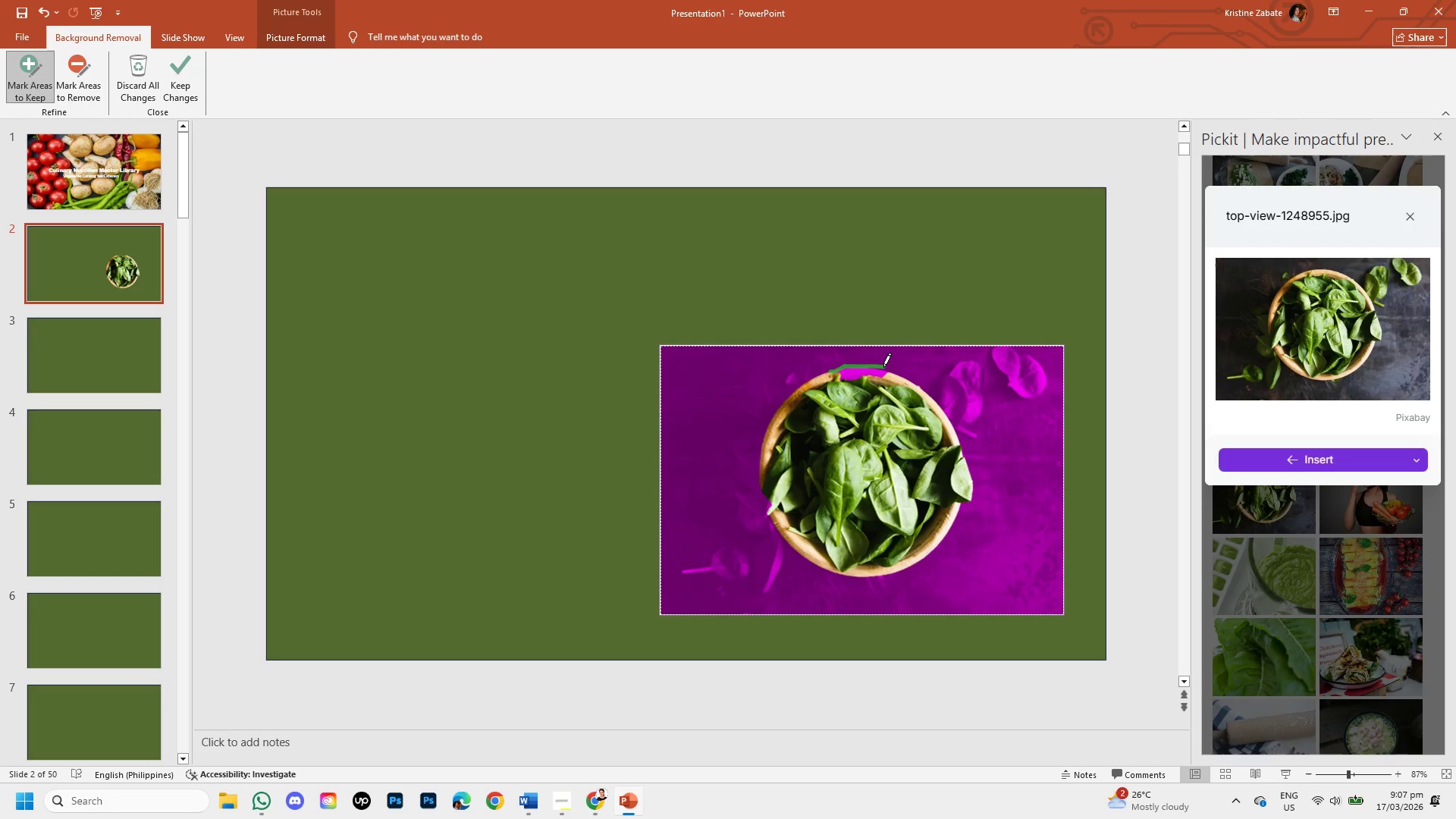 
wait(9.75)
 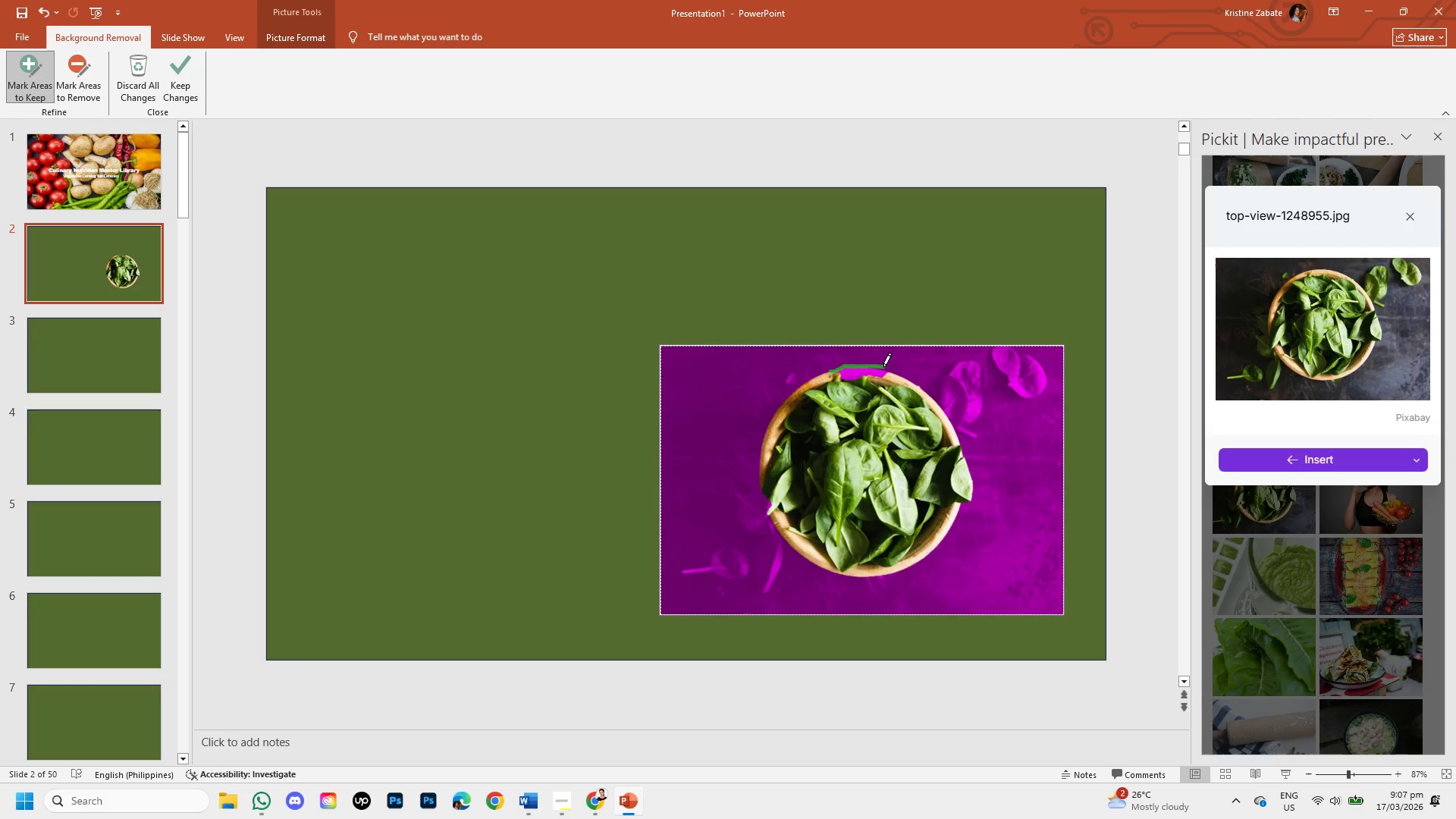 
scroll: coordinate [875, 400], scroll_direction: up, amount: 3.0
 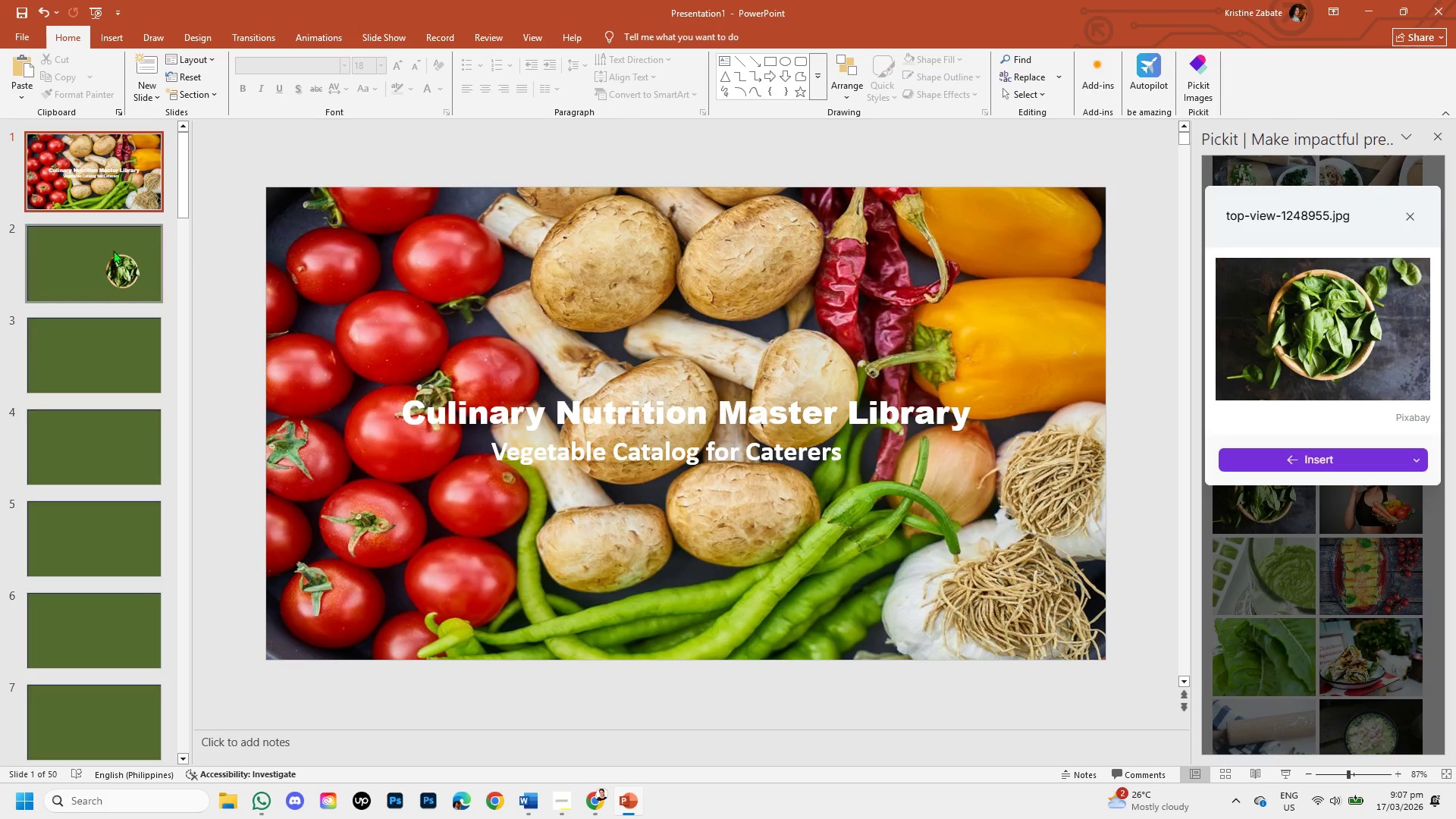 
left_click([113, 250])
 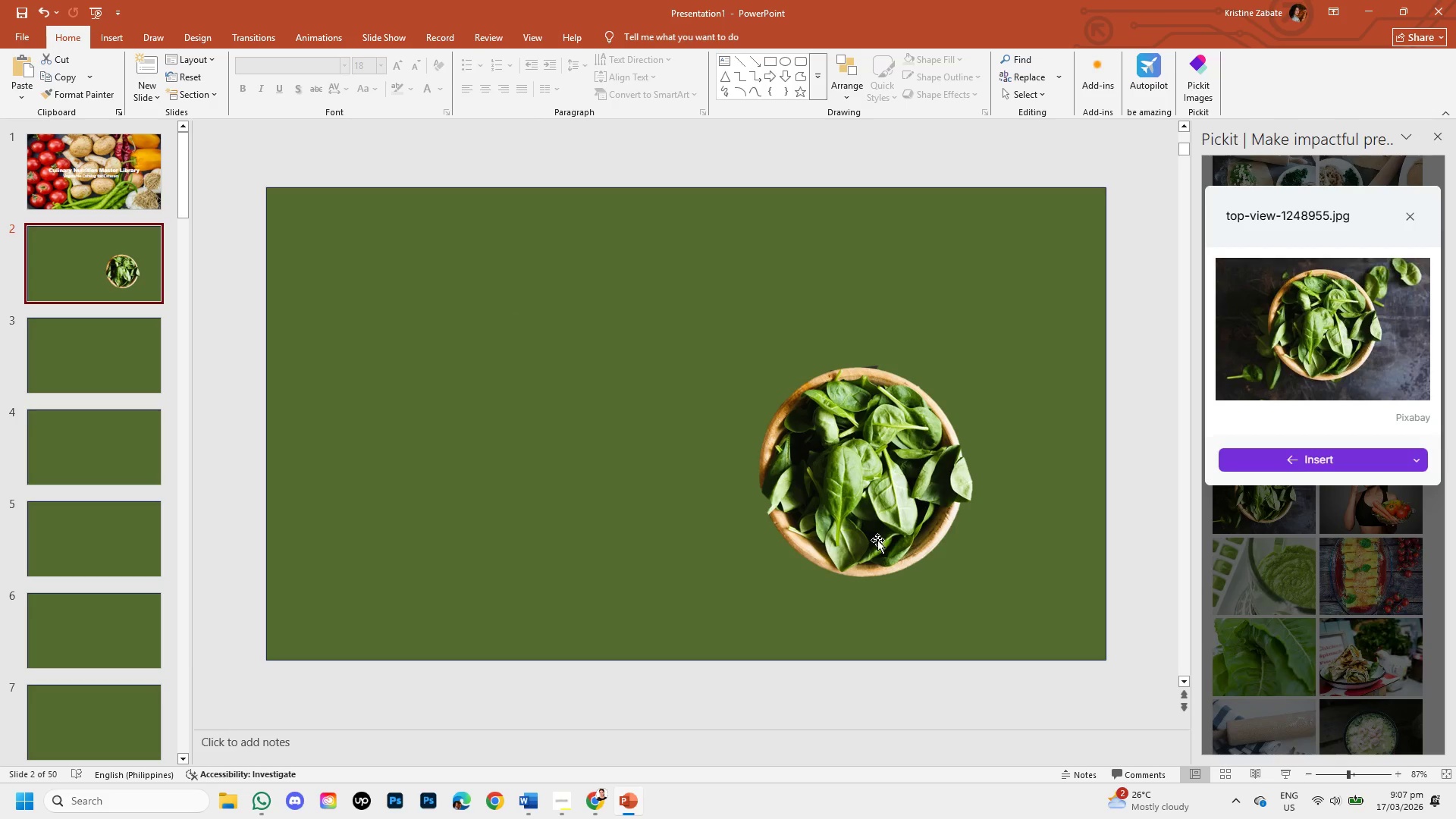 
wait(6.69)
 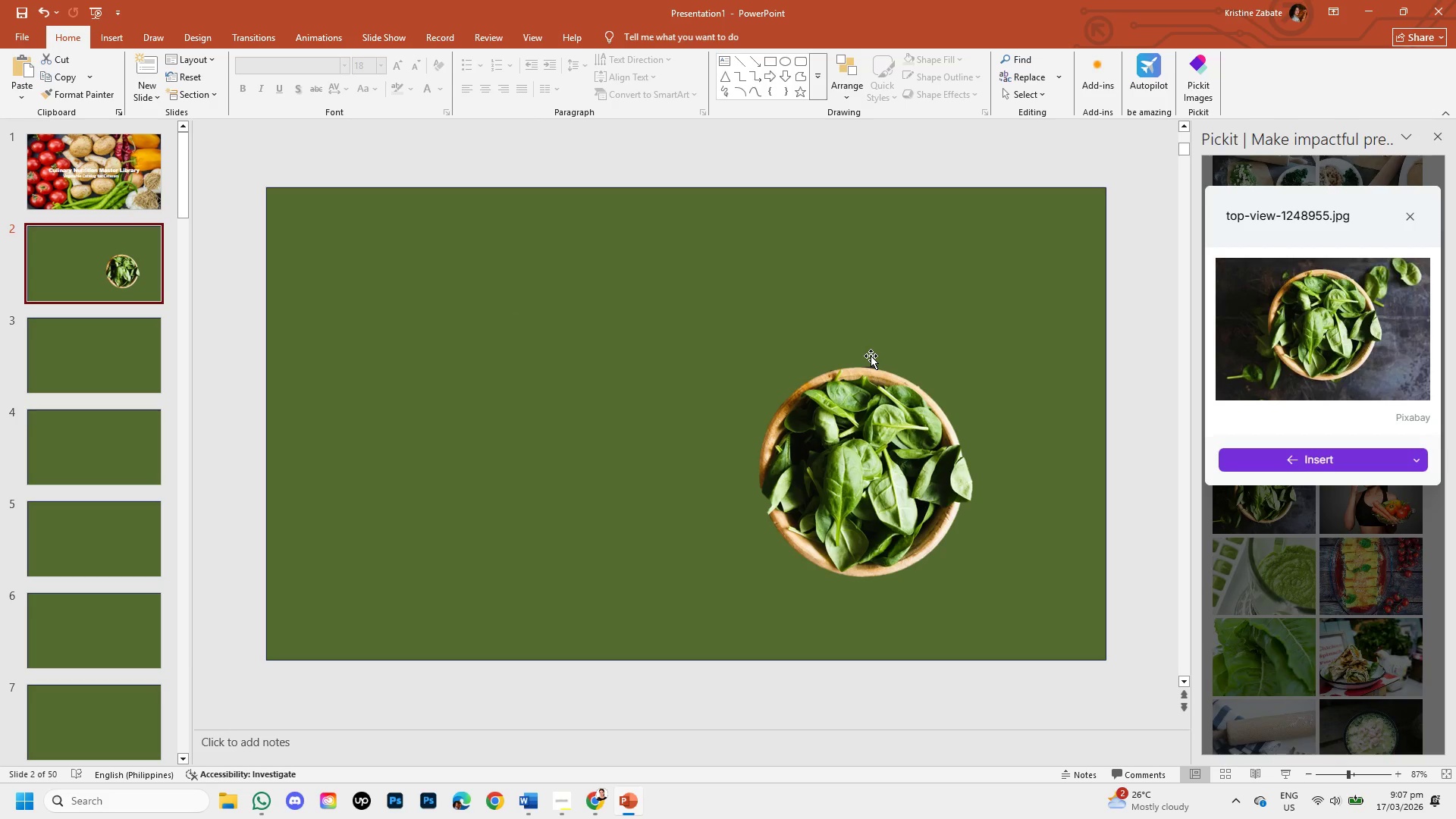 
left_click([1407, 210])
 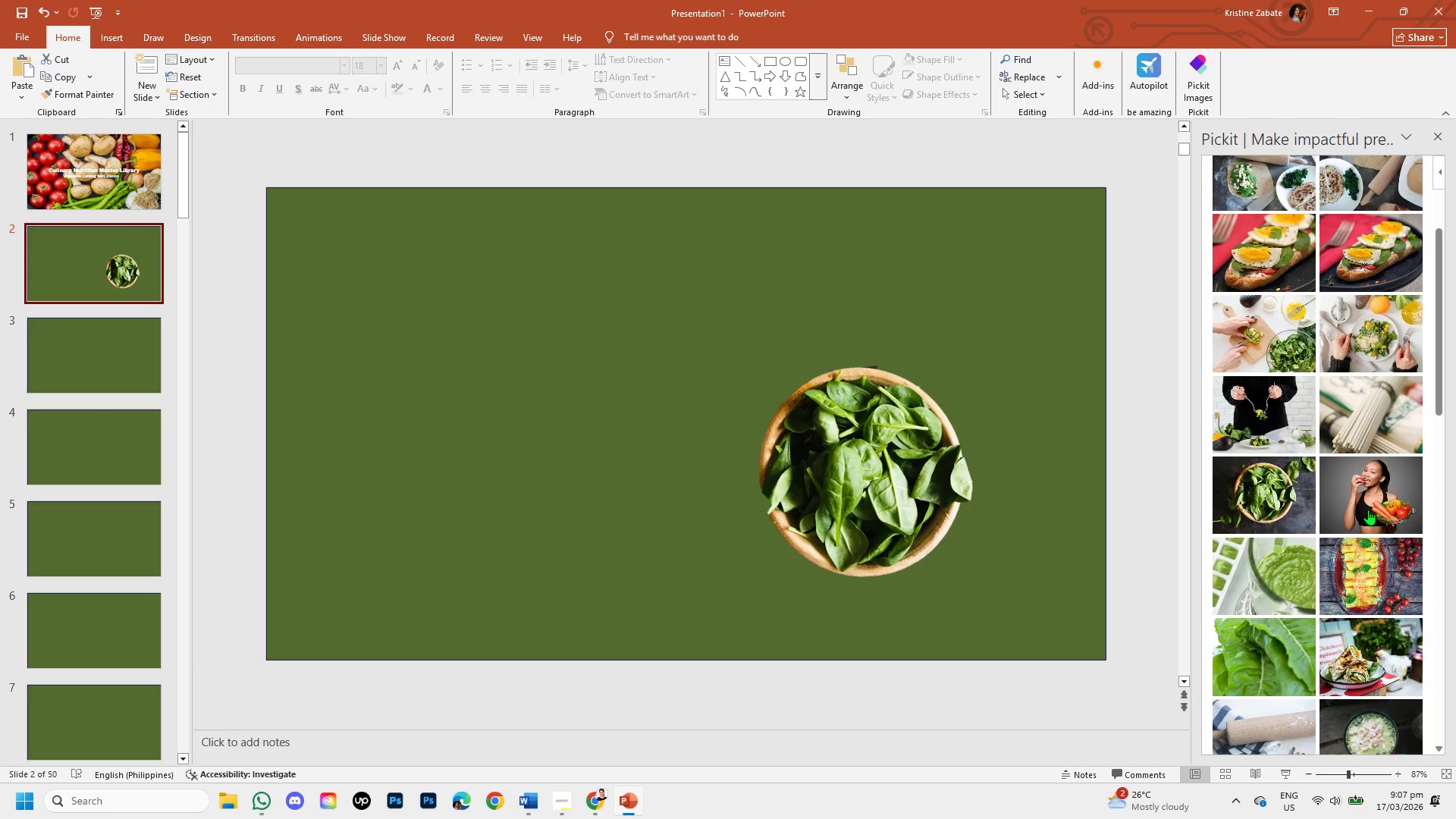 
scroll: coordinate [1368, 512], scroll_direction: down, amount: 1.0
 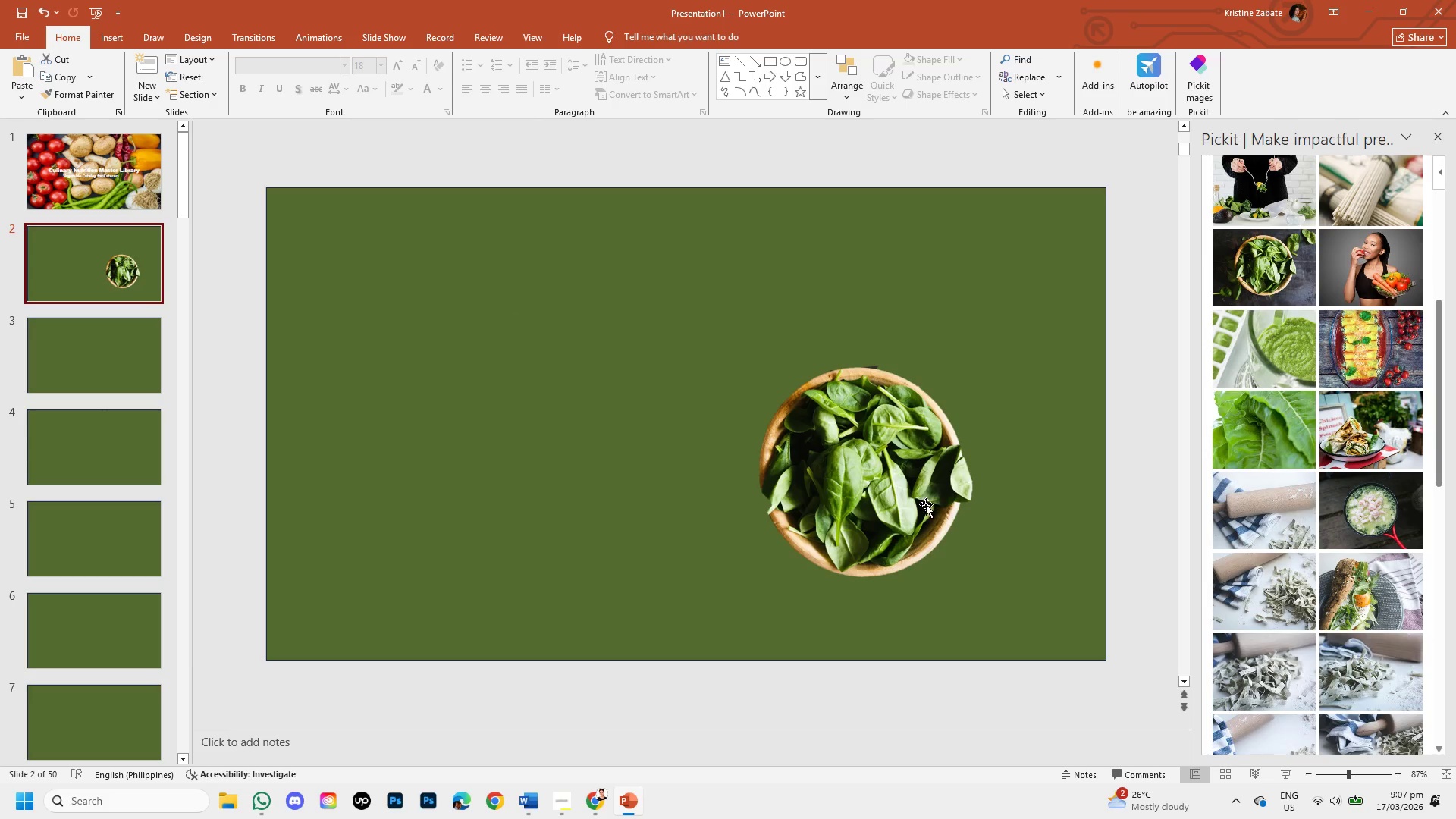 
left_click([926, 504])
 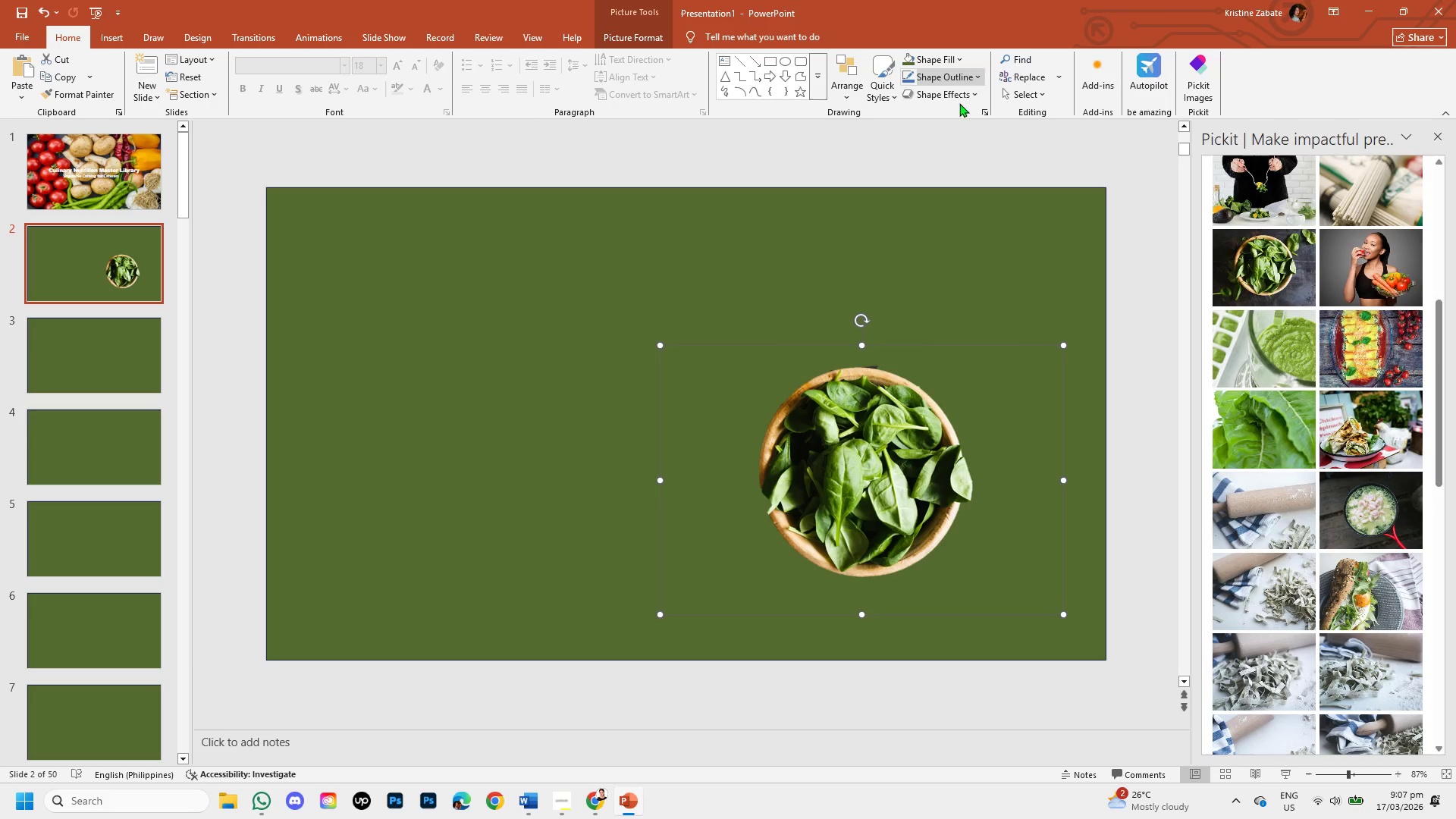 
wait(5.06)
 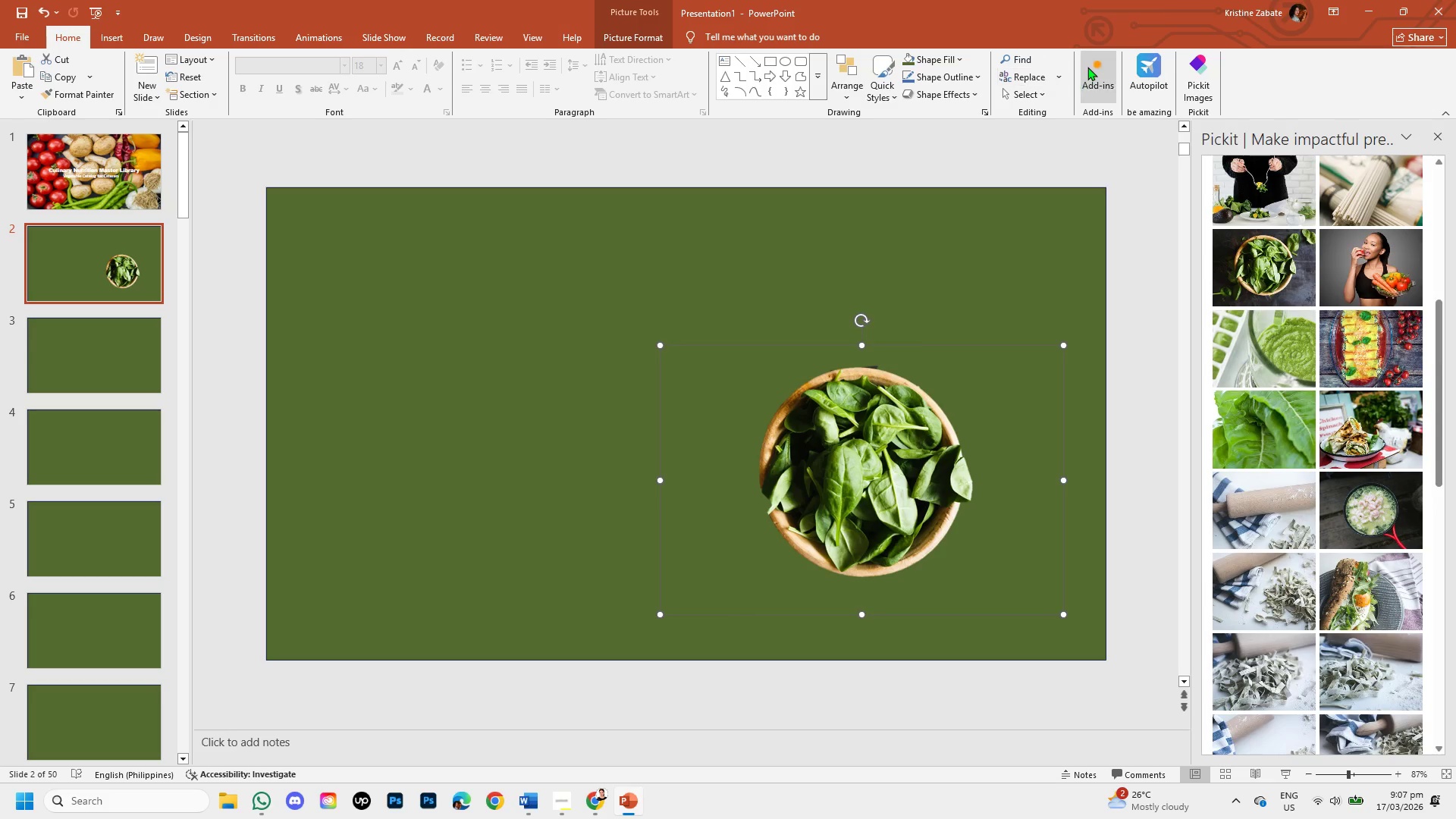 
double_click([872, 399])
 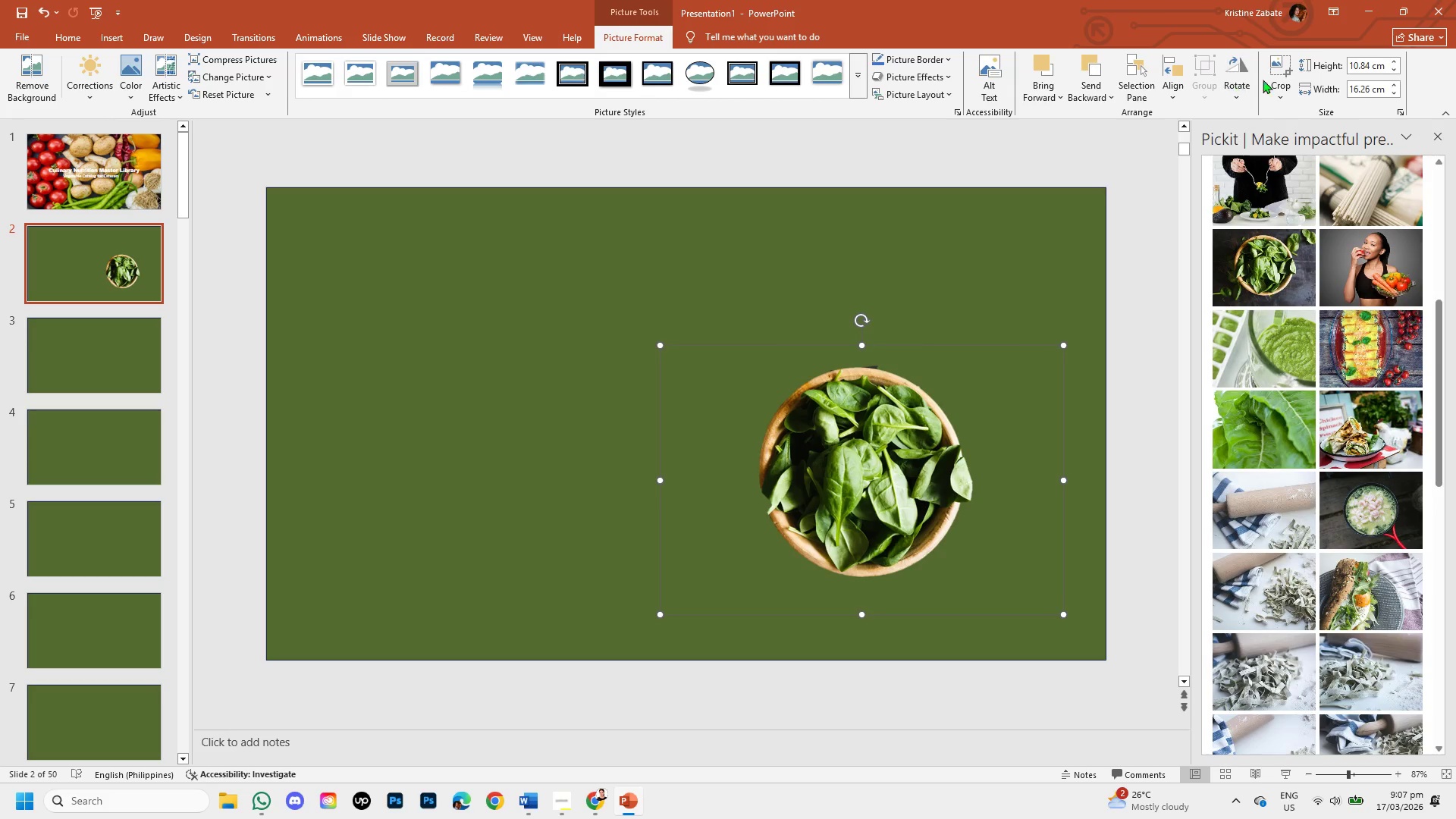 
left_click([1276, 86])
 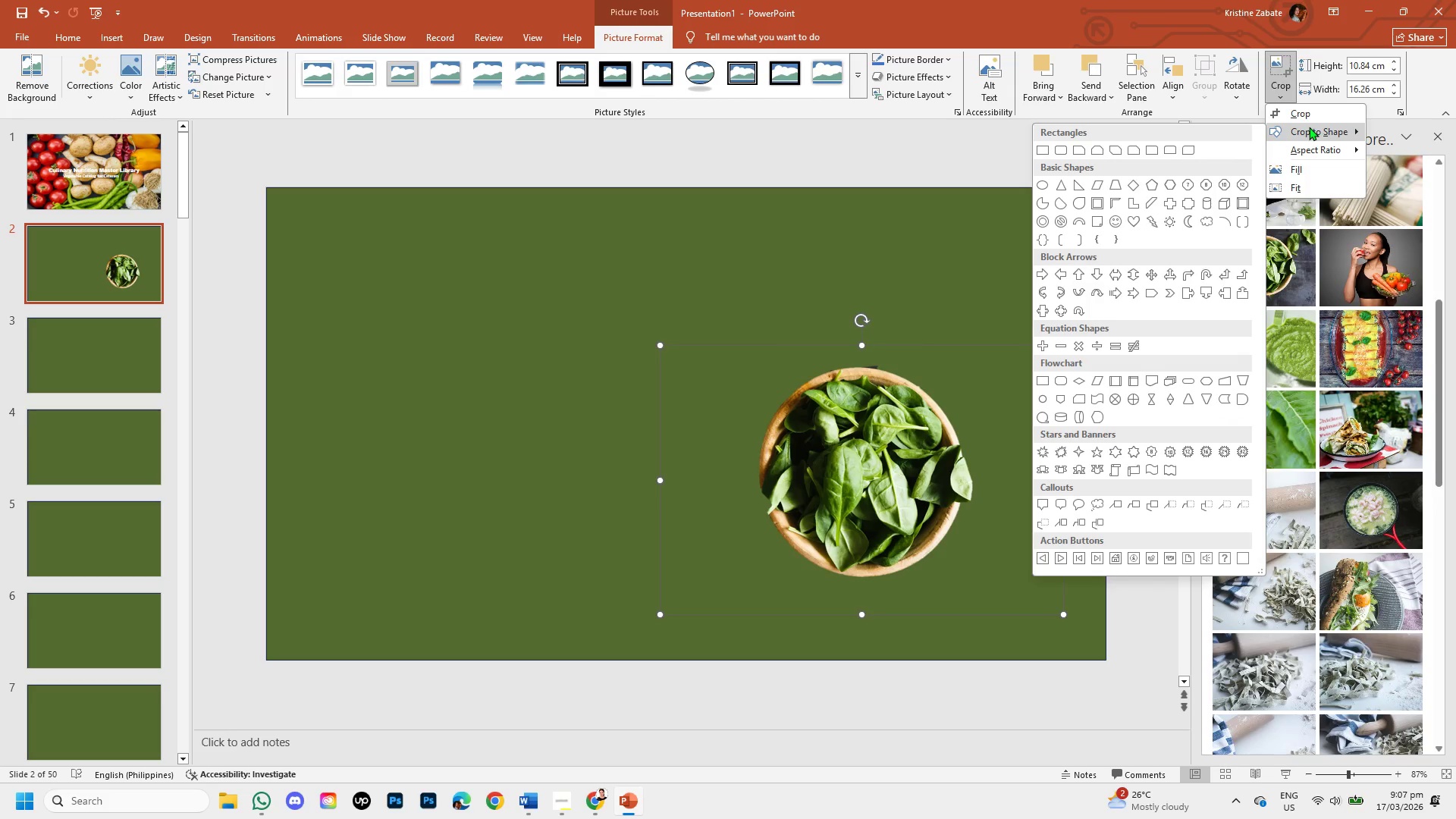 
left_click([1309, 127])
 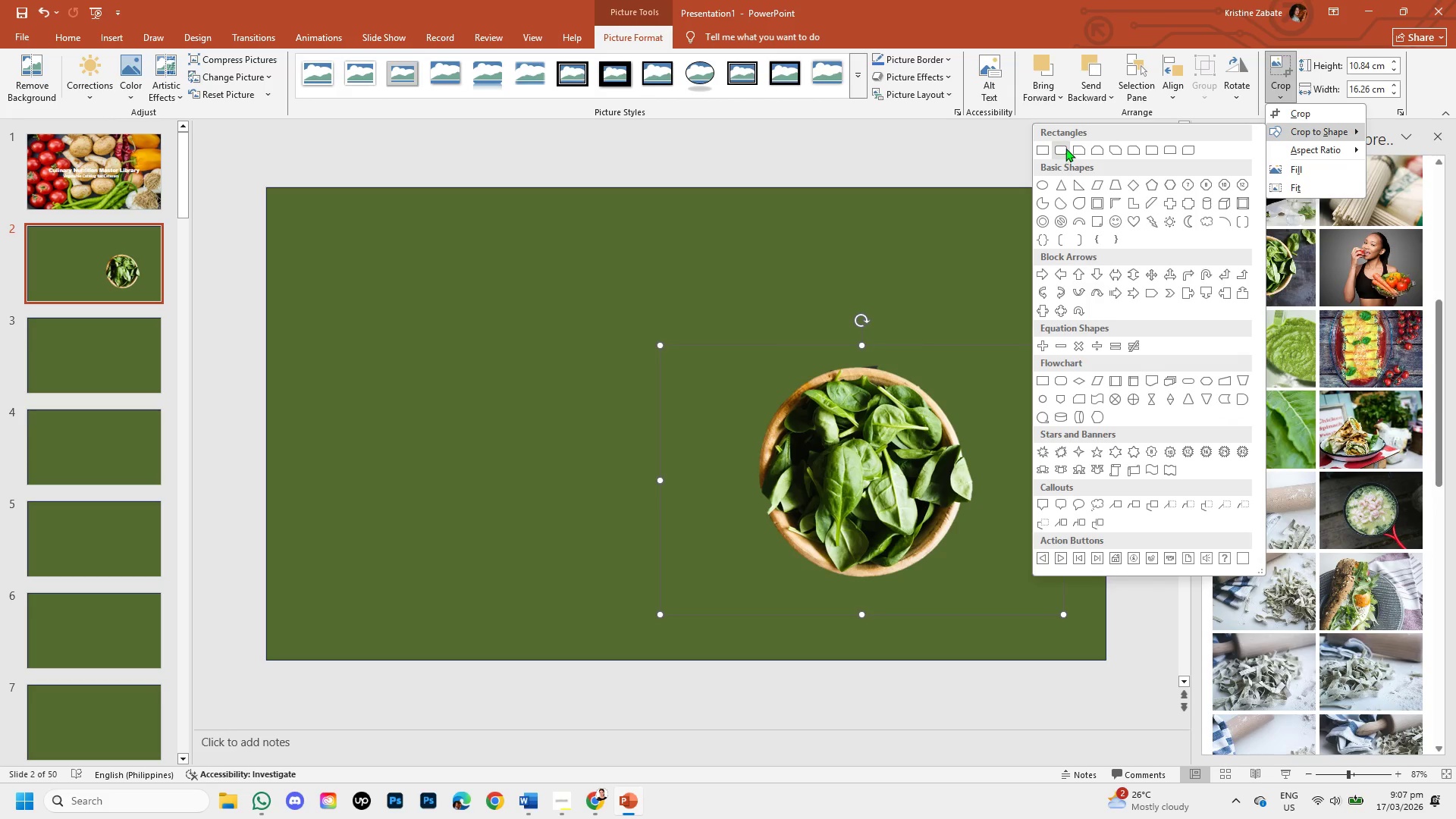 
left_click([1065, 148])
 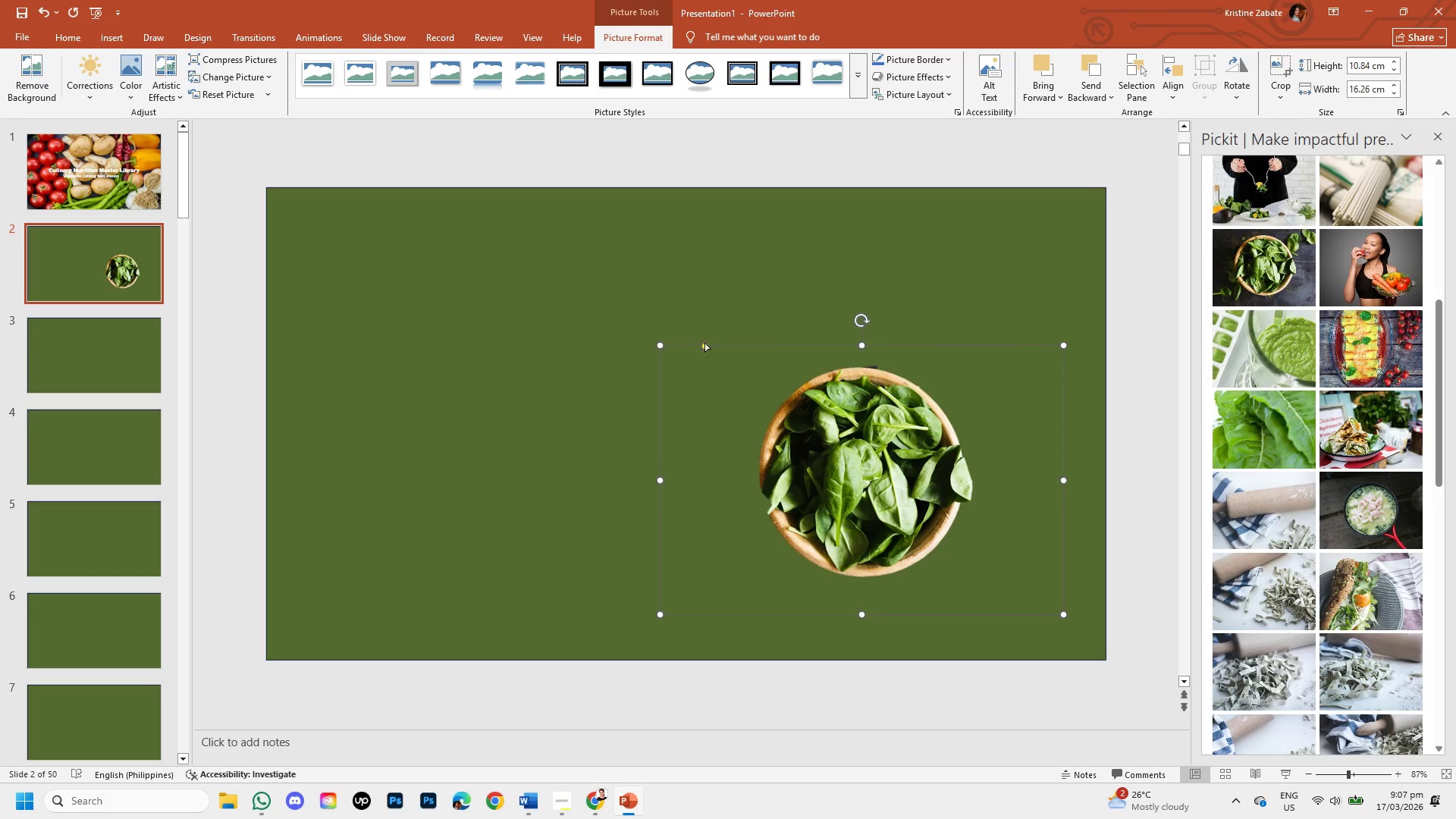 
left_click_drag(start_coordinate=[704, 341], to_coordinate=[733, 378])
 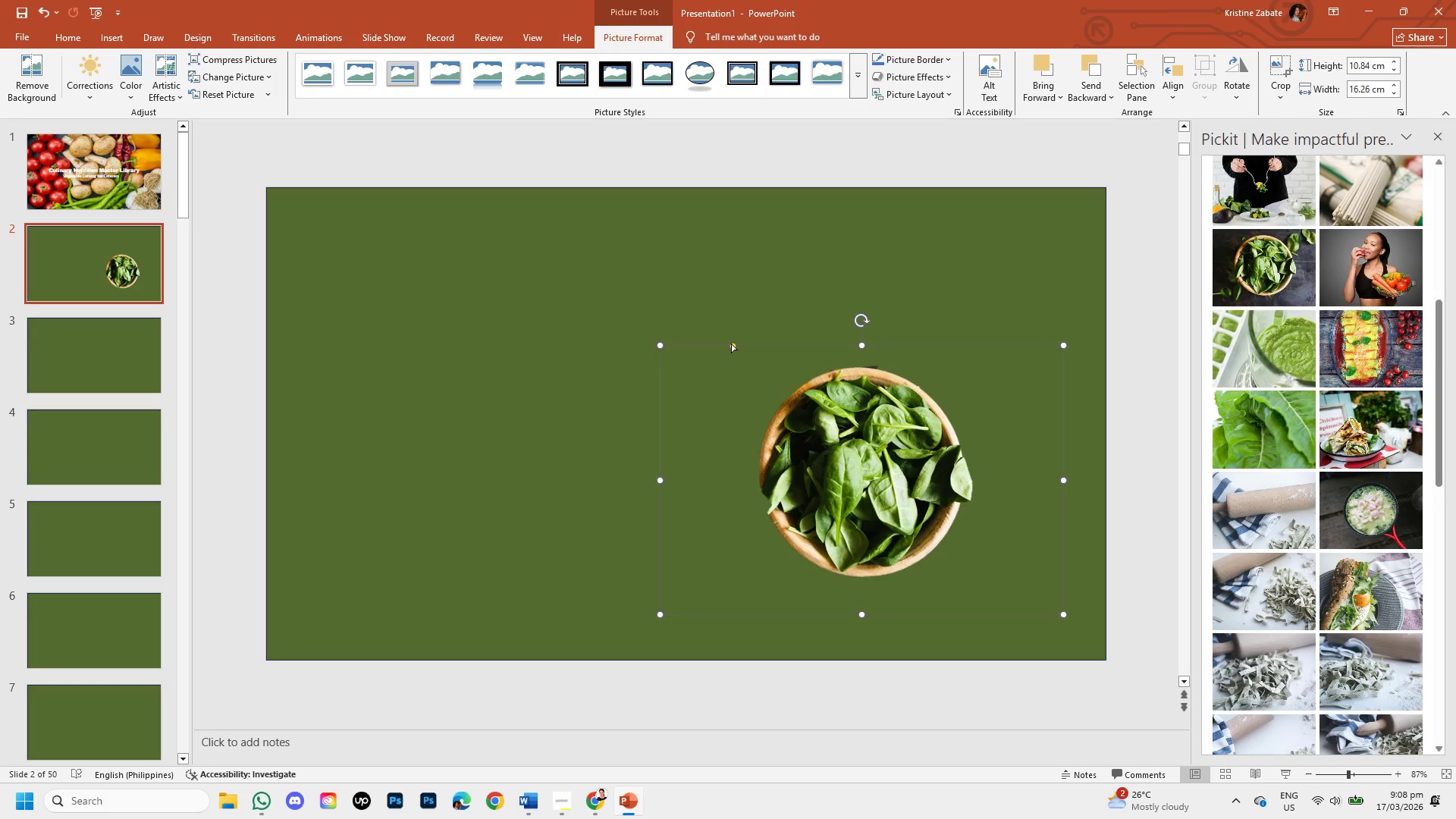 
left_click_drag(start_coordinate=[731, 344], to_coordinate=[691, 281])
 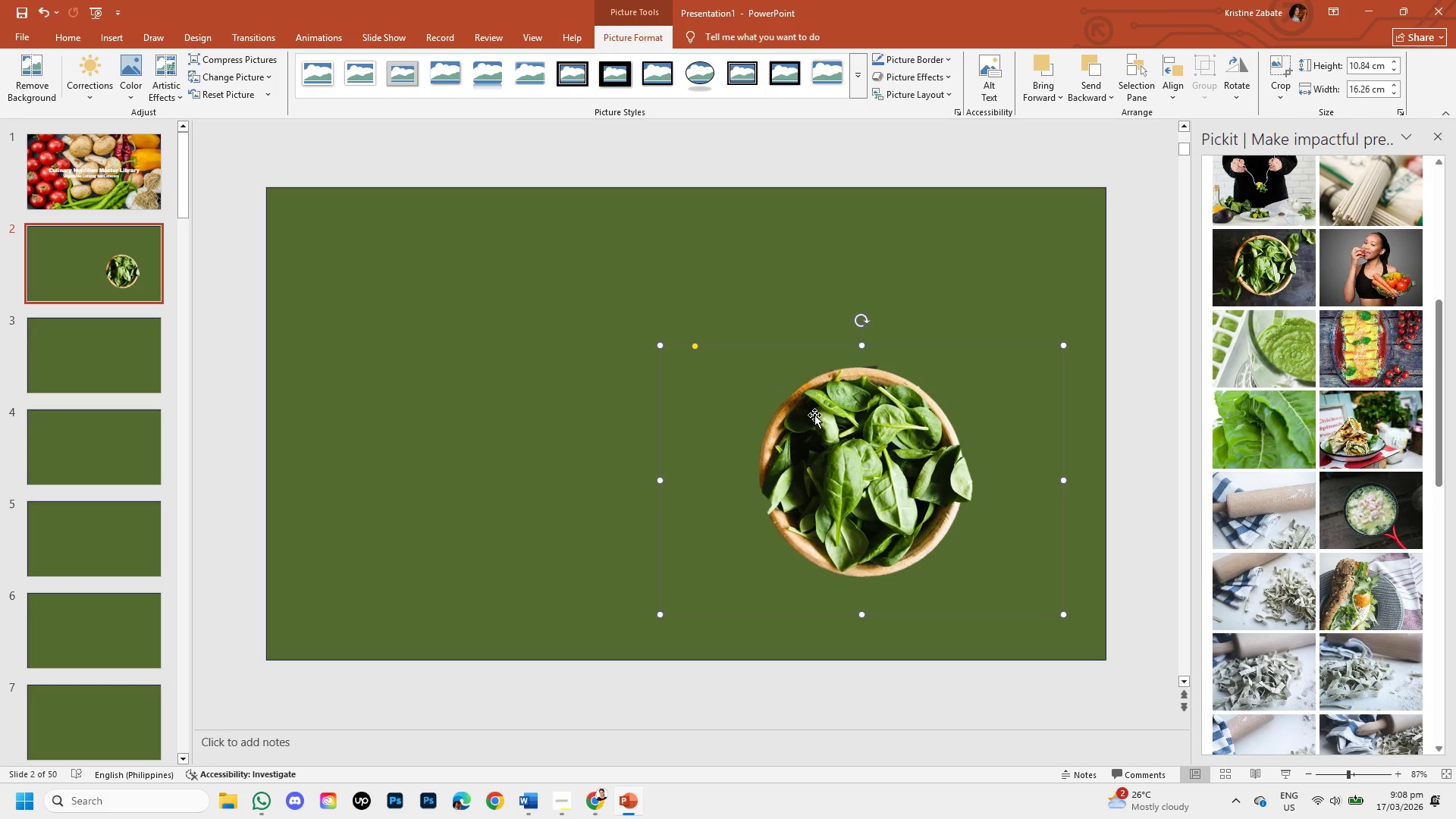 
left_click([814, 415])
 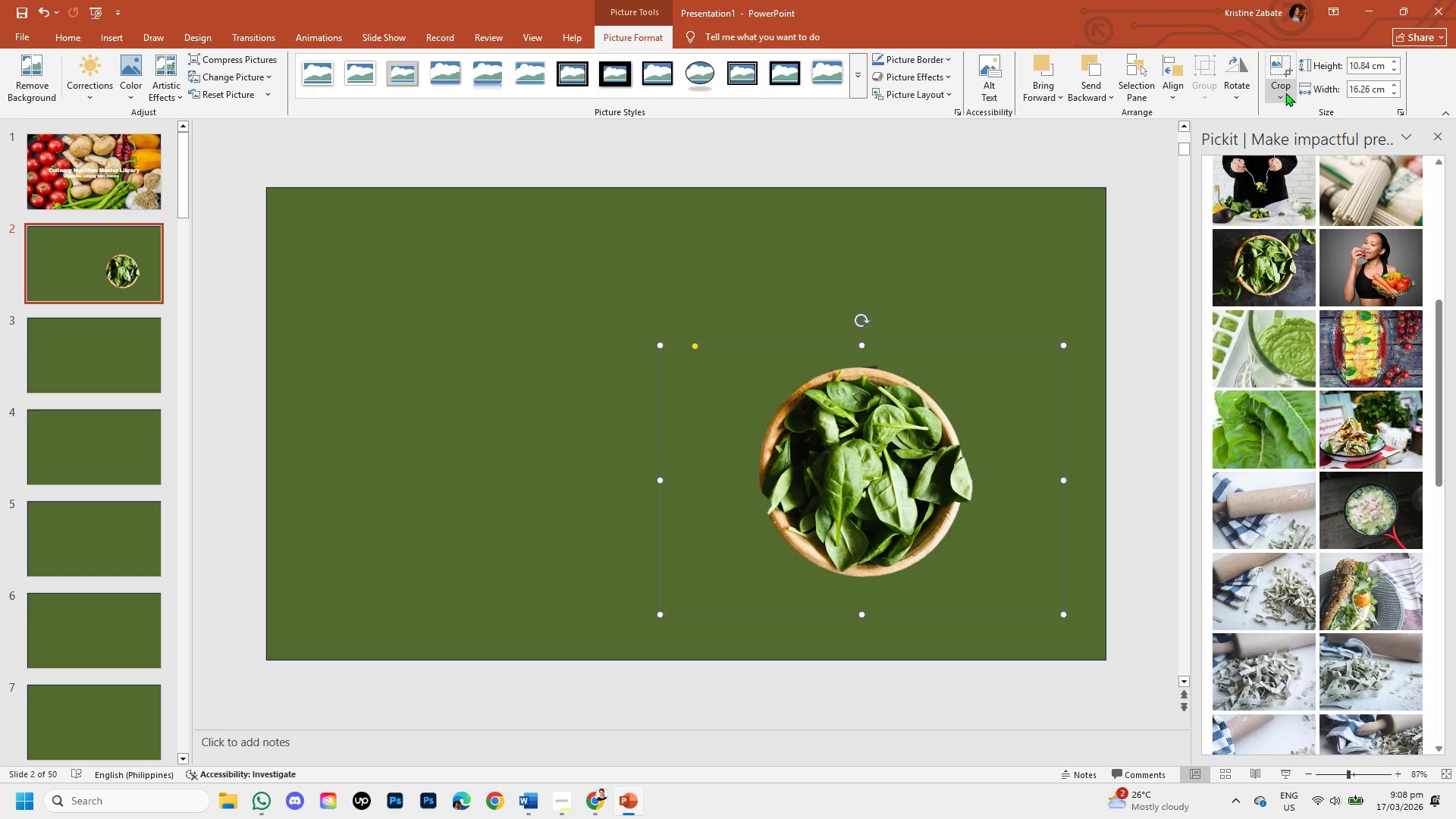 
left_click([1285, 93])
 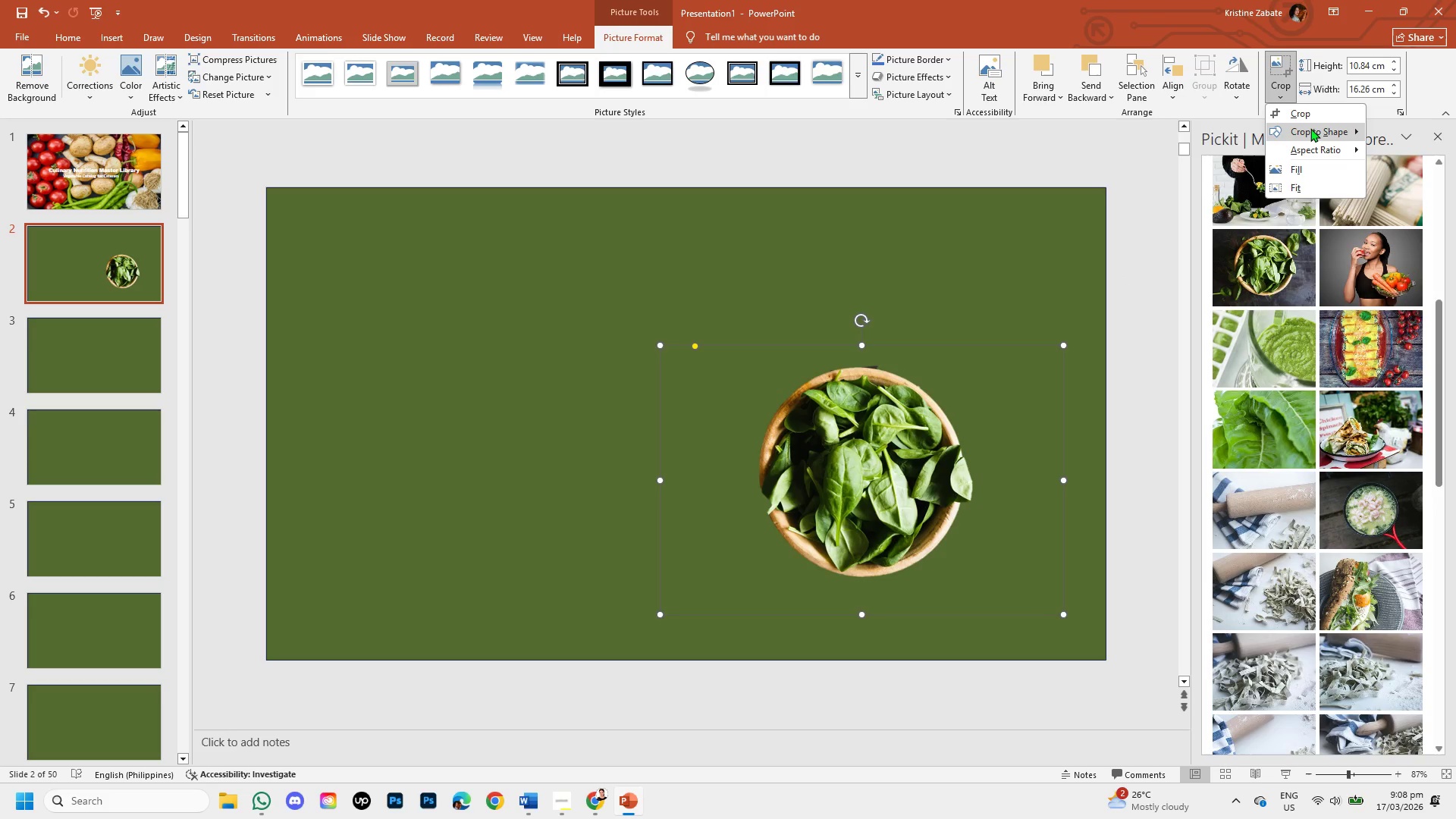 
left_click([1310, 128])
 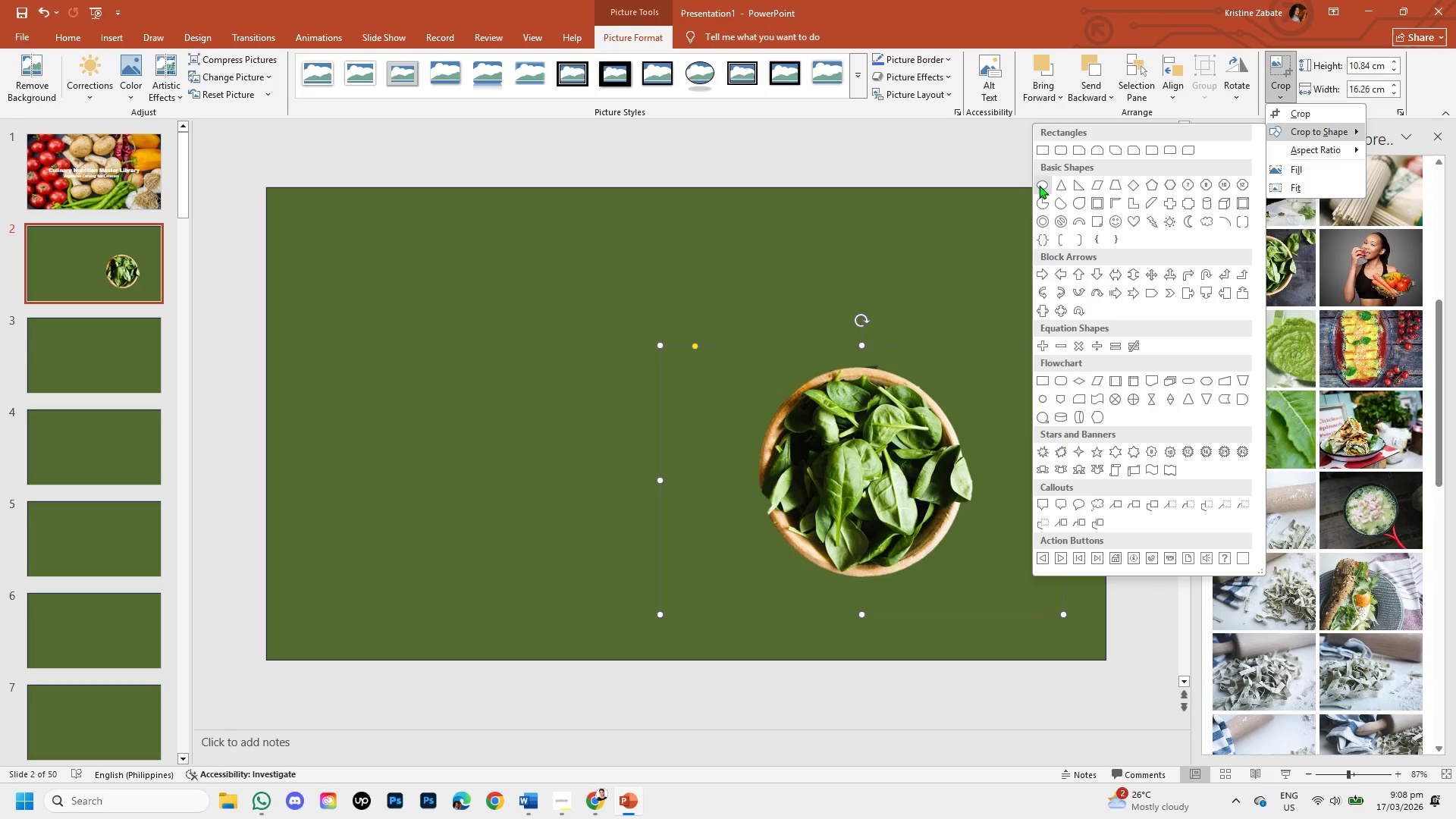 
left_click([1039, 185])
 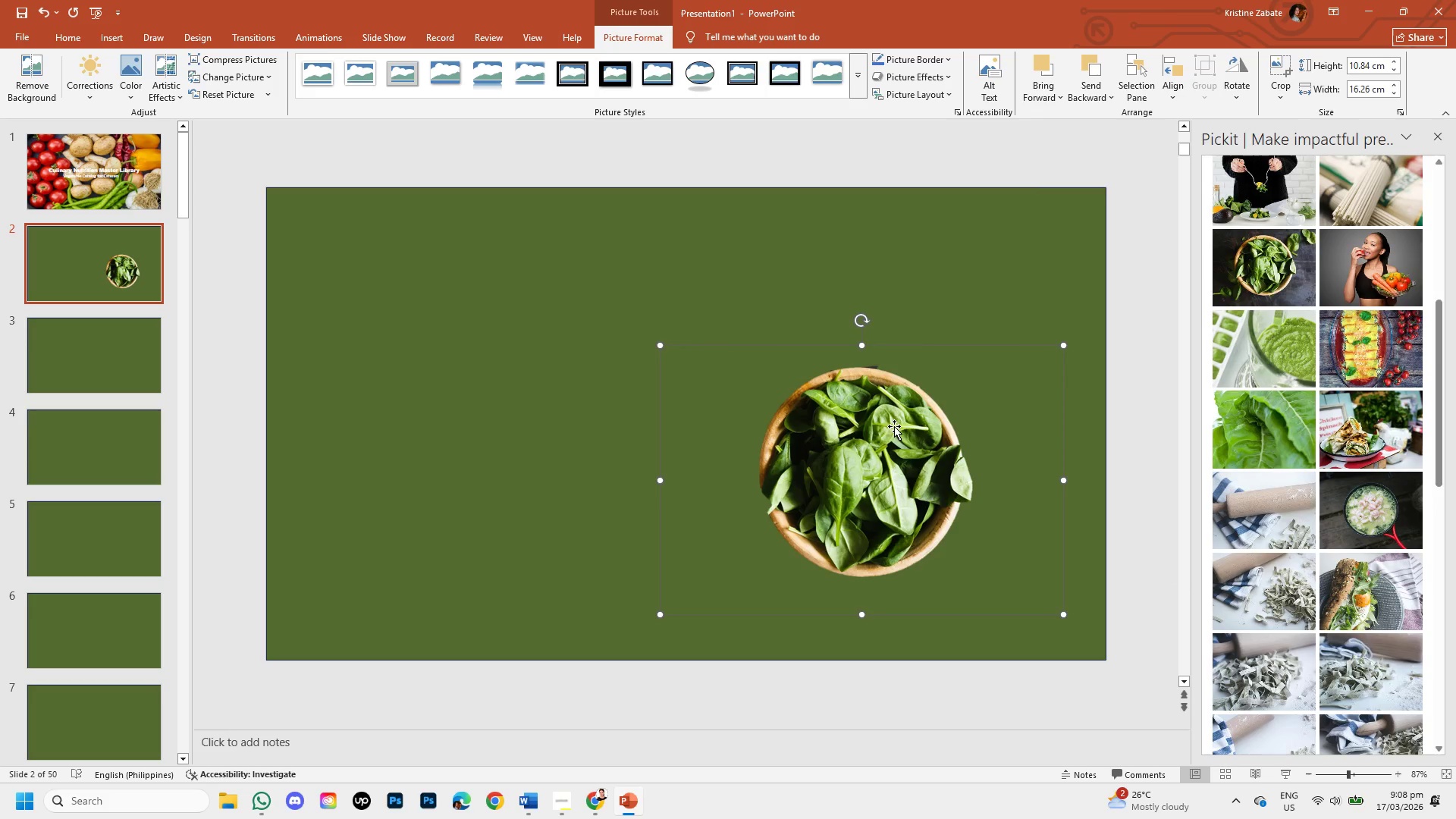 
left_click_drag(start_coordinate=[894, 425], to_coordinate=[950, 296])
 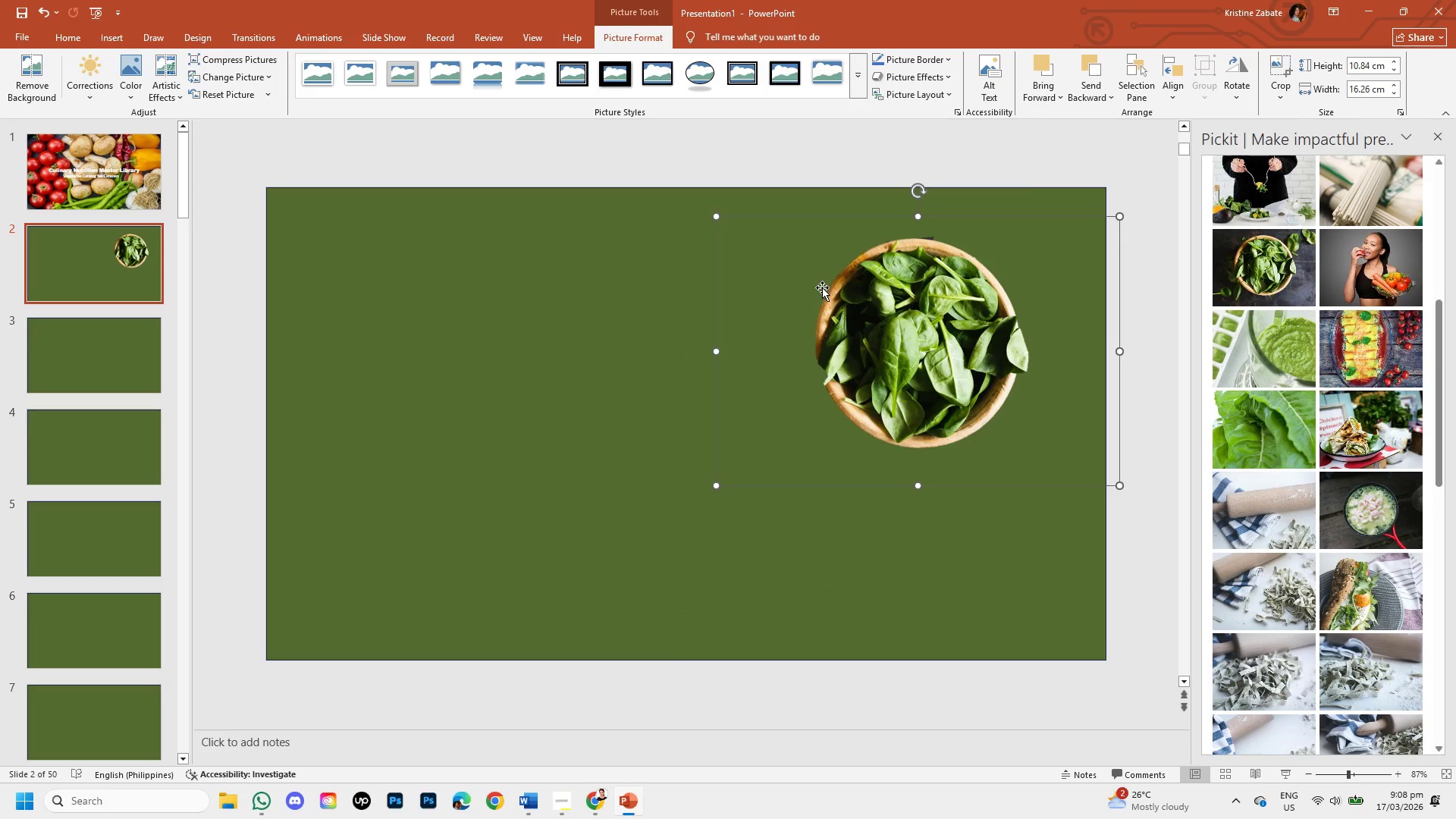 
left_click([826, 290])
 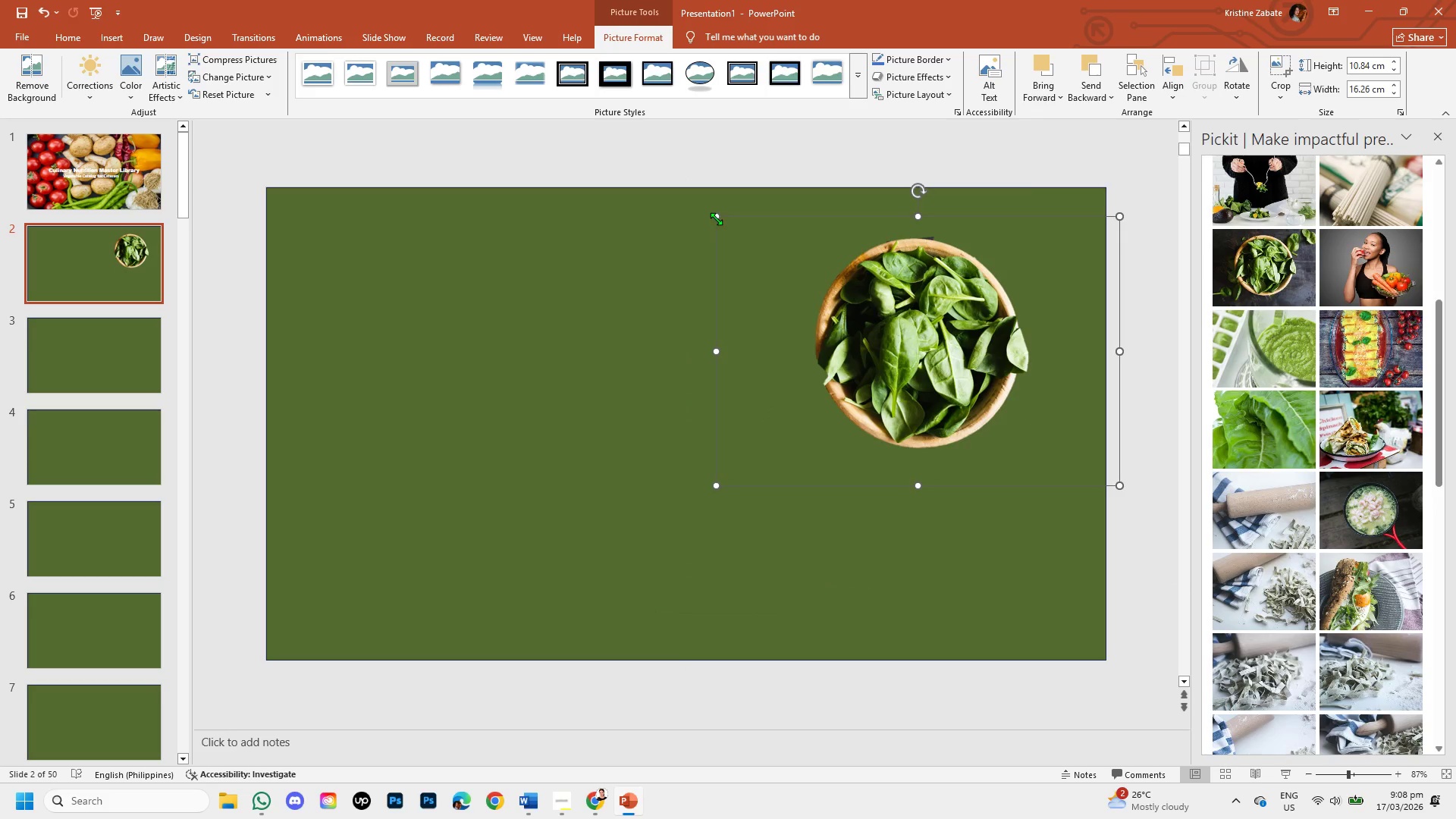 
left_click_drag(start_coordinate=[716, 218], to_coordinate=[675, 328])
 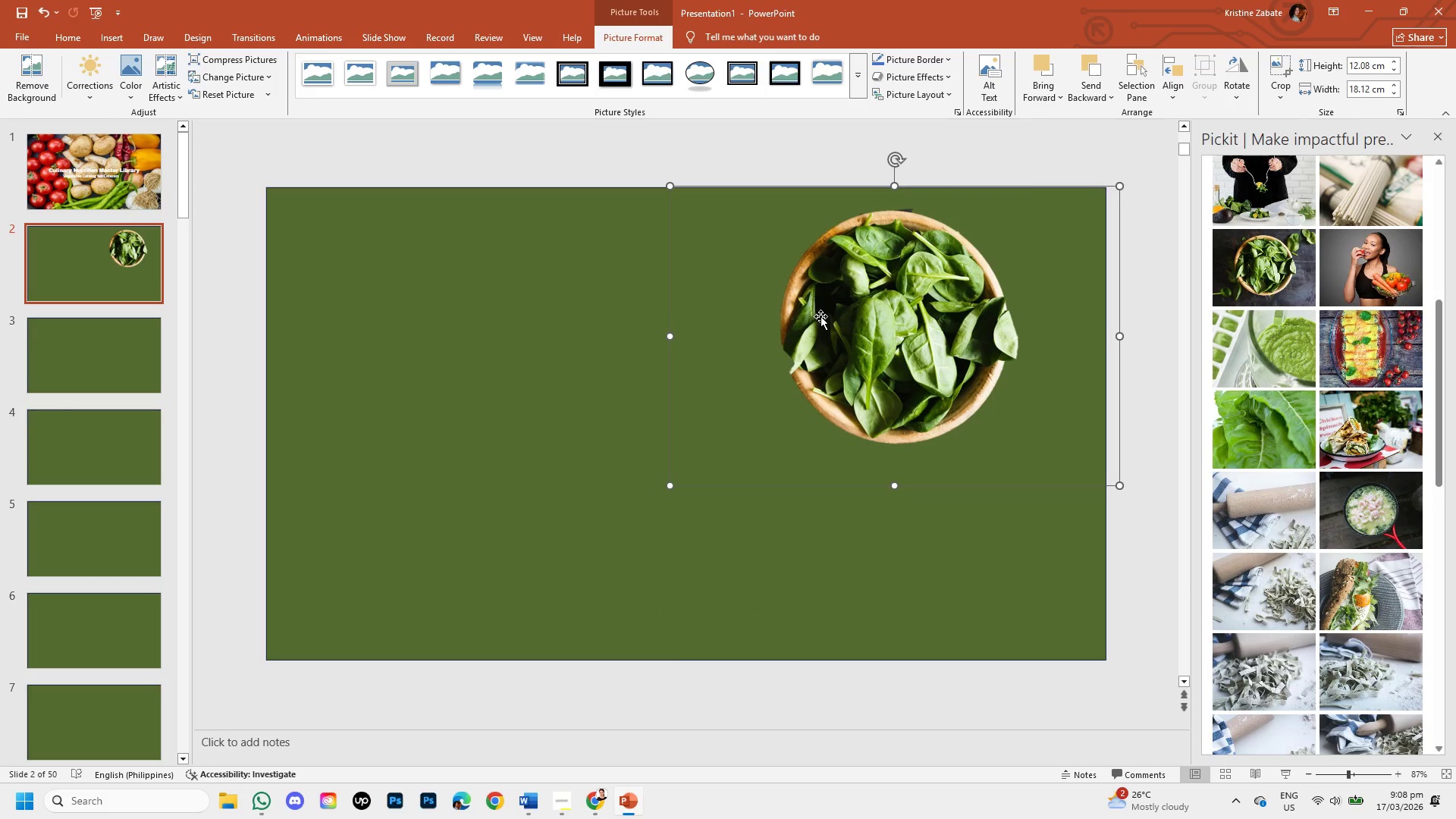 
left_click_drag(start_coordinate=[836, 325], to_coordinate=[867, 388])
 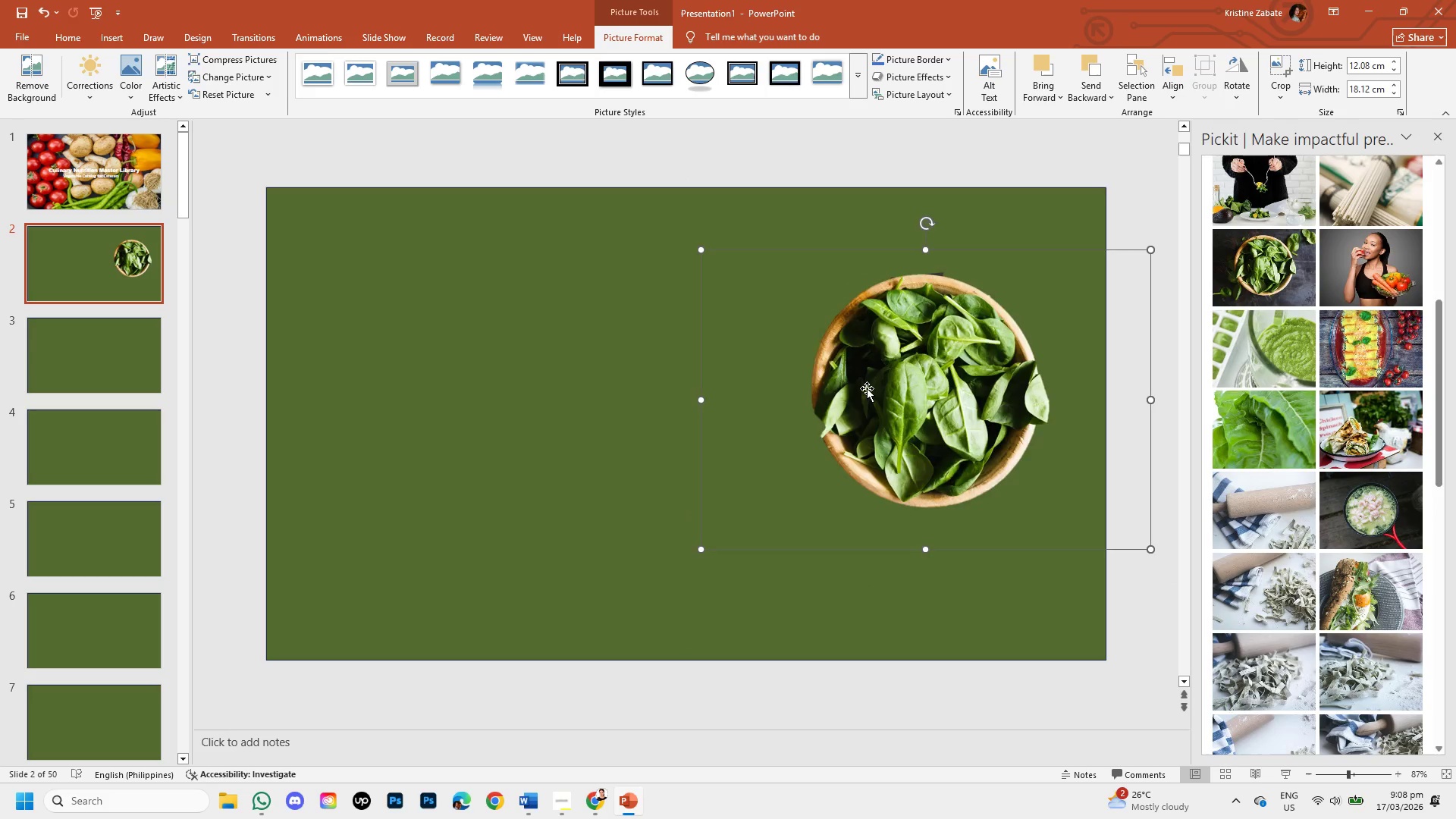 
key(Backspace)
 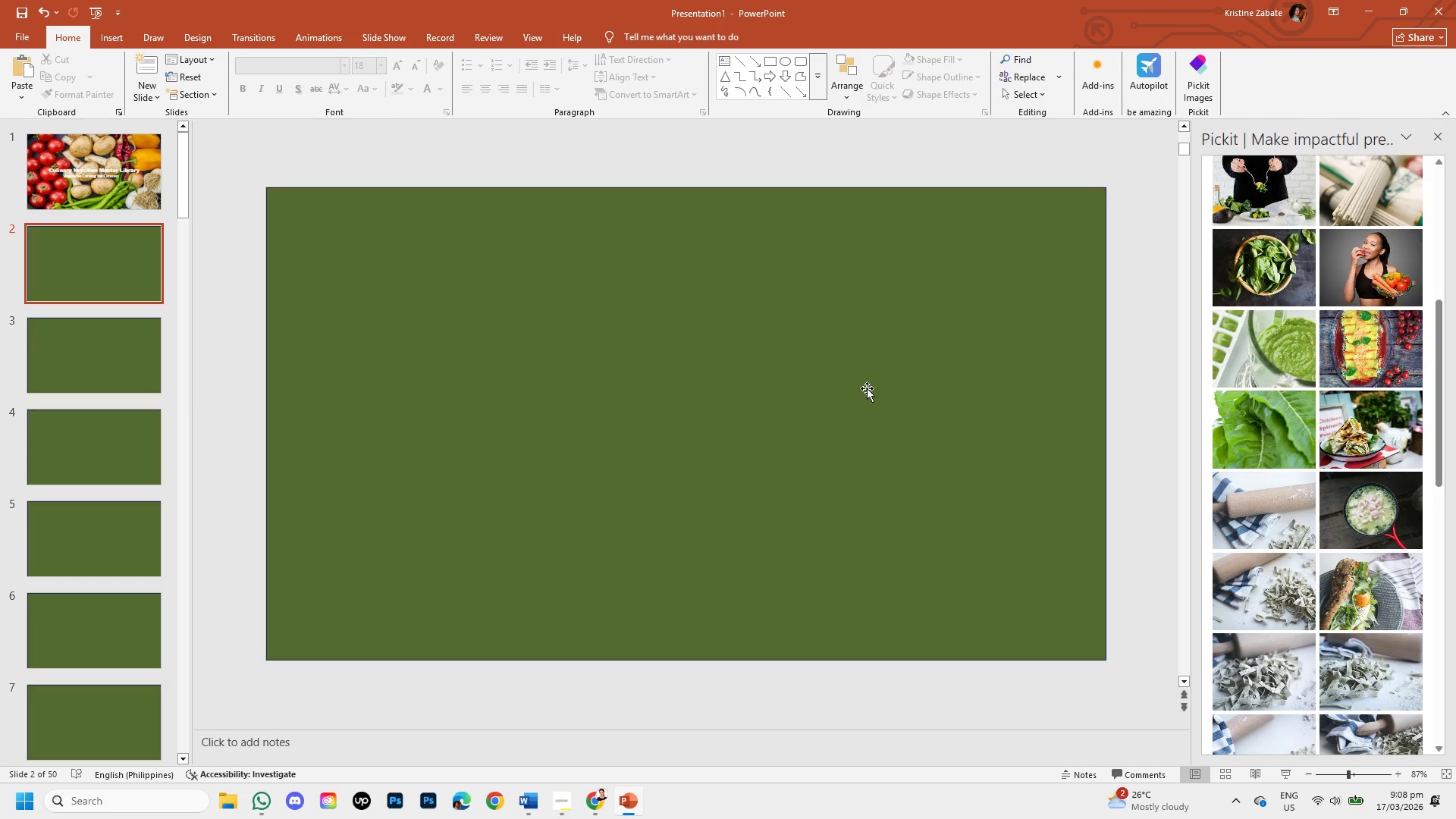 
key(Control+Z)
 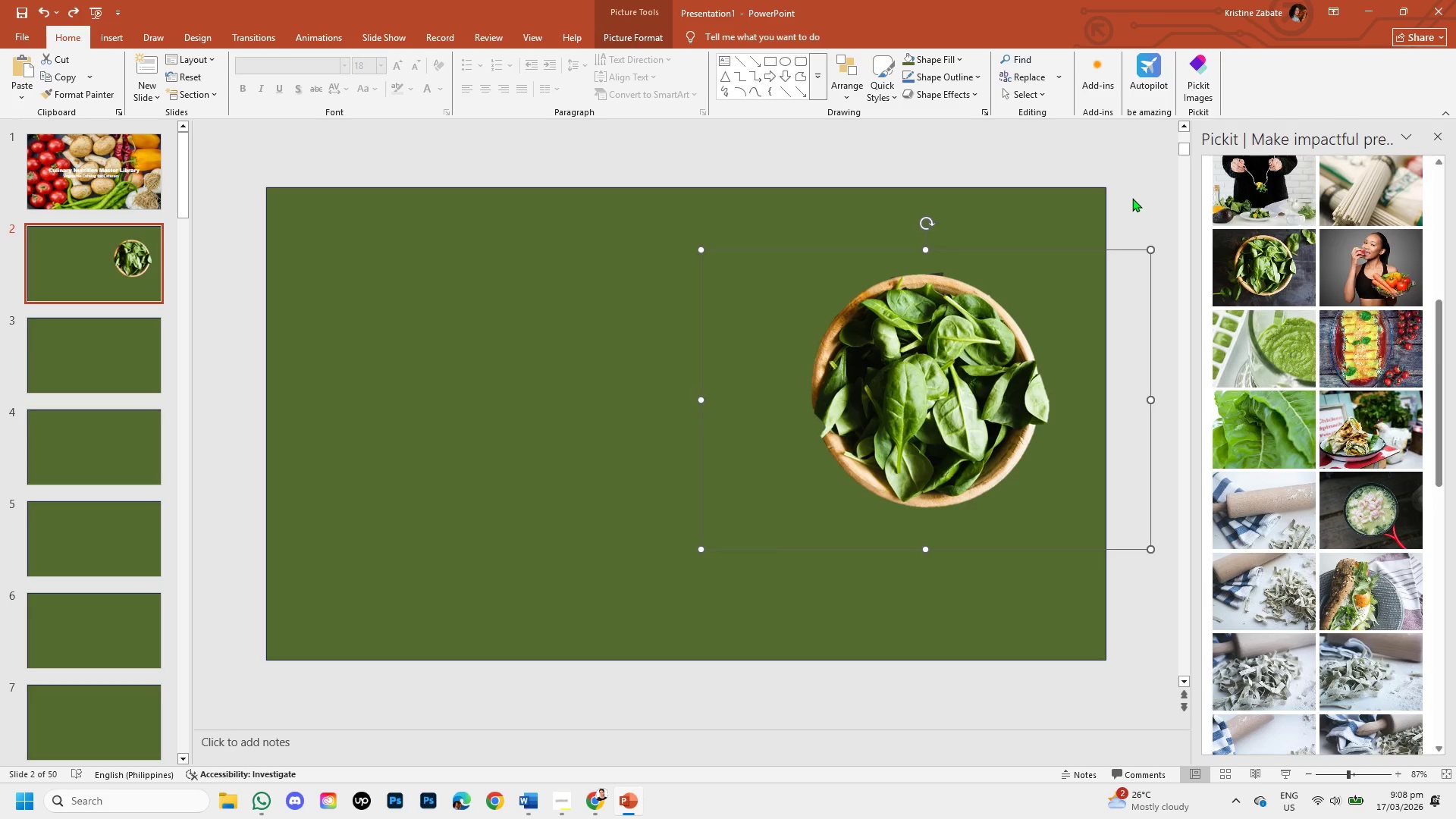 
left_click([1132, 198])
 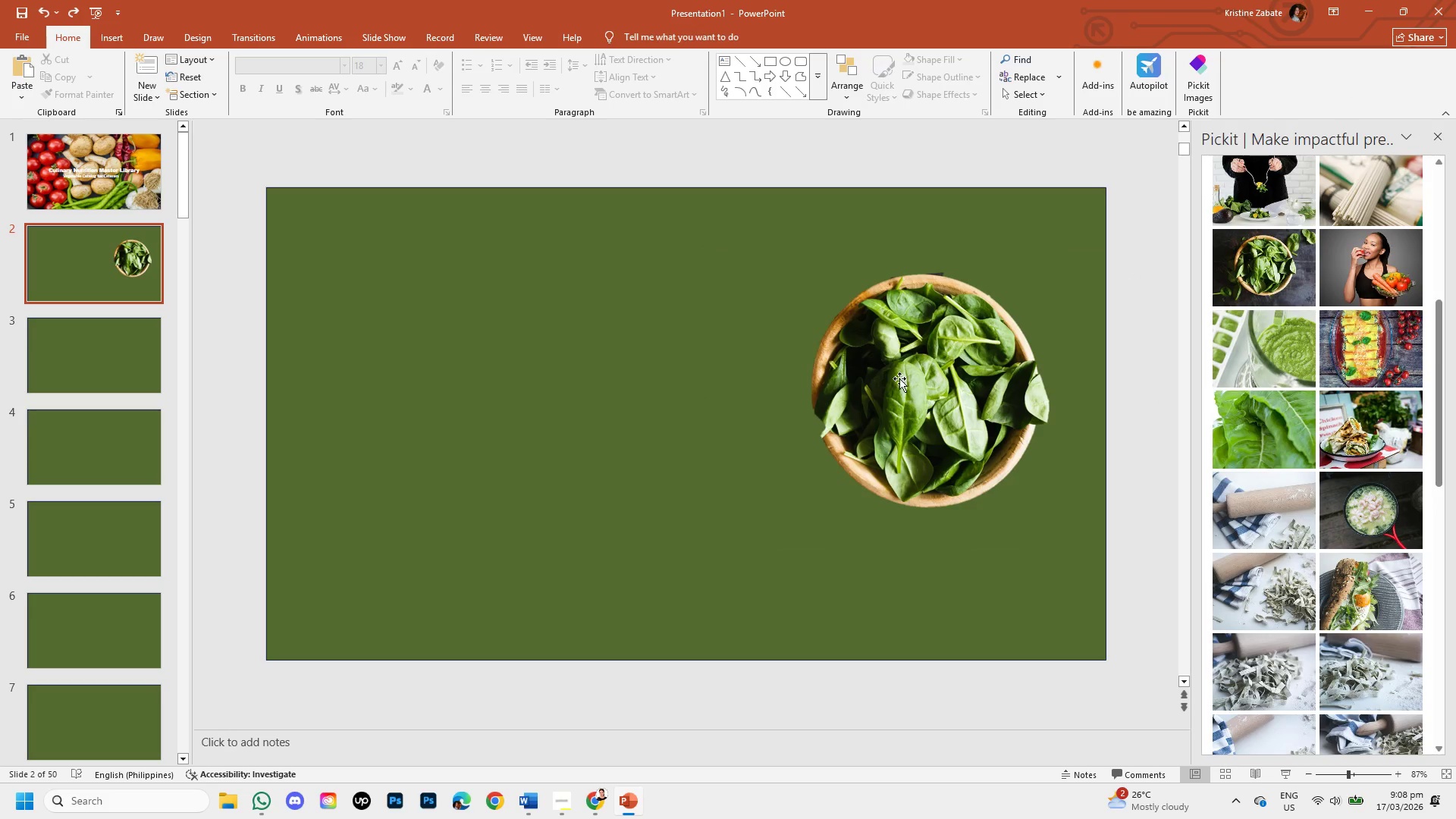 
double_click([900, 379])
 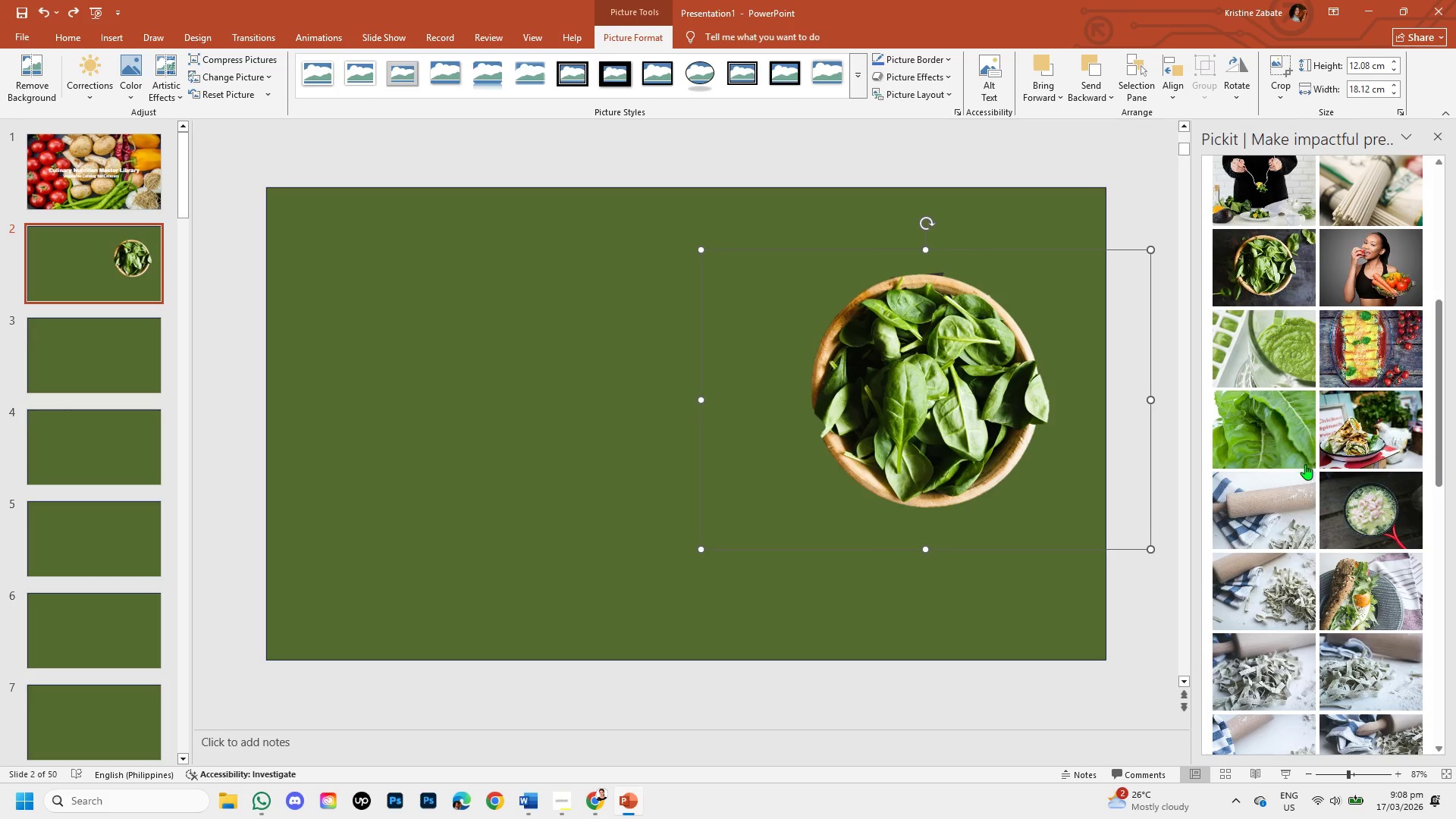 
scroll: coordinate [1324, 496], scroll_direction: down, amount: 3.0
 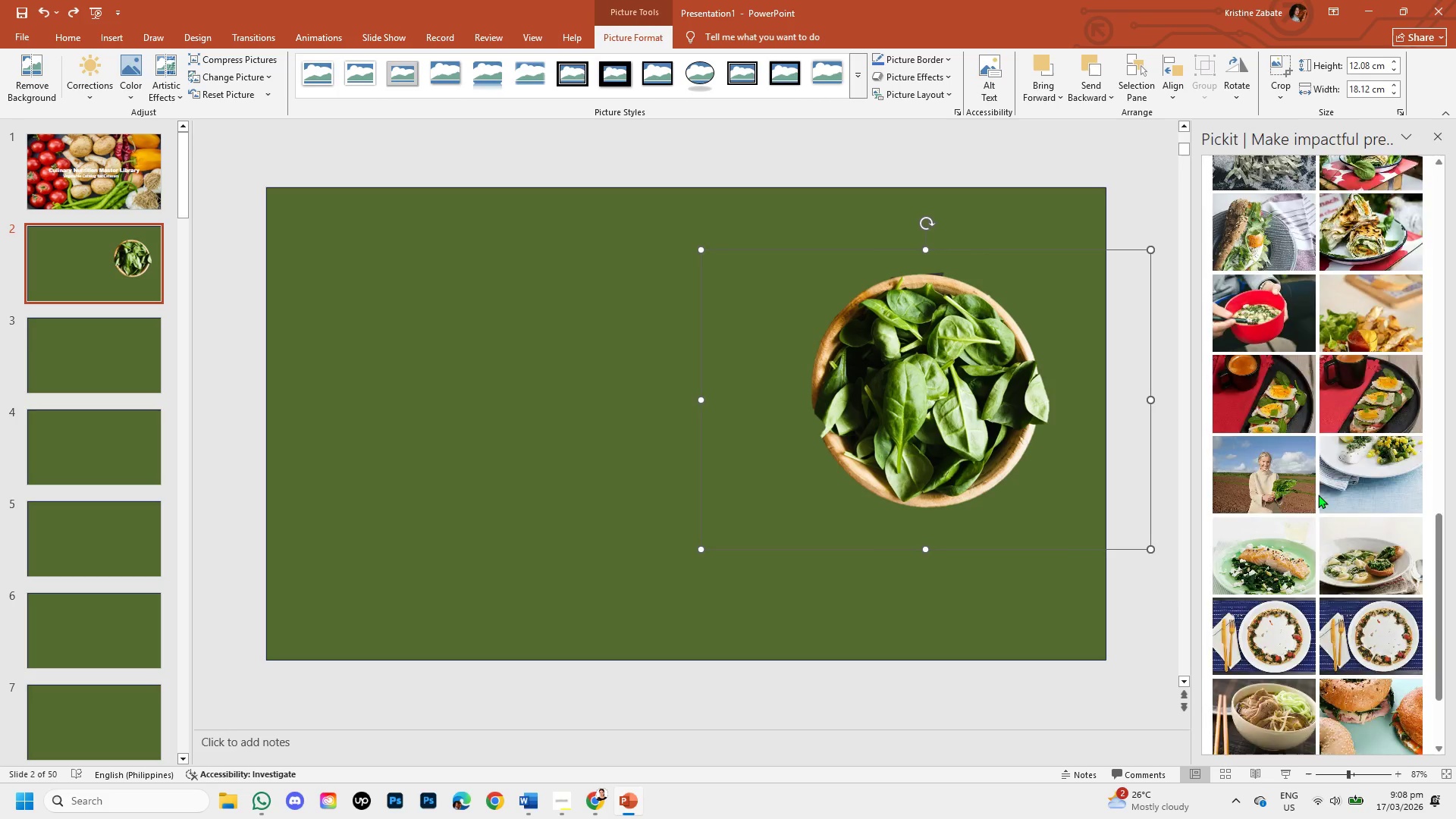 
scroll: coordinate [1318, 494], scroll_direction: up, amount: 4.0
 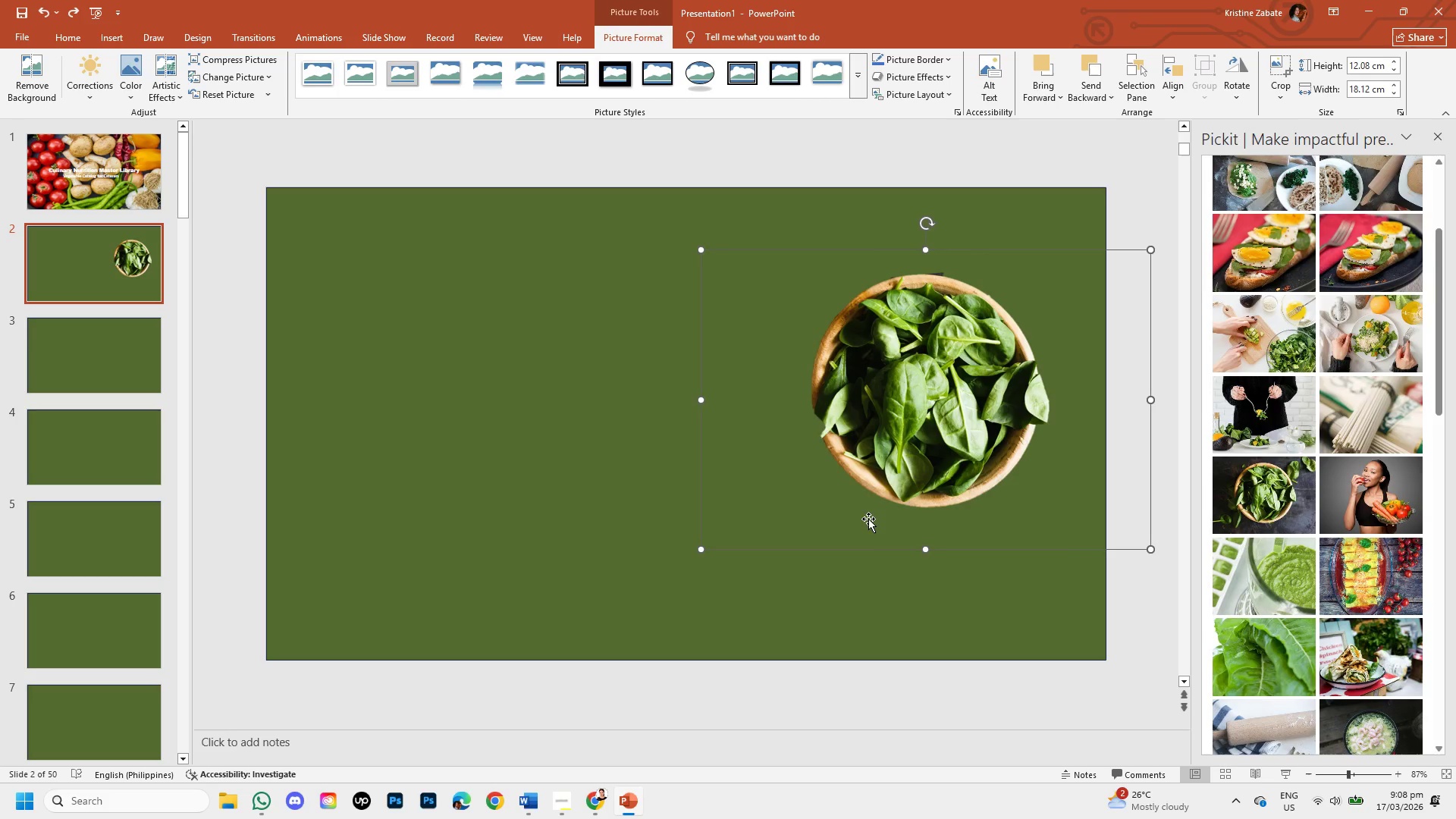 
key(Backspace)
 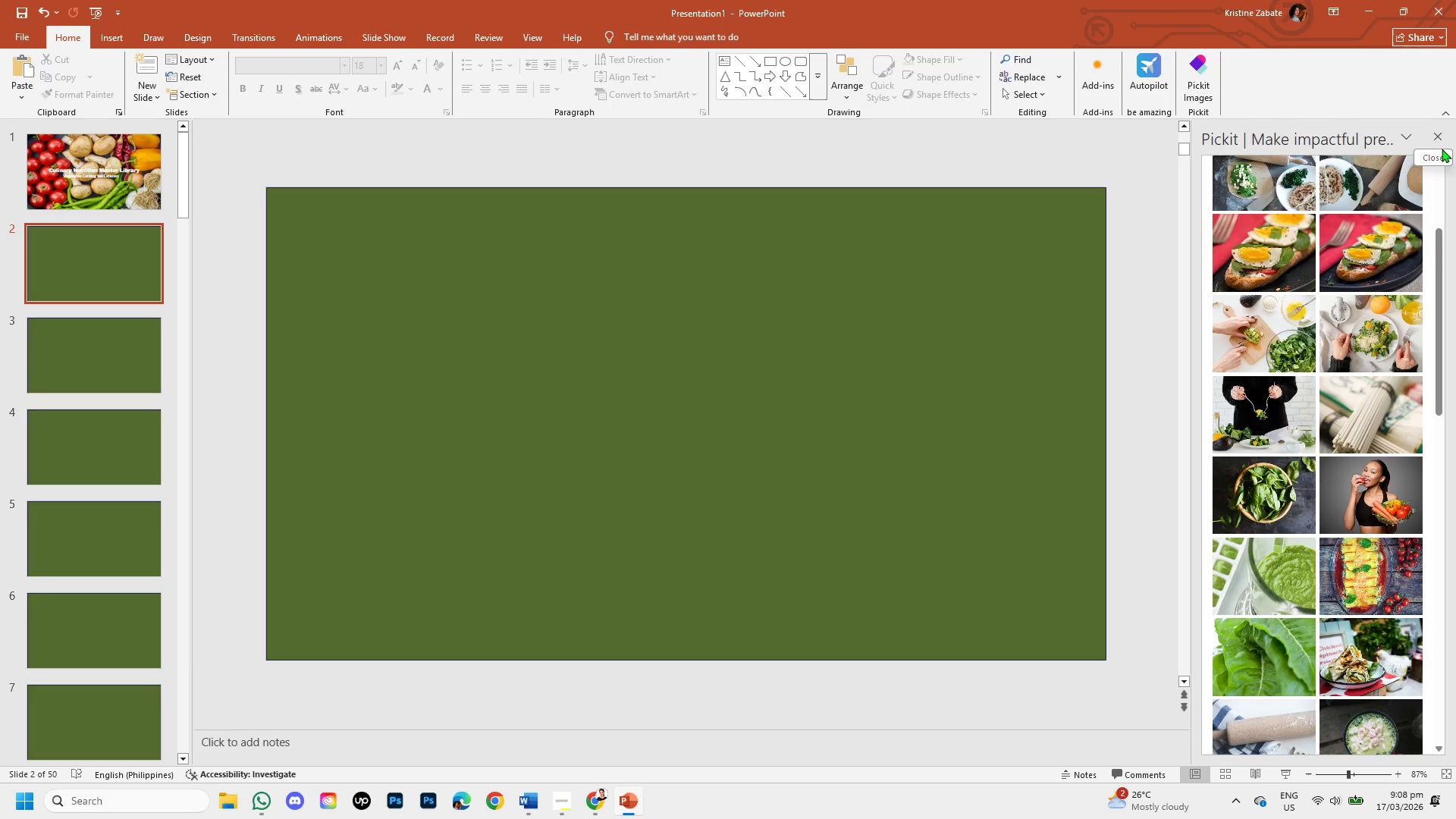 
left_click([1437, 140])
 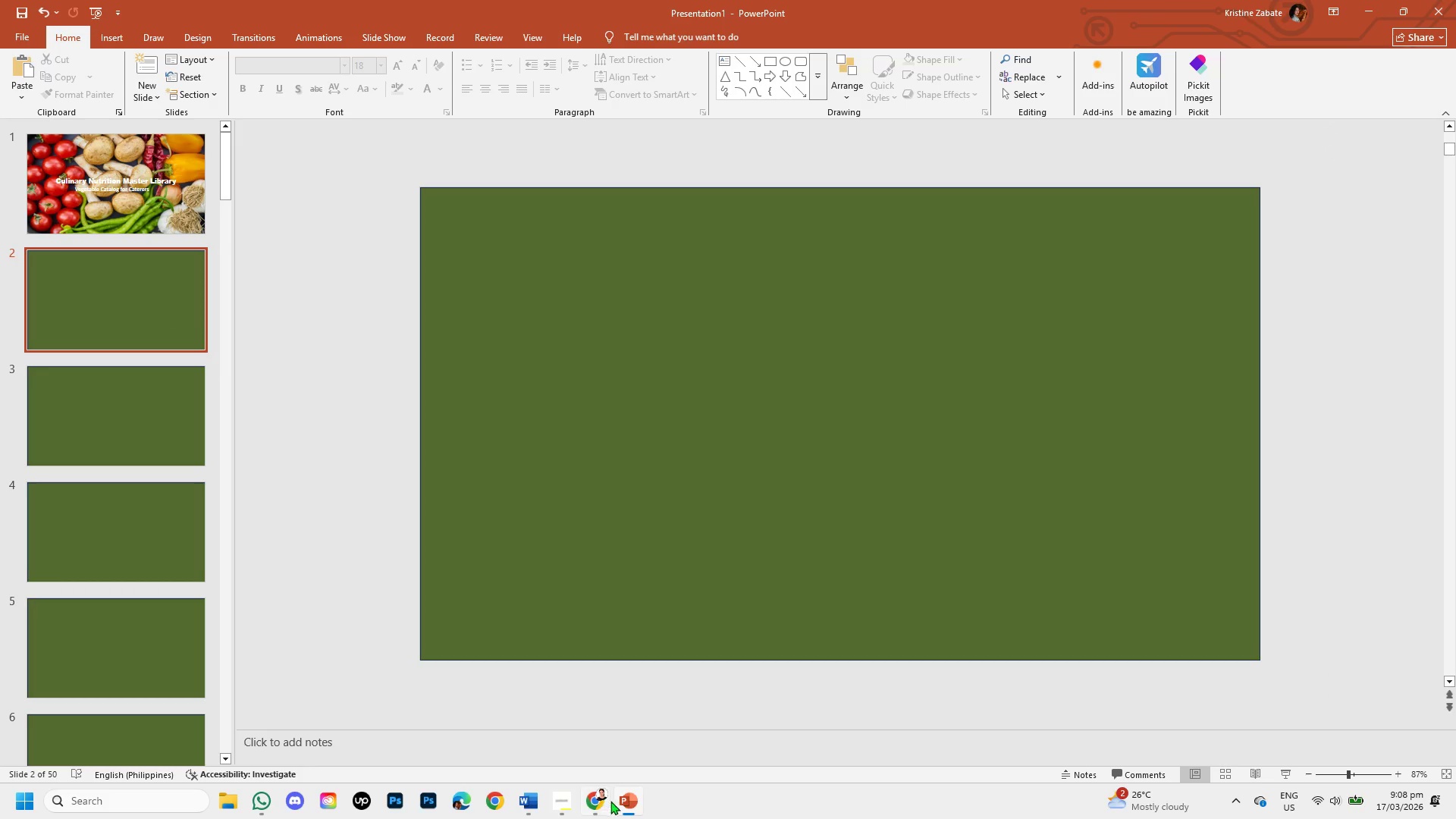 
left_click([592, 796])
 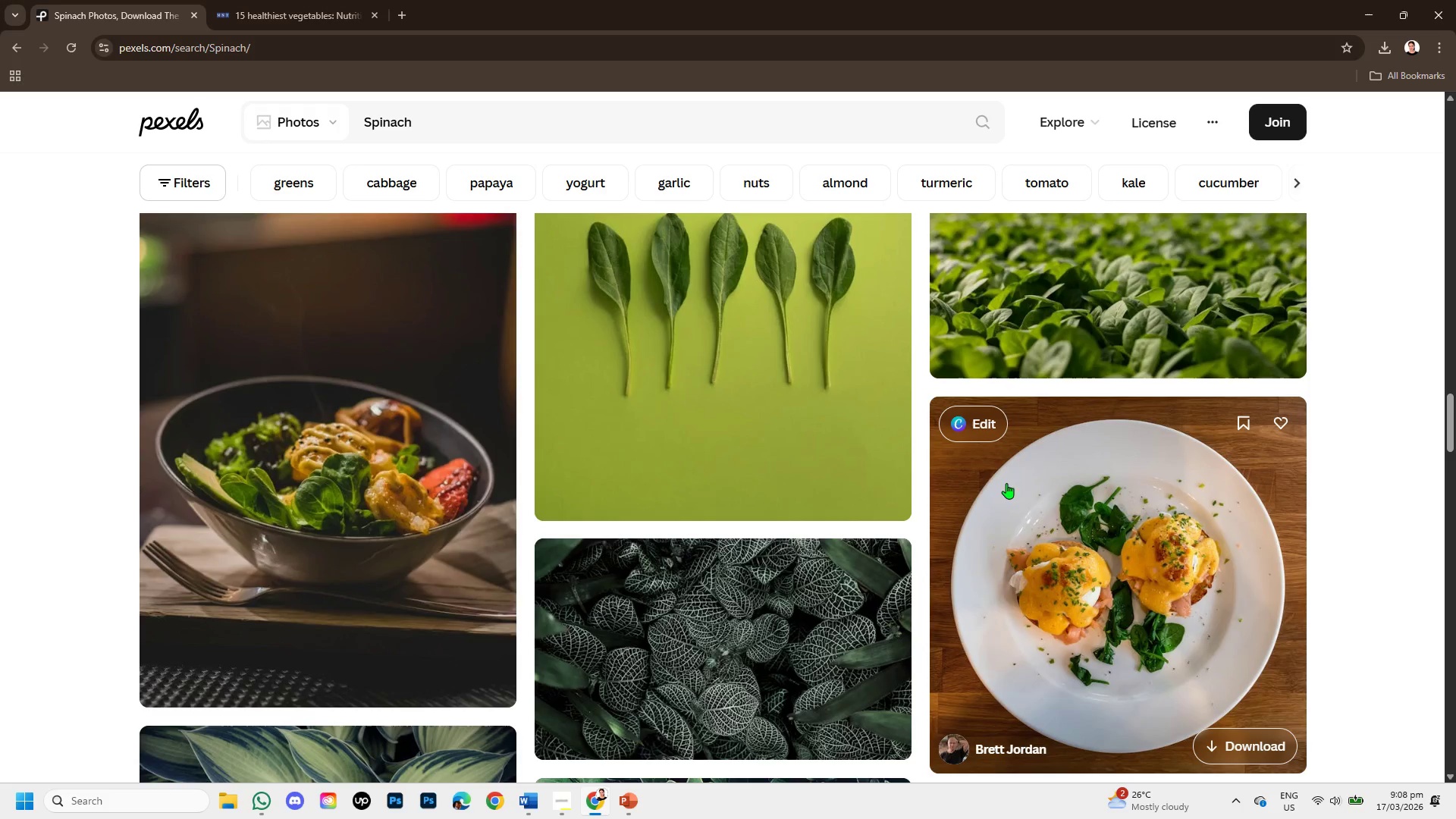 
scroll: coordinate [1003, 497], scroll_direction: up, amount: 2.0
 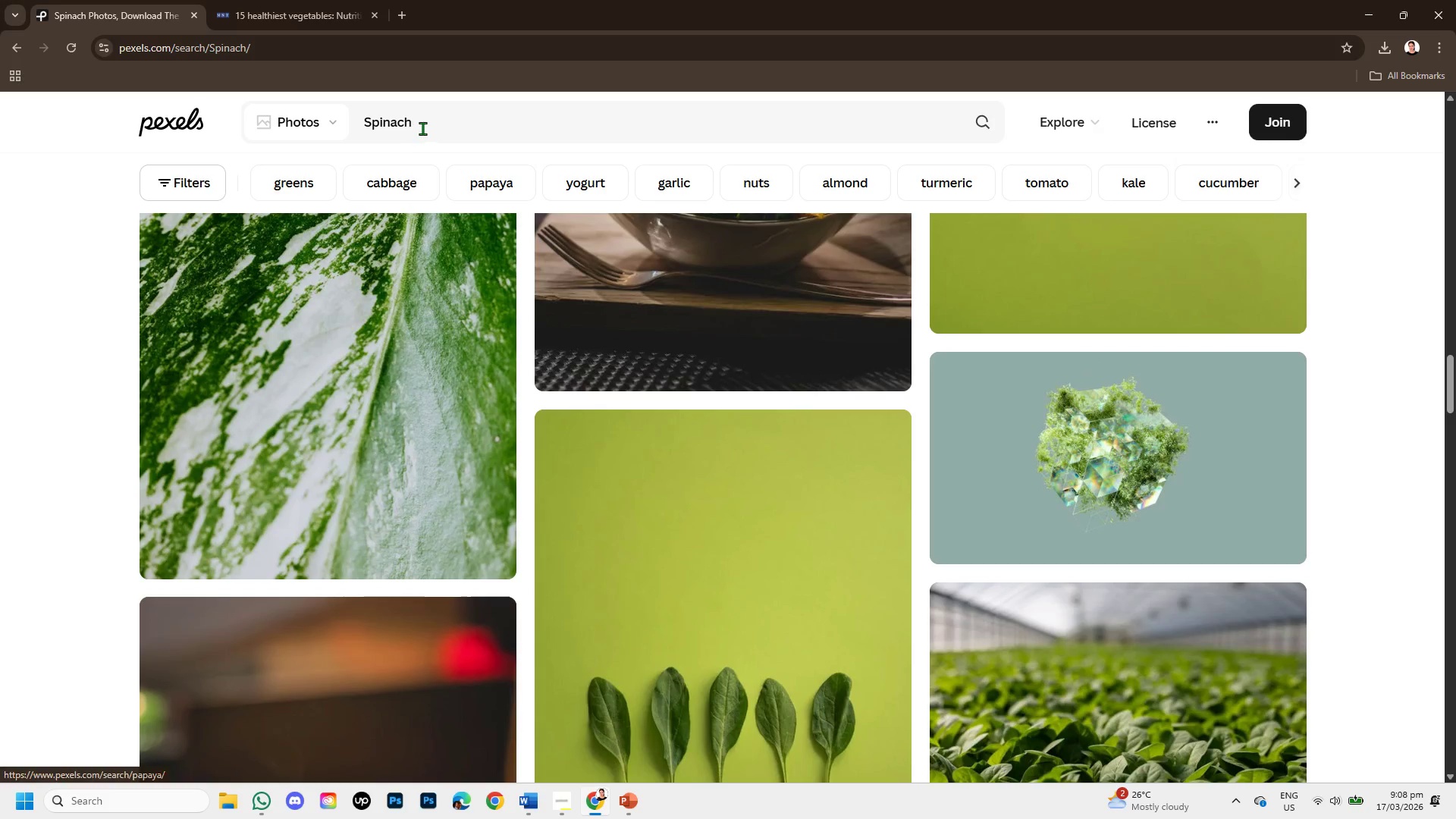 
left_click([422, 128])
 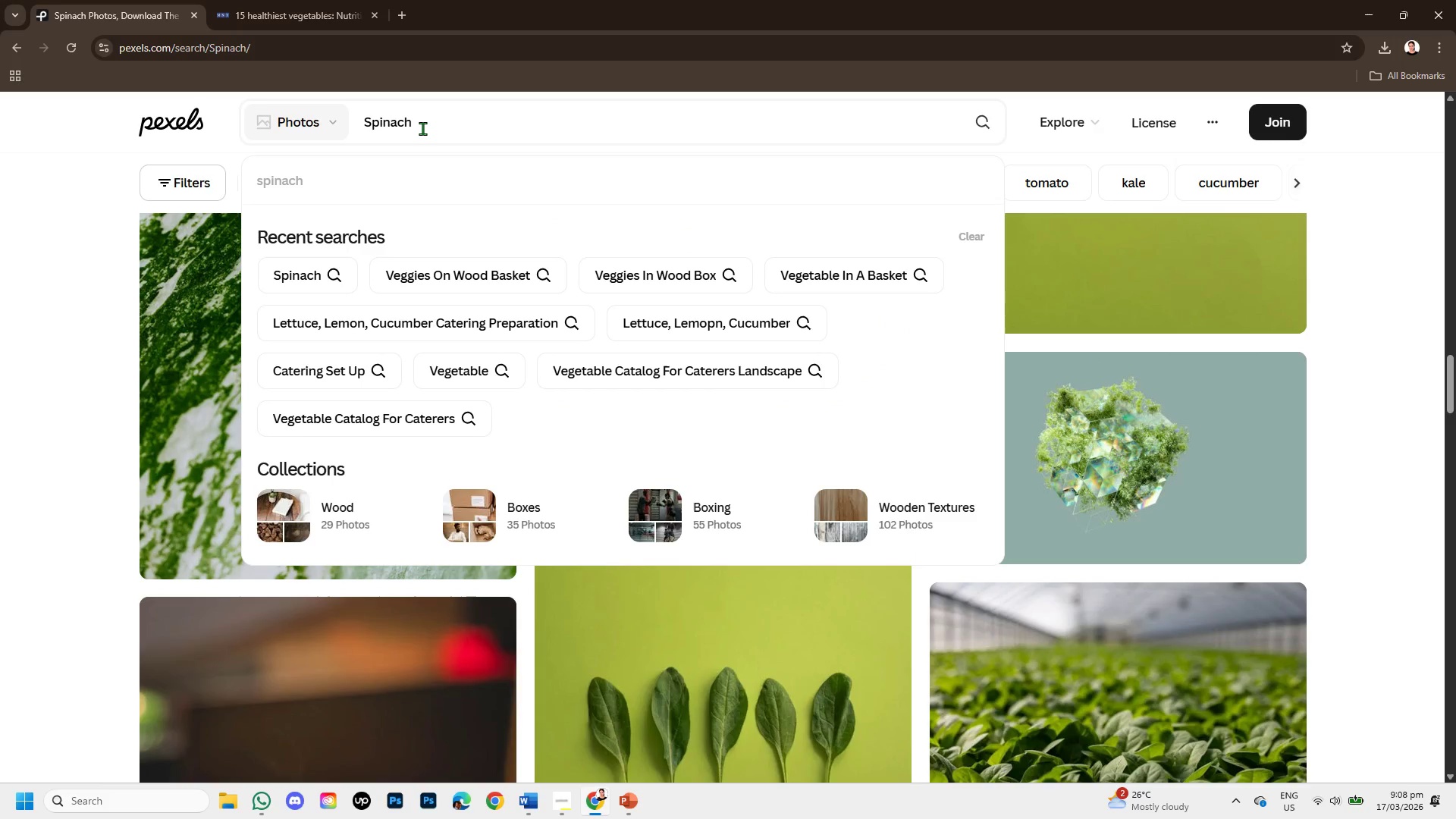 
type( design on catering )
 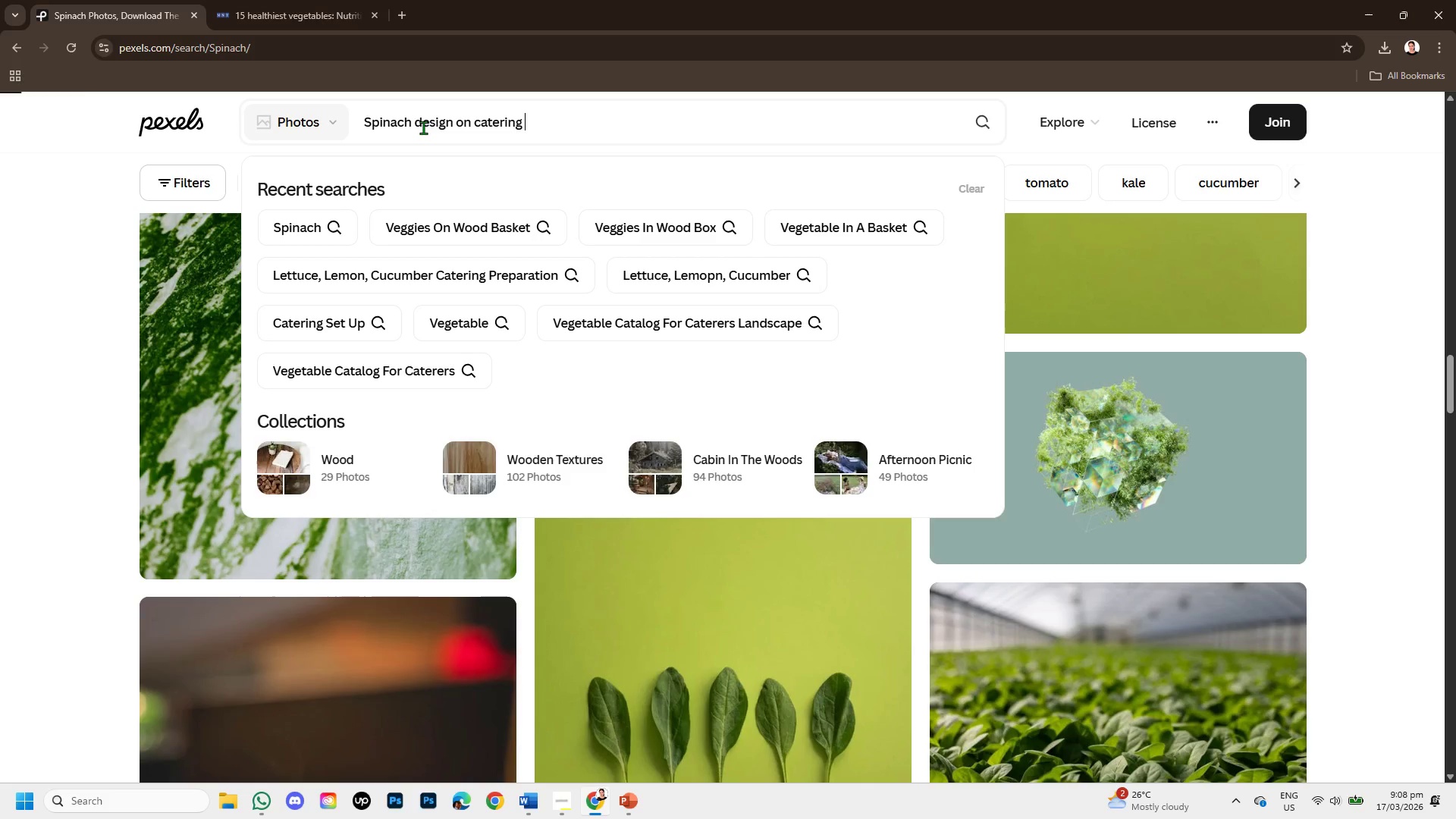 
key(Enter)
 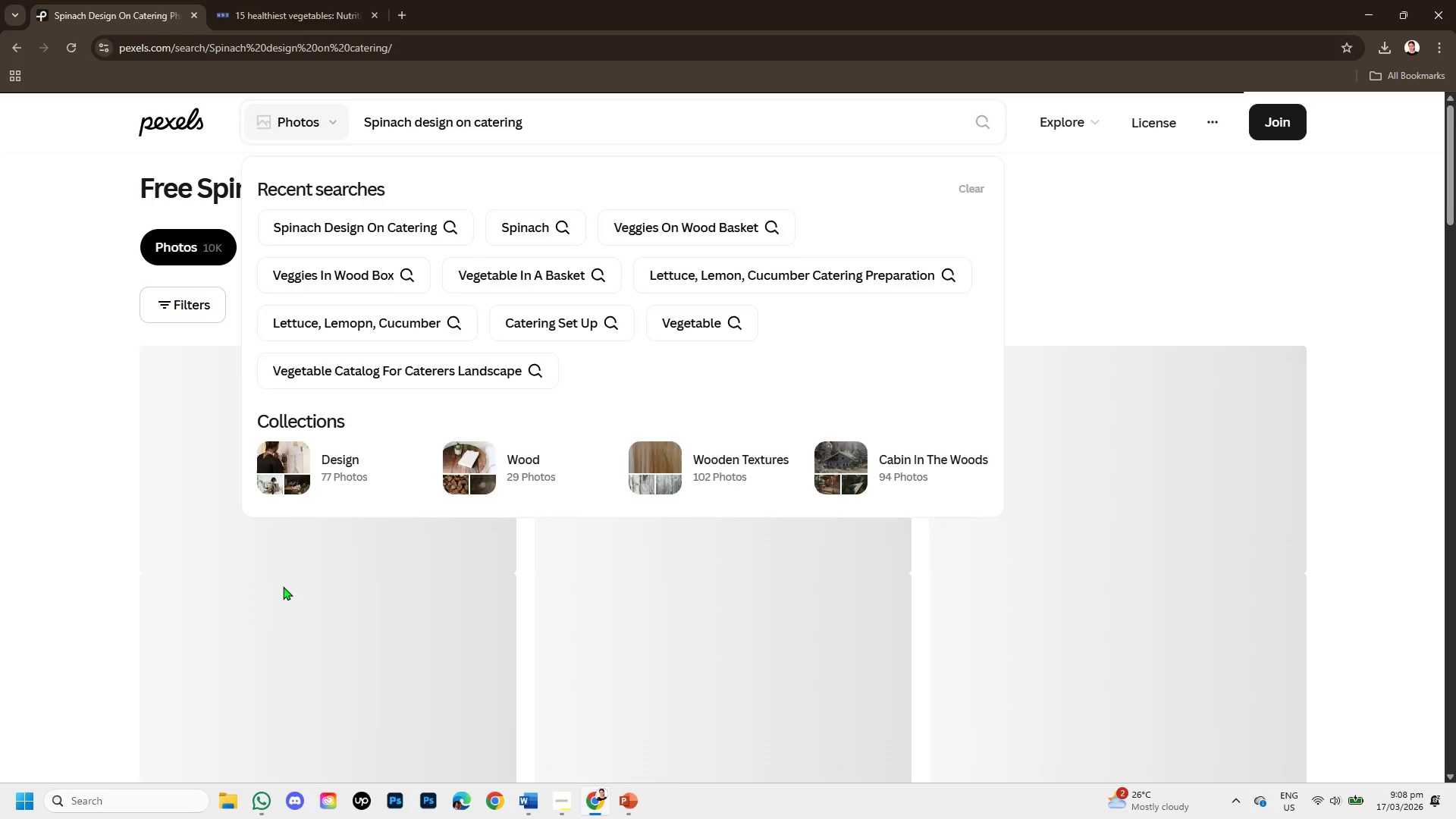 
mouse_move([457, 461])
 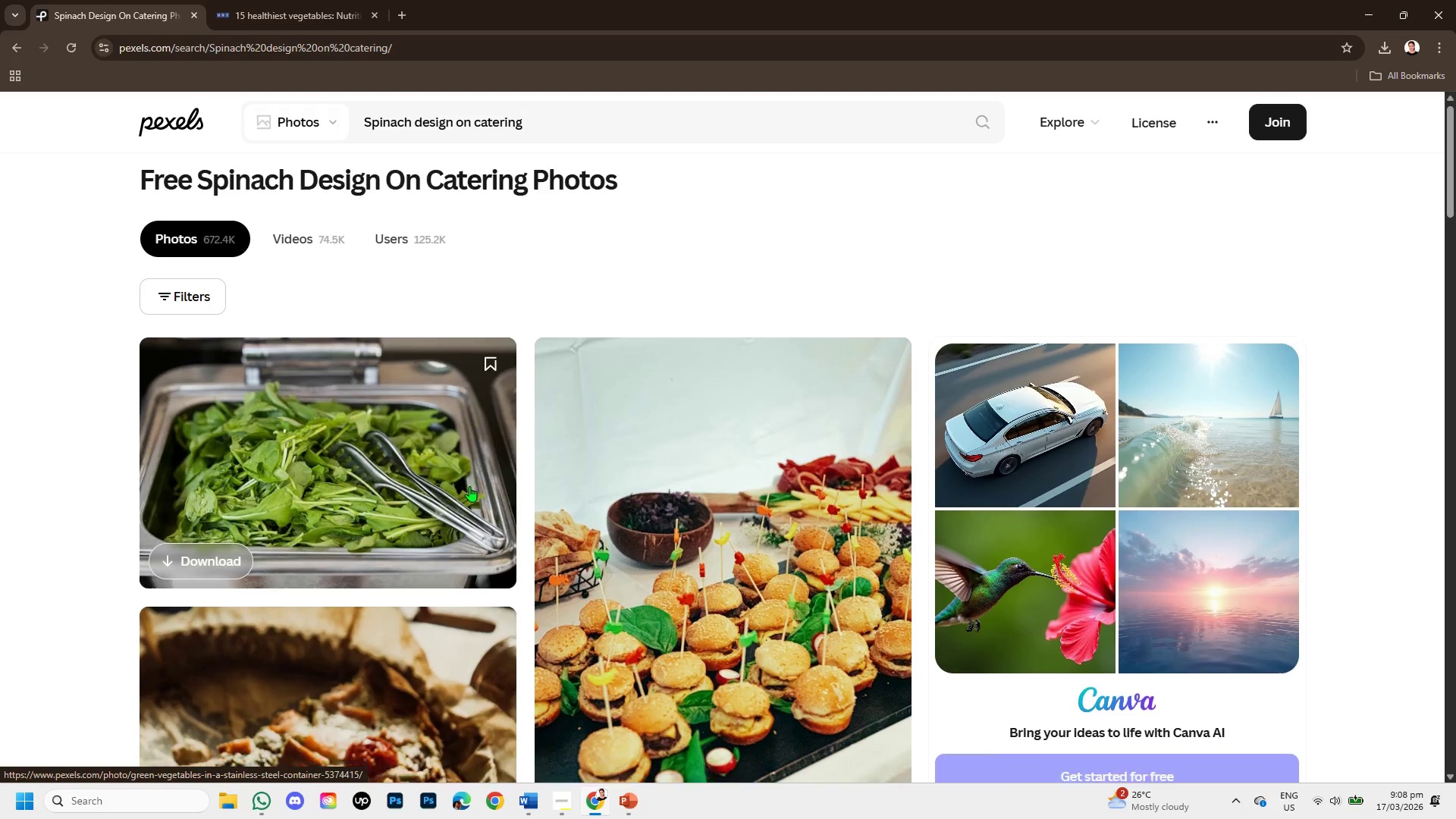 
scroll: coordinate [469, 486], scroll_direction: down, amount: 1.0
 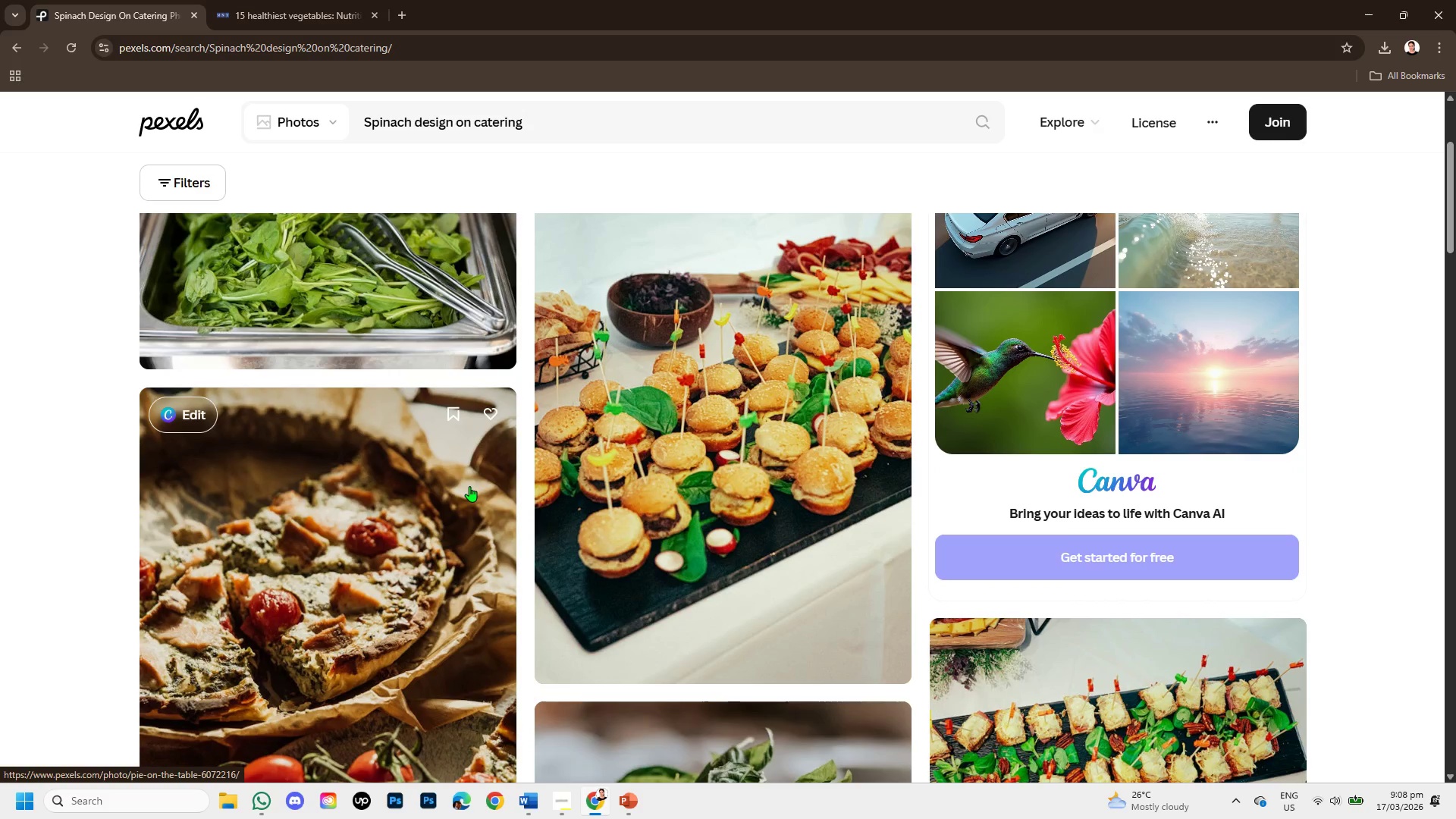 
scroll: coordinate [469, 486], scroll_direction: up, amount: 1.0
 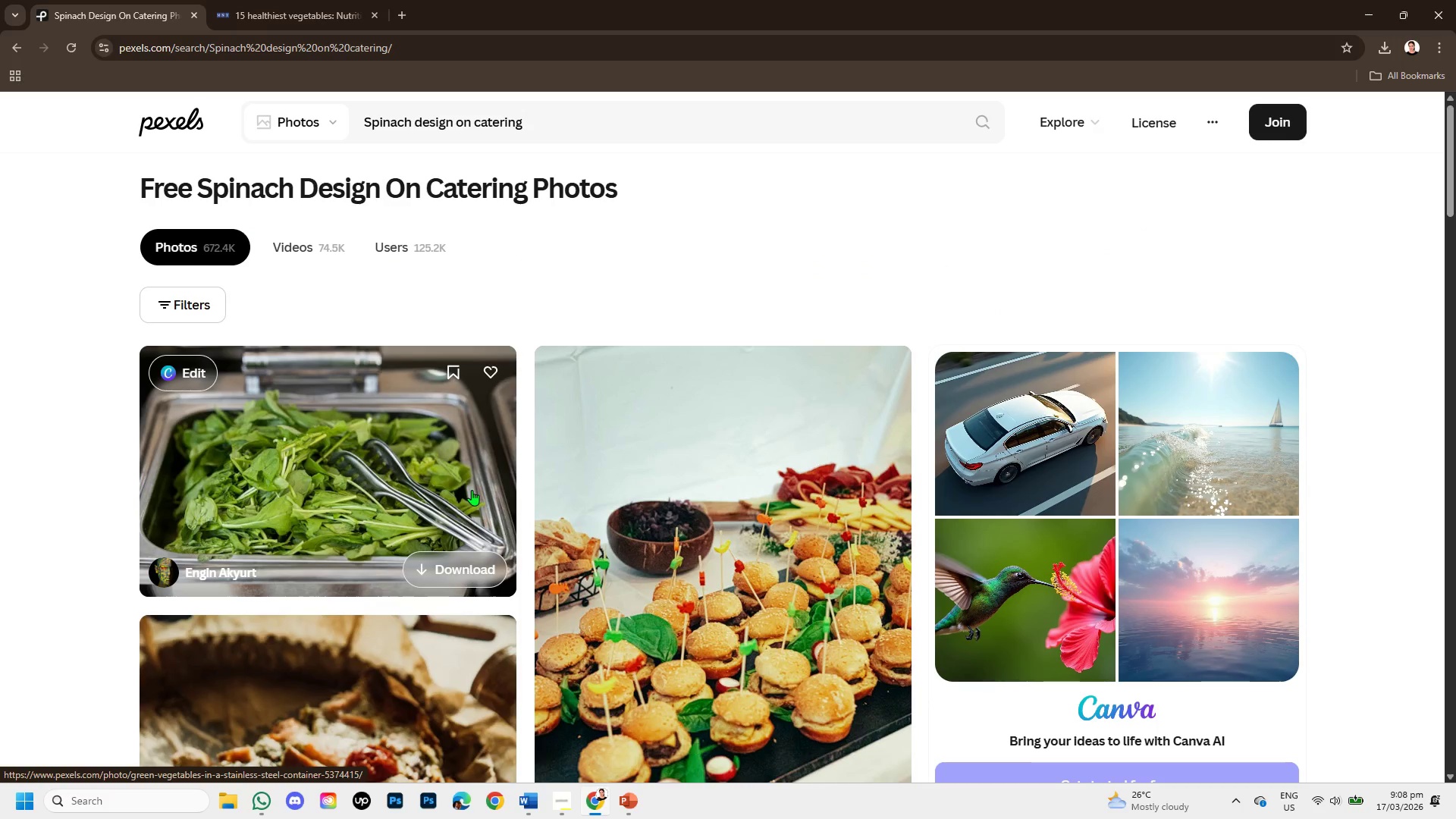 
scroll: coordinate [481, 513], scroll_direction: down, amount: 10.0
 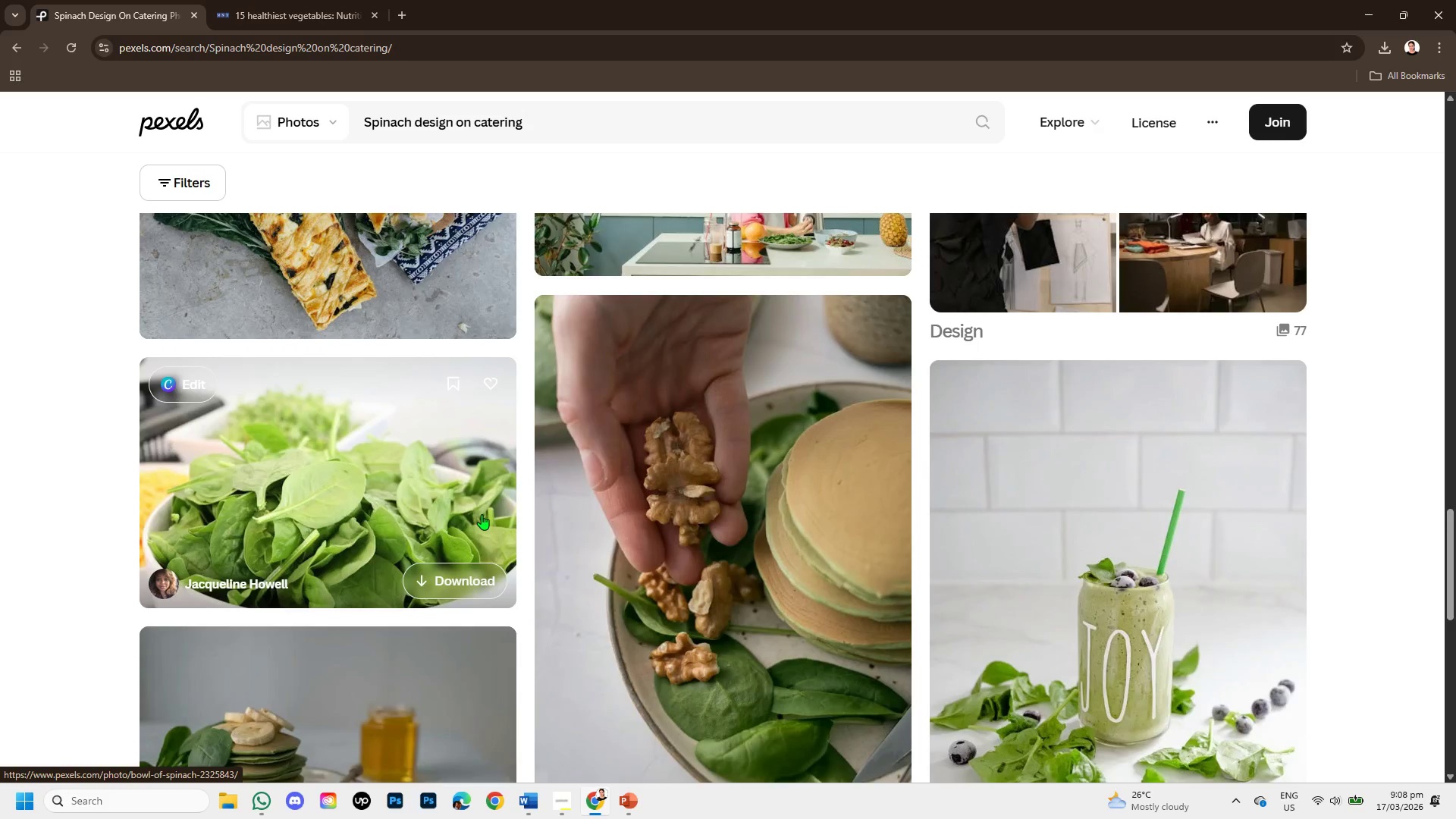 
scroll: coordinate [482, 514], scroll_direction: up, amount: 1.0
 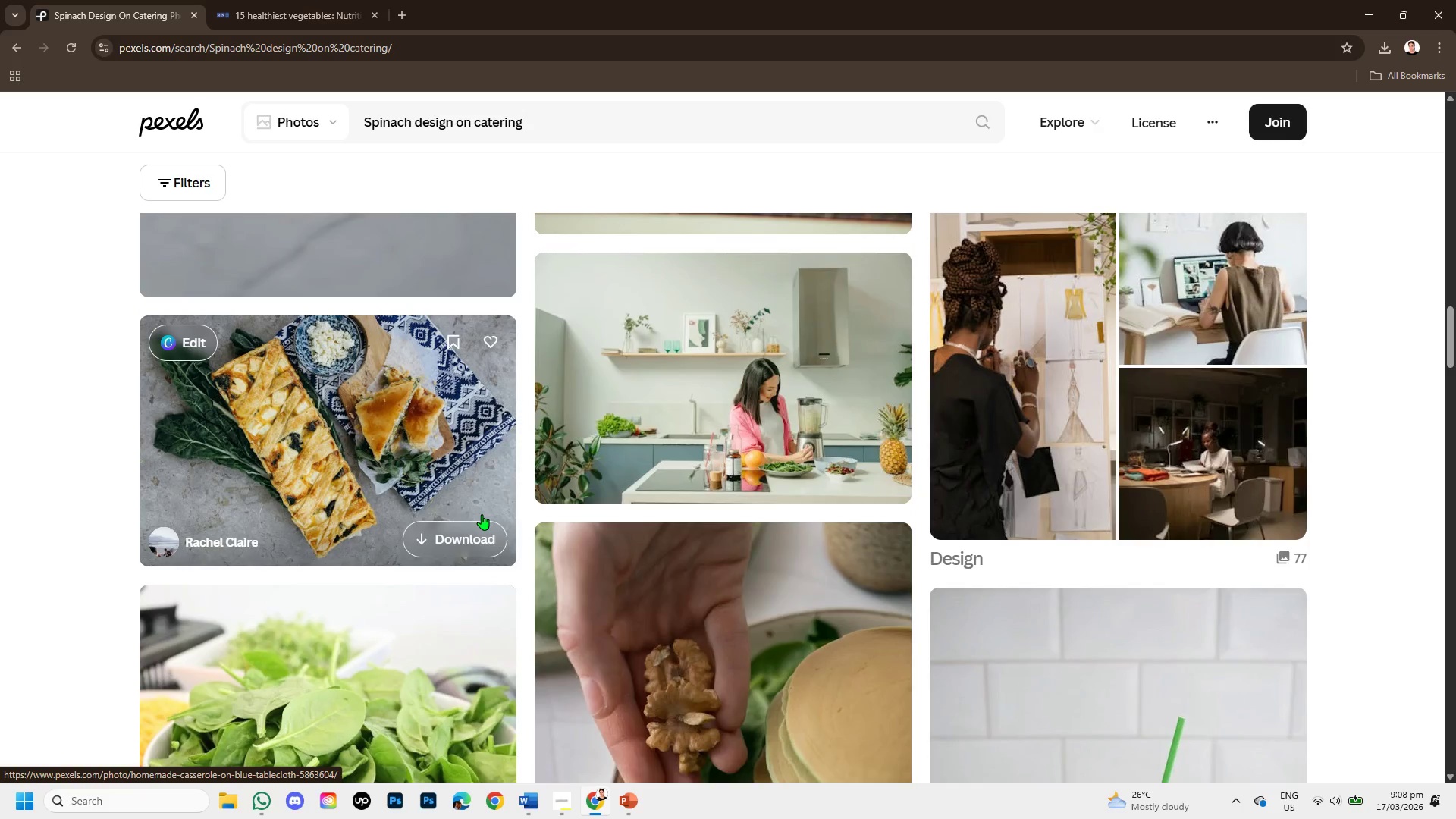 
scroll: coordinate [482, 518], scroll_direction: down, amount: 3.0
 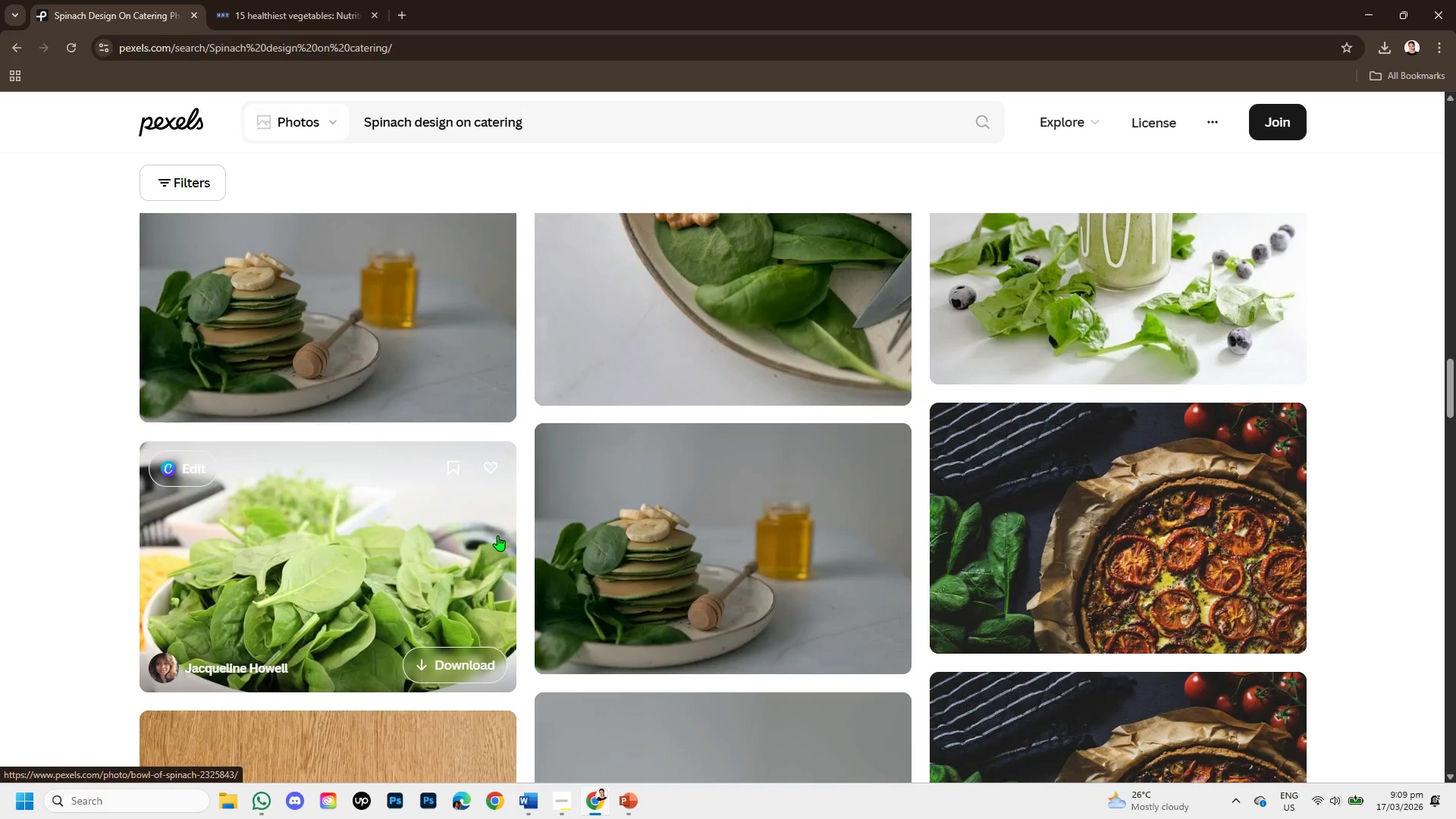 
scroll: coordinate [500, 535], scroll_direction: up, amount: 1.0
 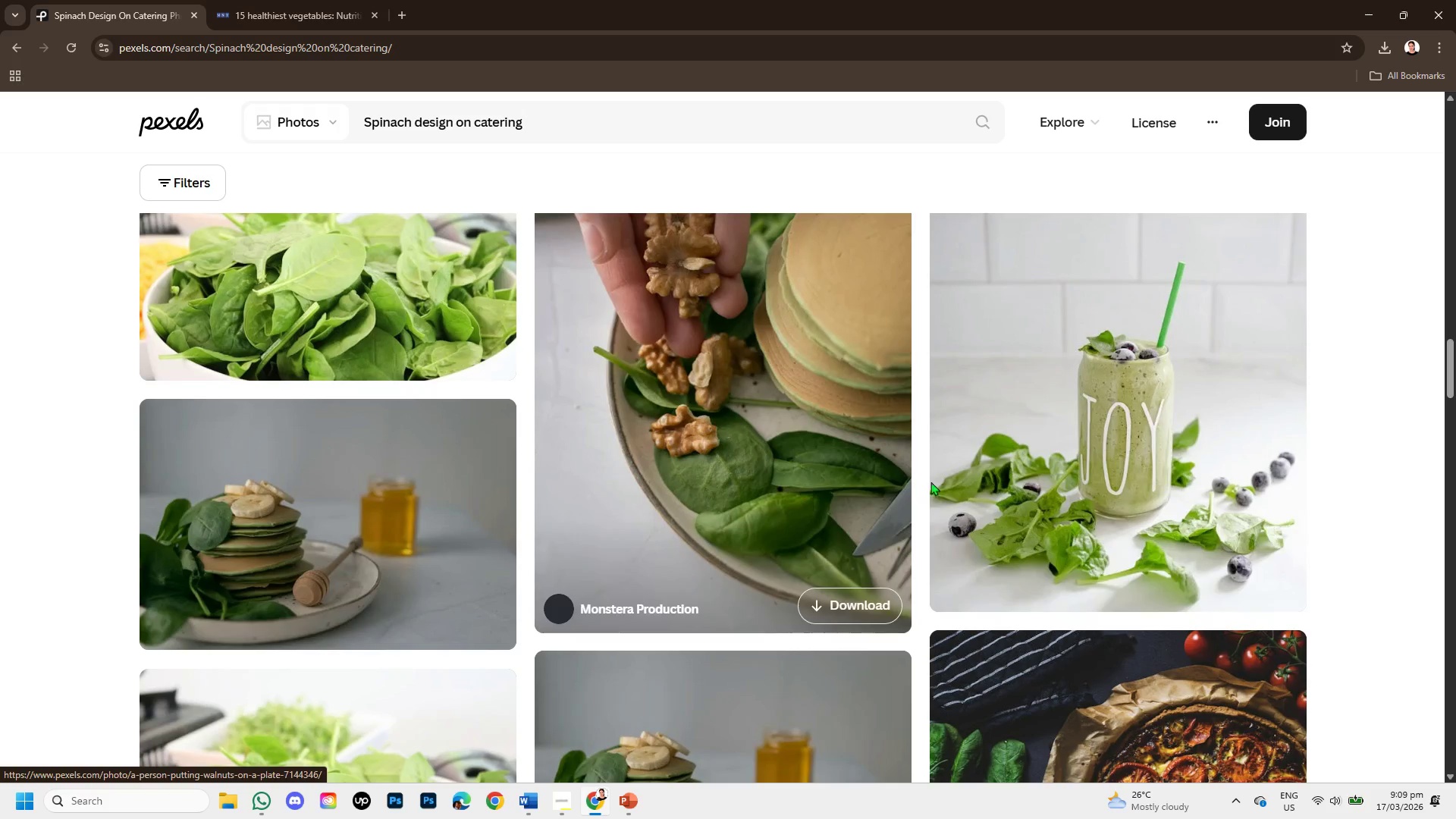 
scroll: coordinate [720, 579], scroll_direction: down, amount: 9.0
 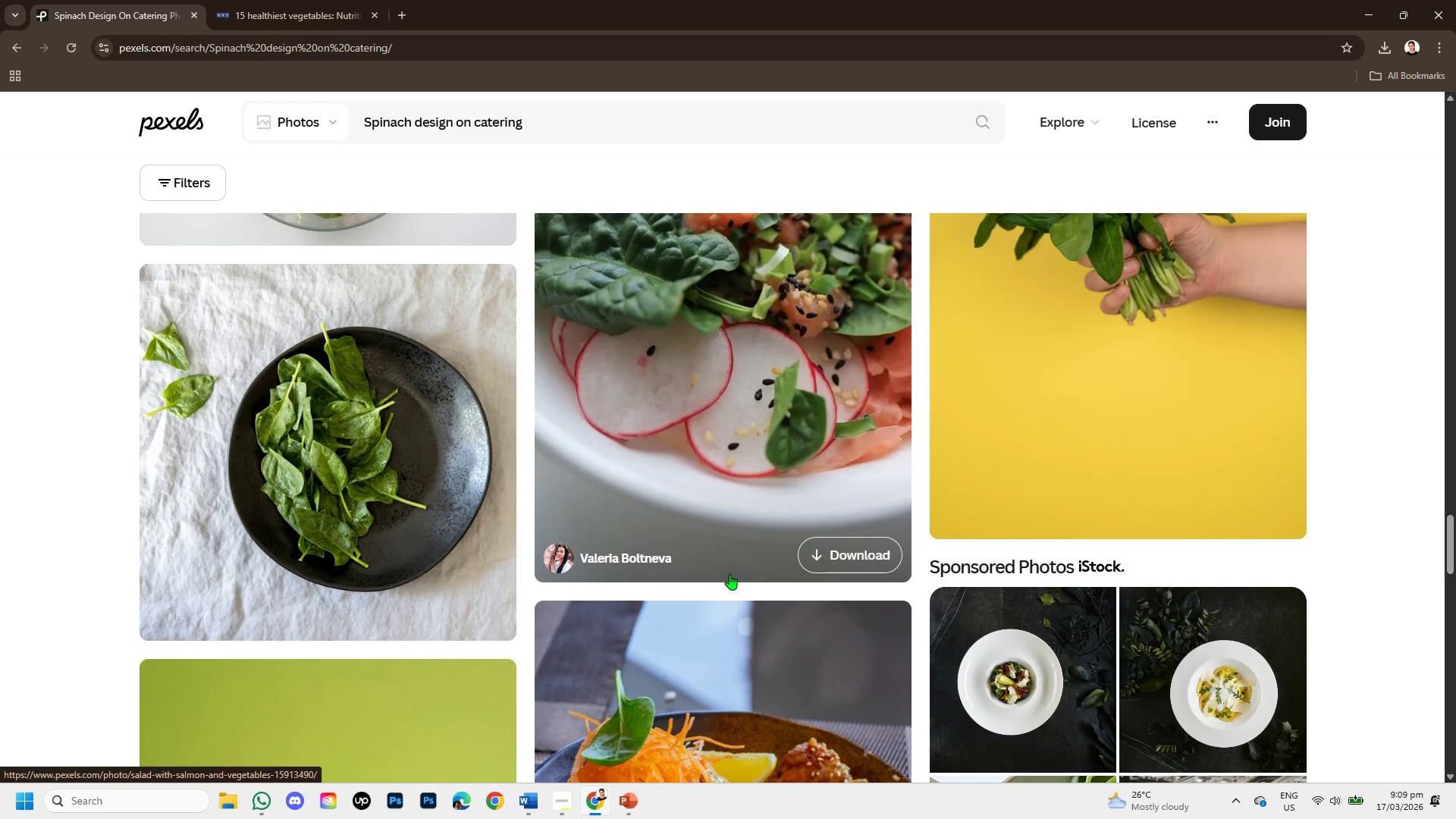 
scroll: coordinate [731, 573], scroll_direction: up, amount: 1.0
 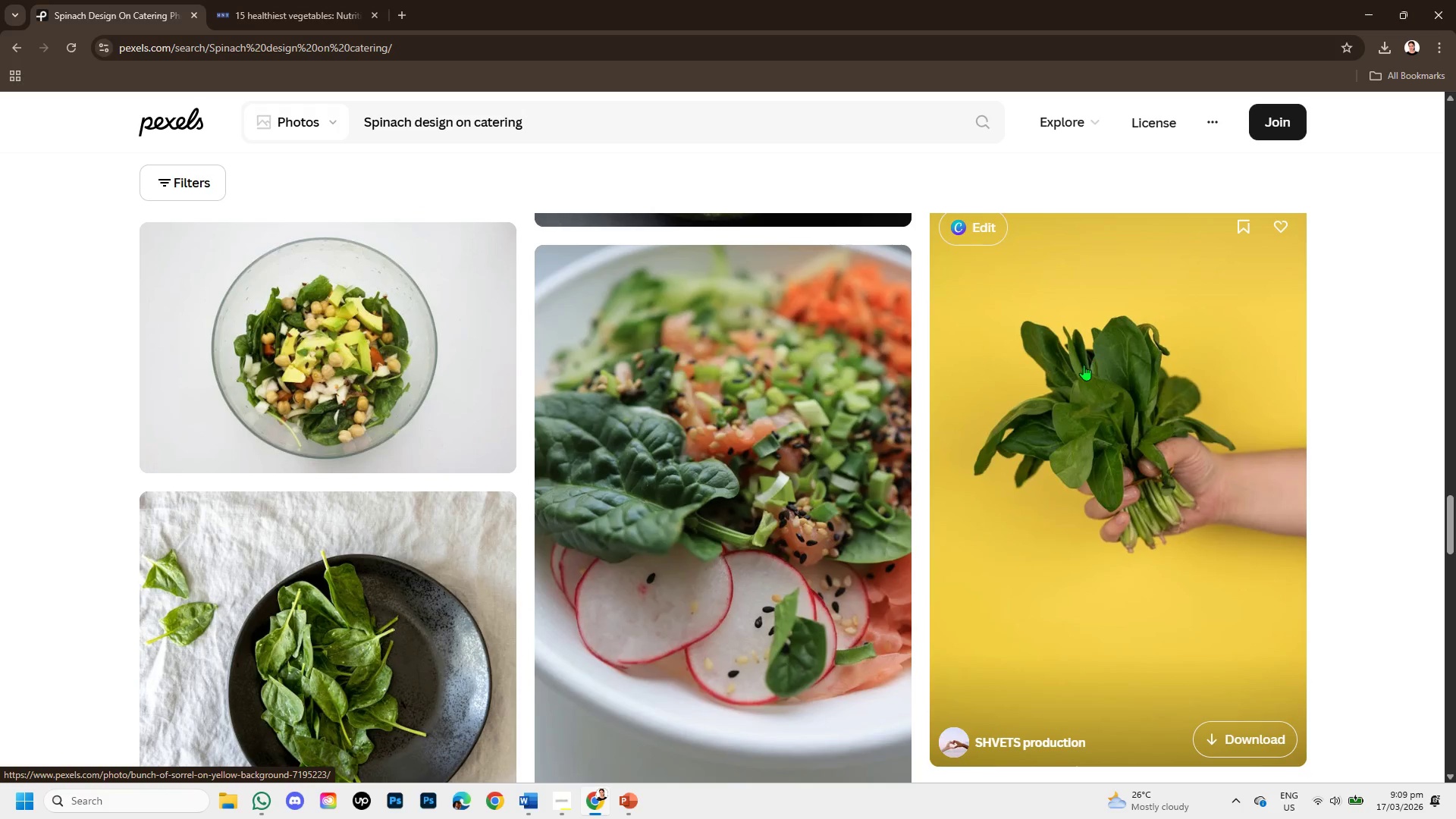 
left_click([1155, 544])
 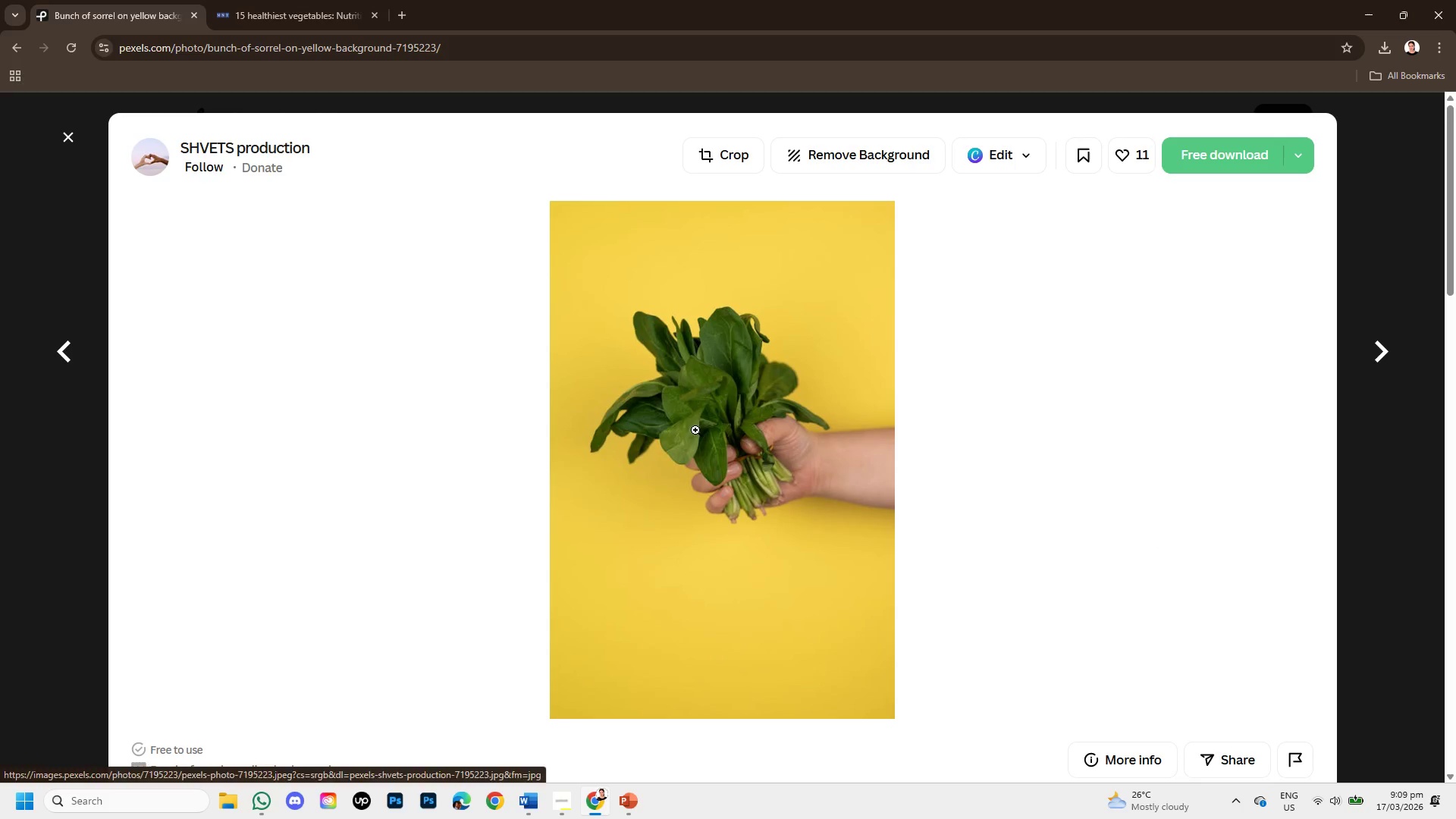 
right_click([689, 396])
 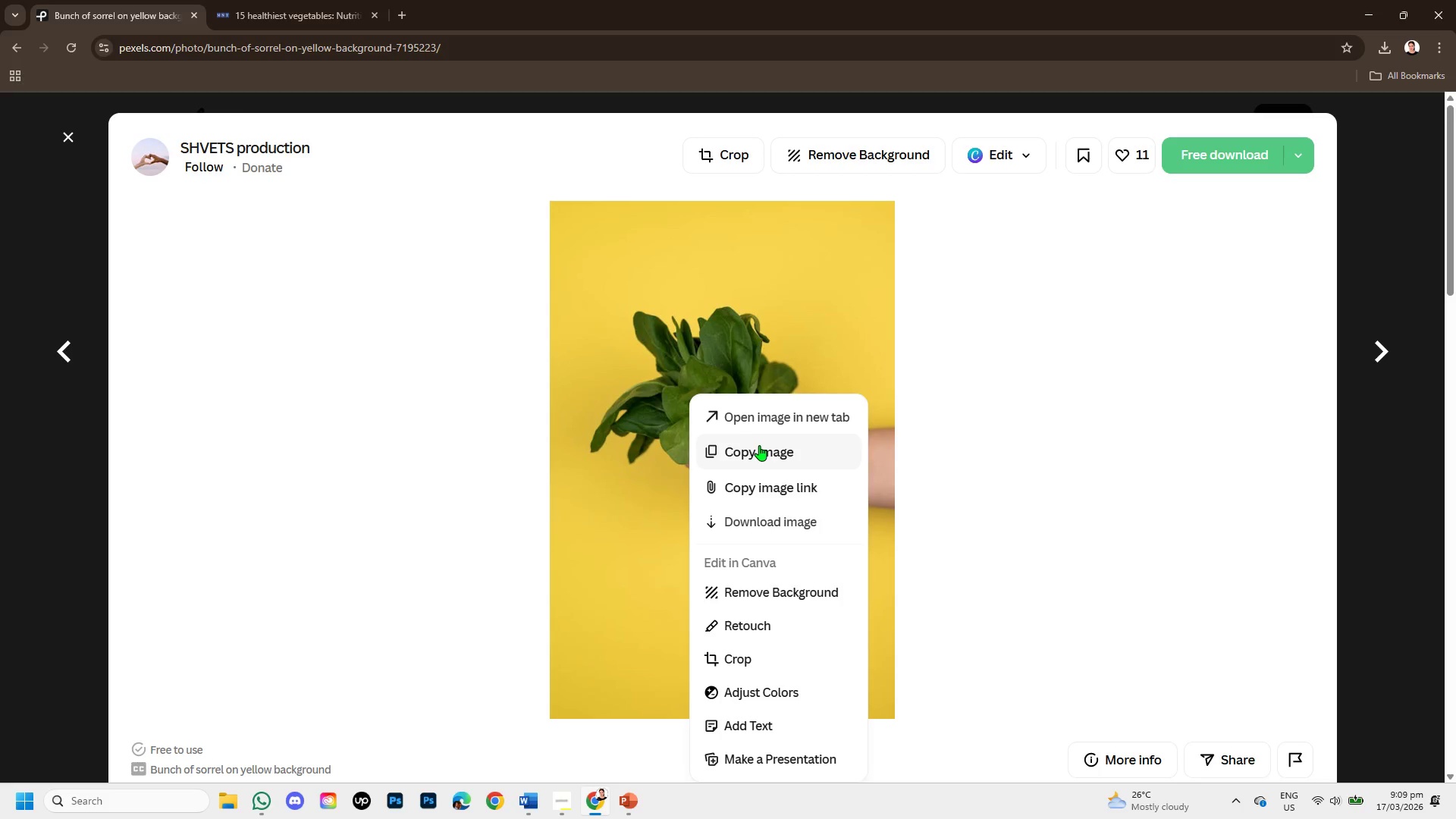 
left_click([759, 445])
 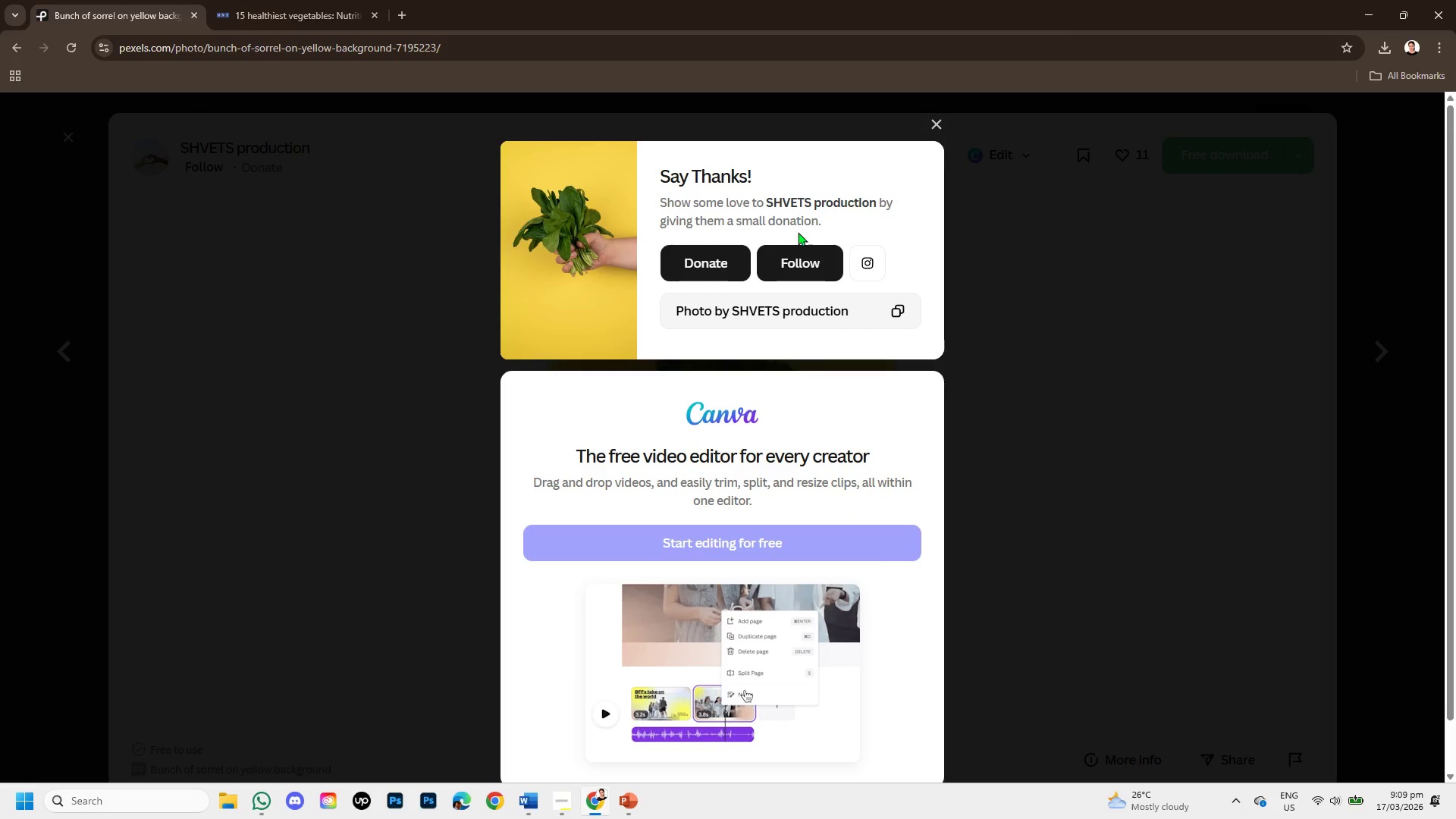 
wait(5.55)
 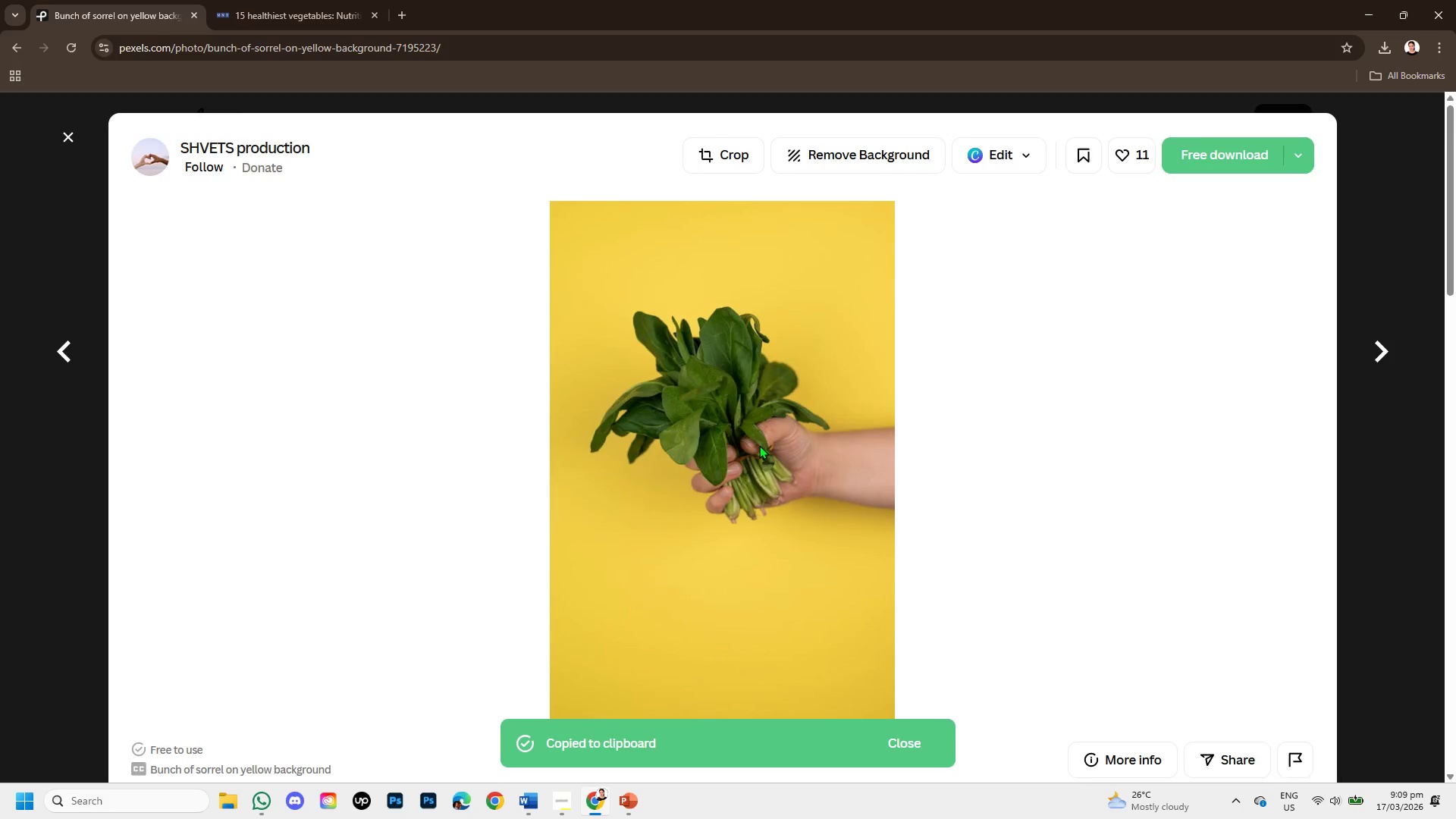 
left_click([934, 124])
 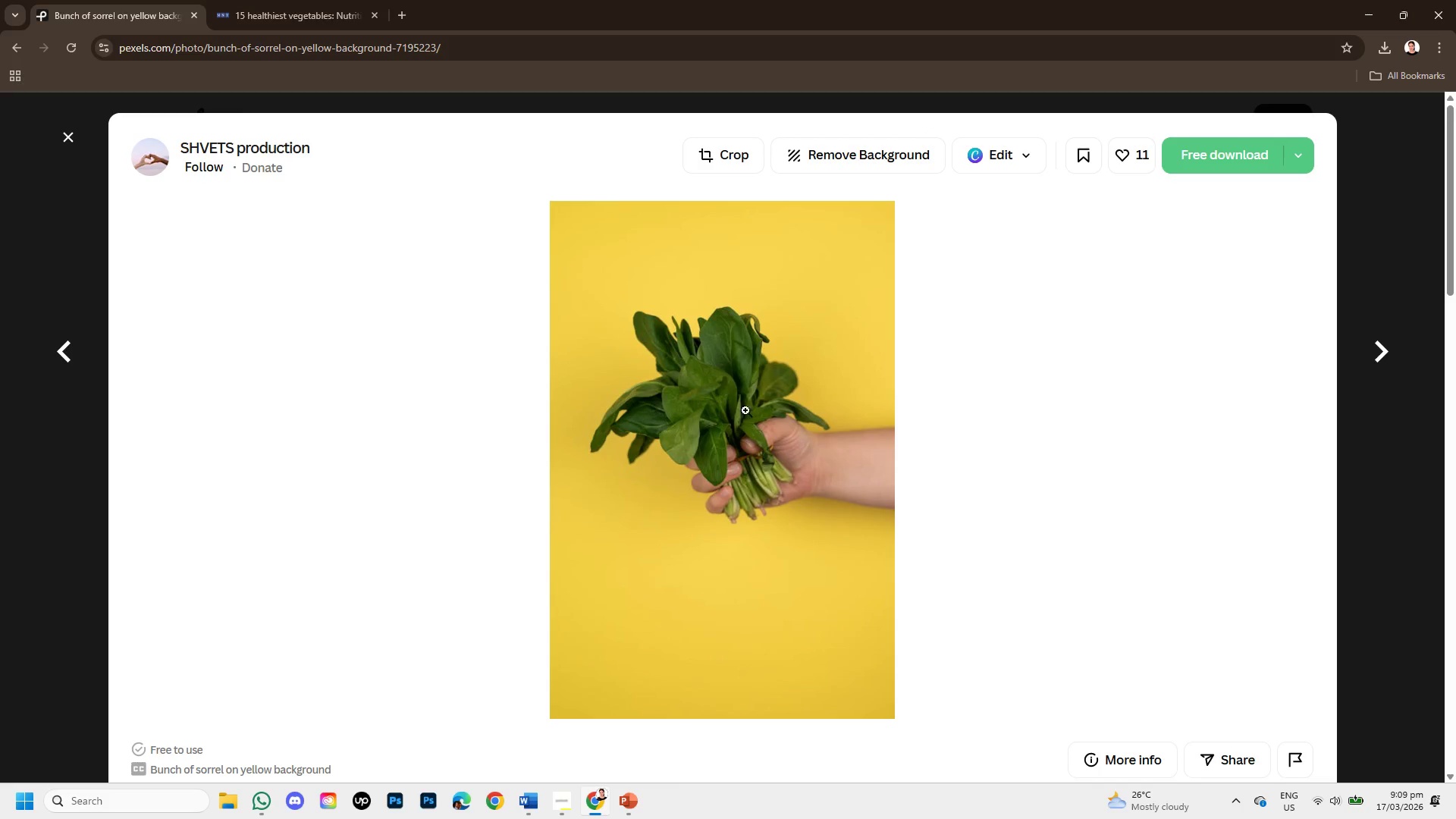 
scroll: coordinate [778, 500], scroll_direction: down, amount: 7.0
 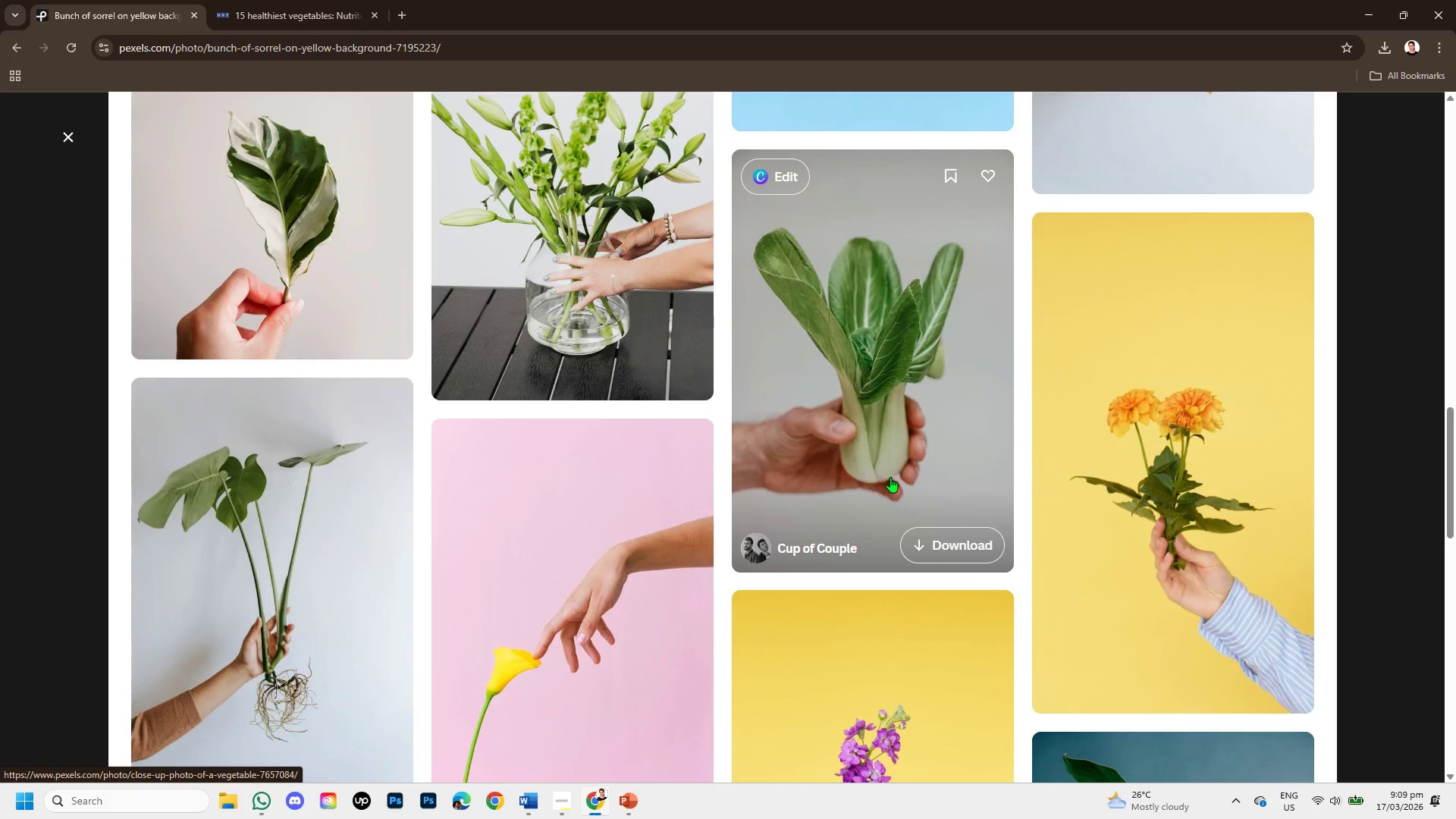 
scroll: coordinate [893, 477], scroll_direction: down, amount: 2.0
 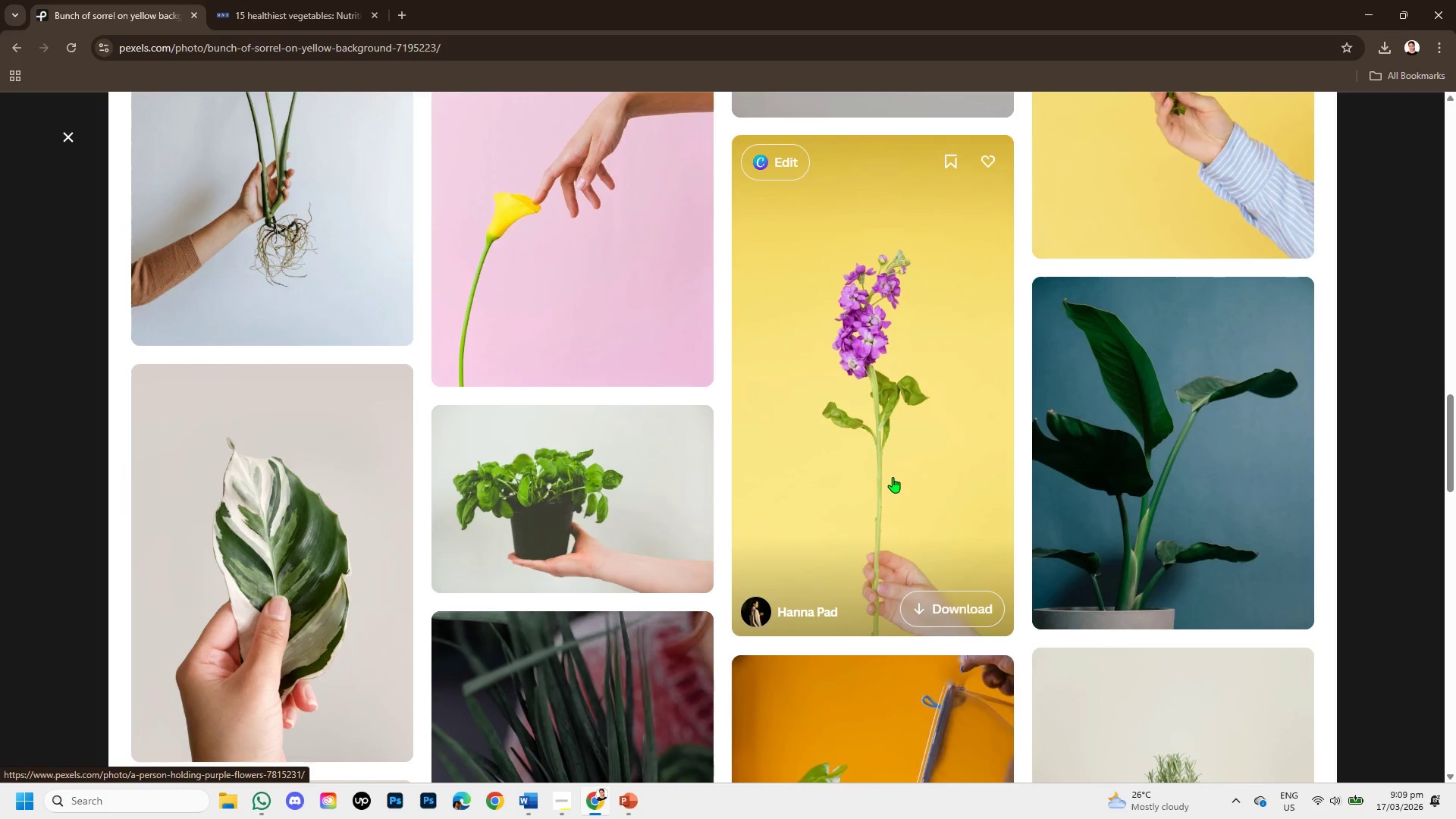 
scroll: coordinate [893, 464], scroll_direction: up, amount: 7.0
 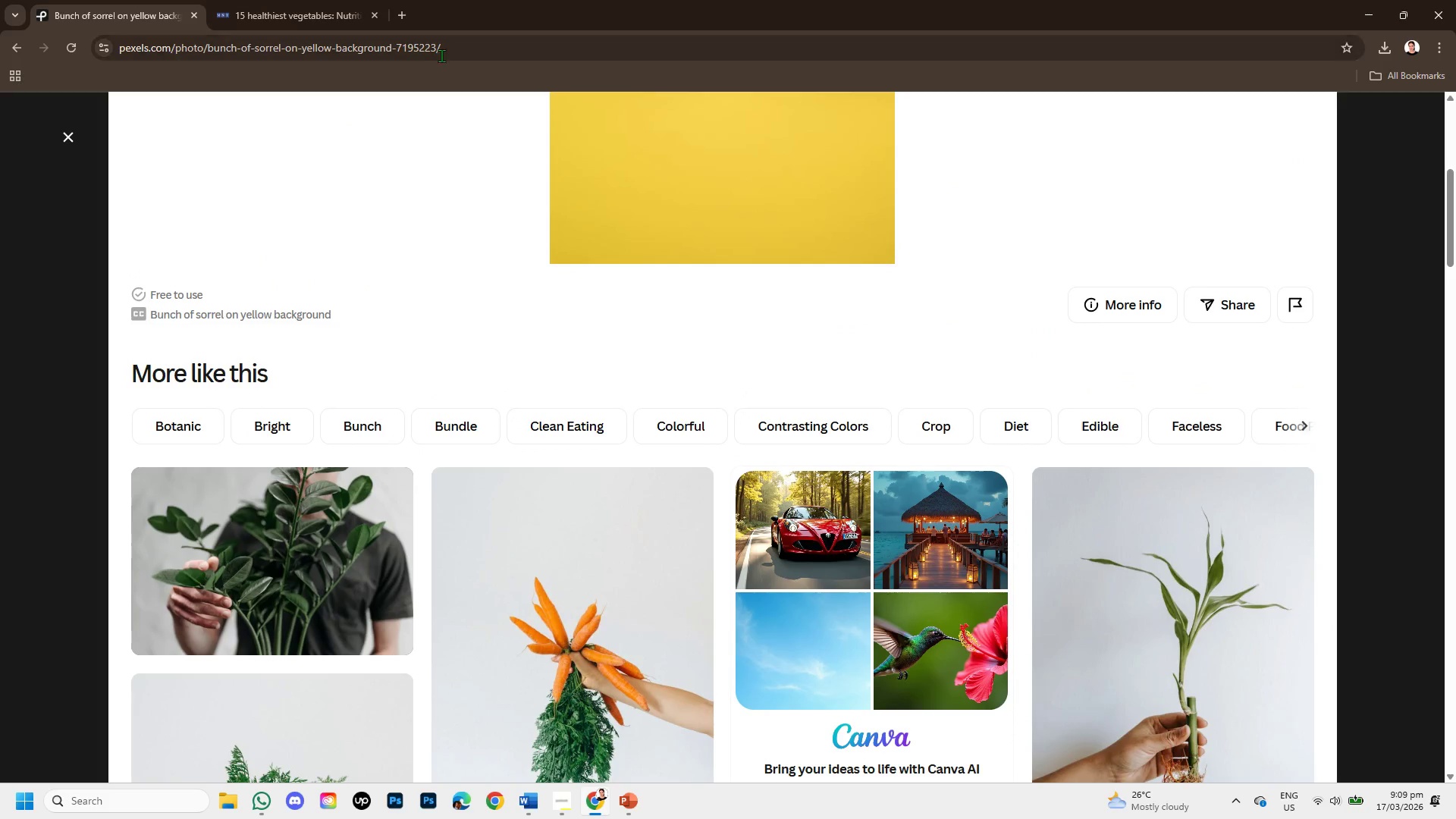 
left_click_drag(start_coordinate=[449, 46], to_coordinate=[121, 51])
 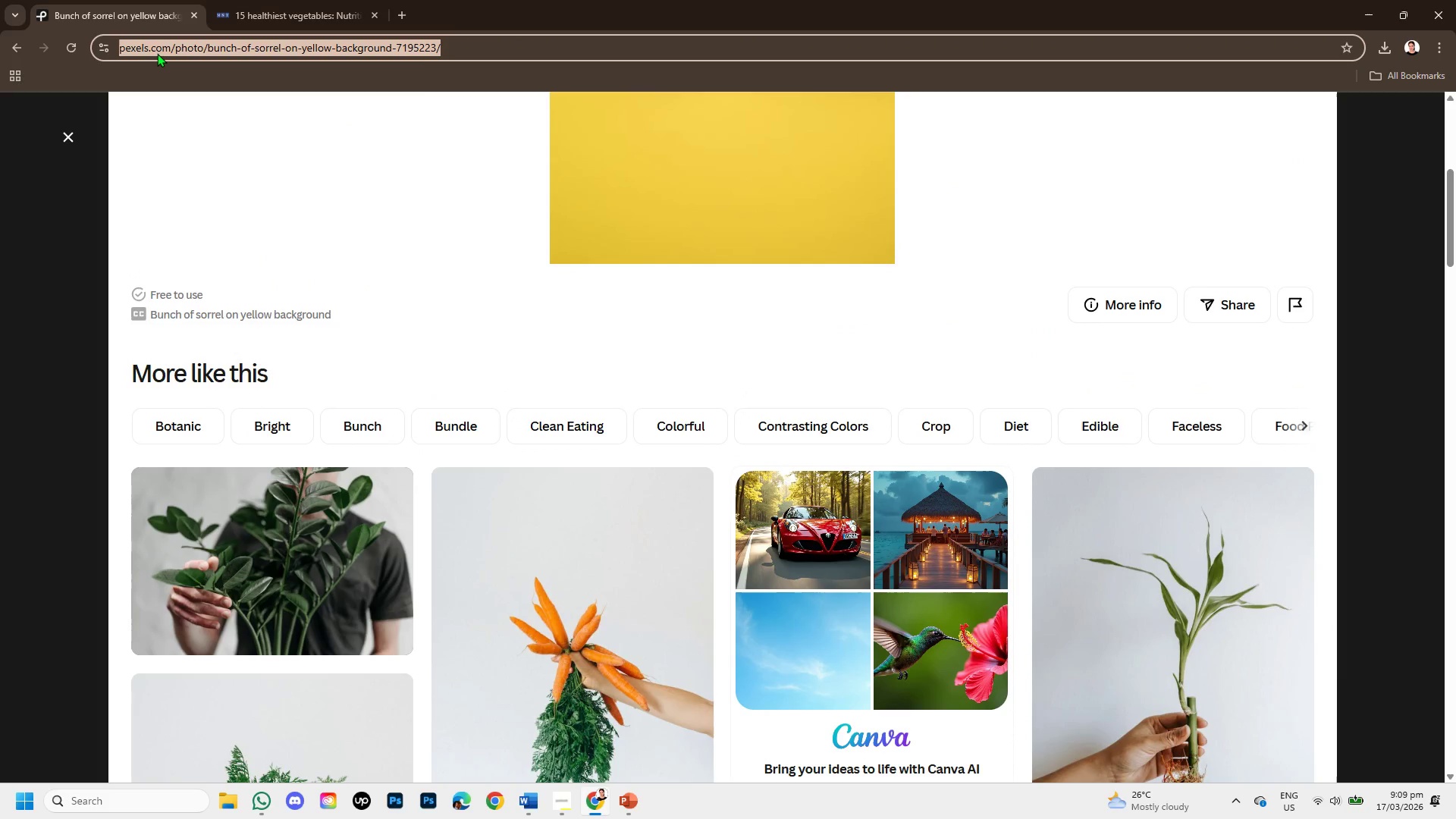 
right_click([157, 53])
 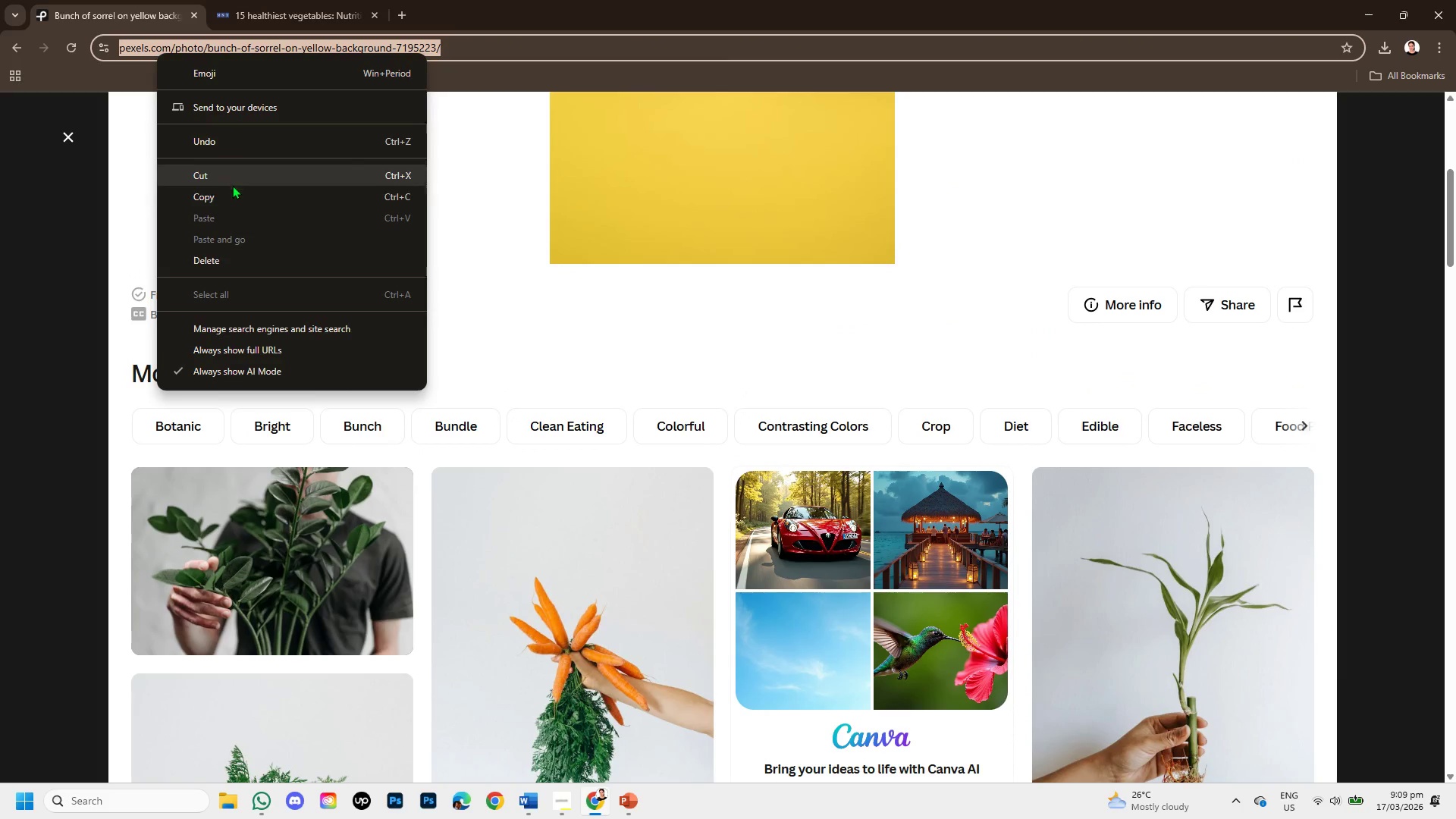 
left_click([235, 197])
 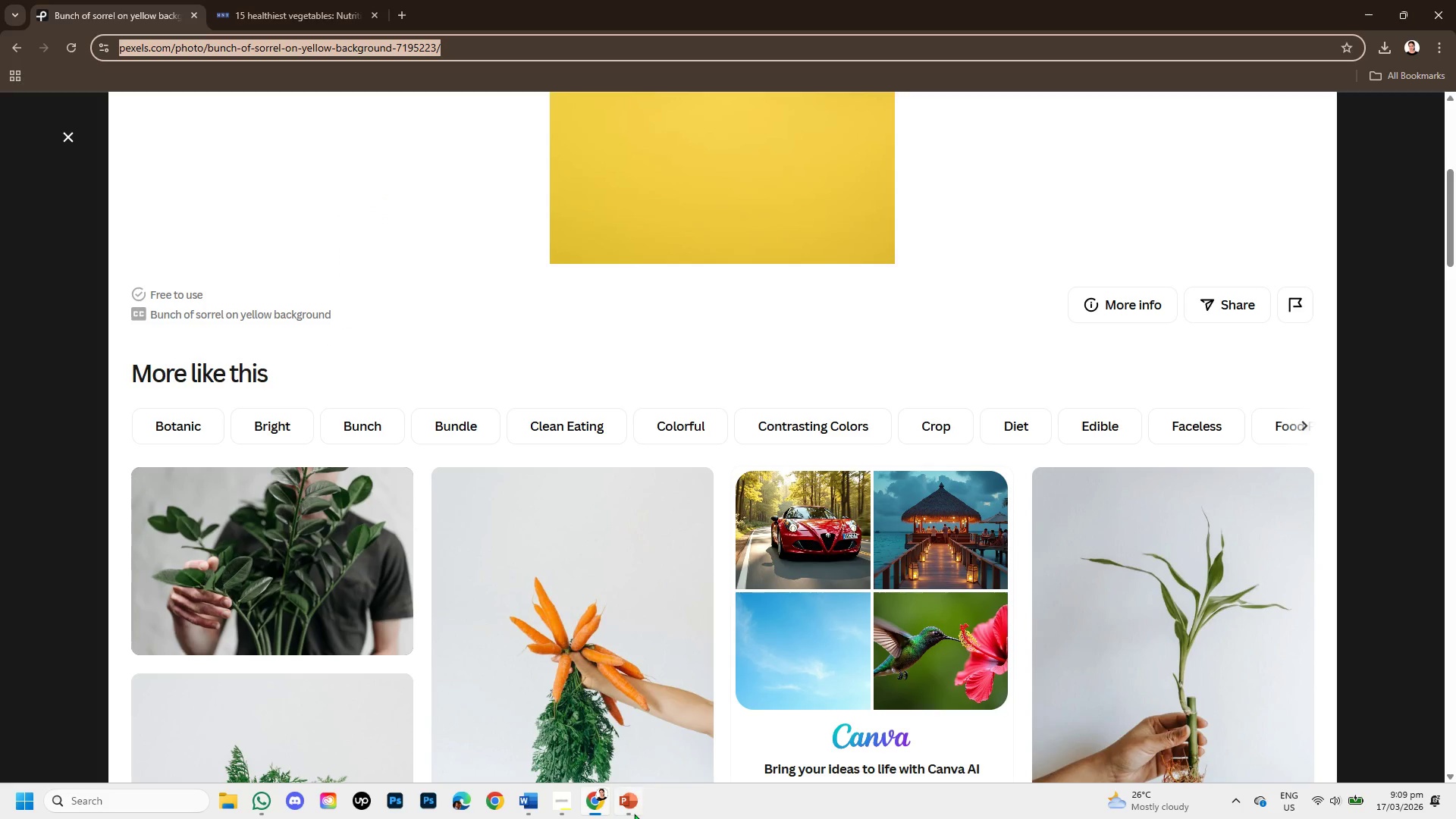 
left_click([630, 810])
 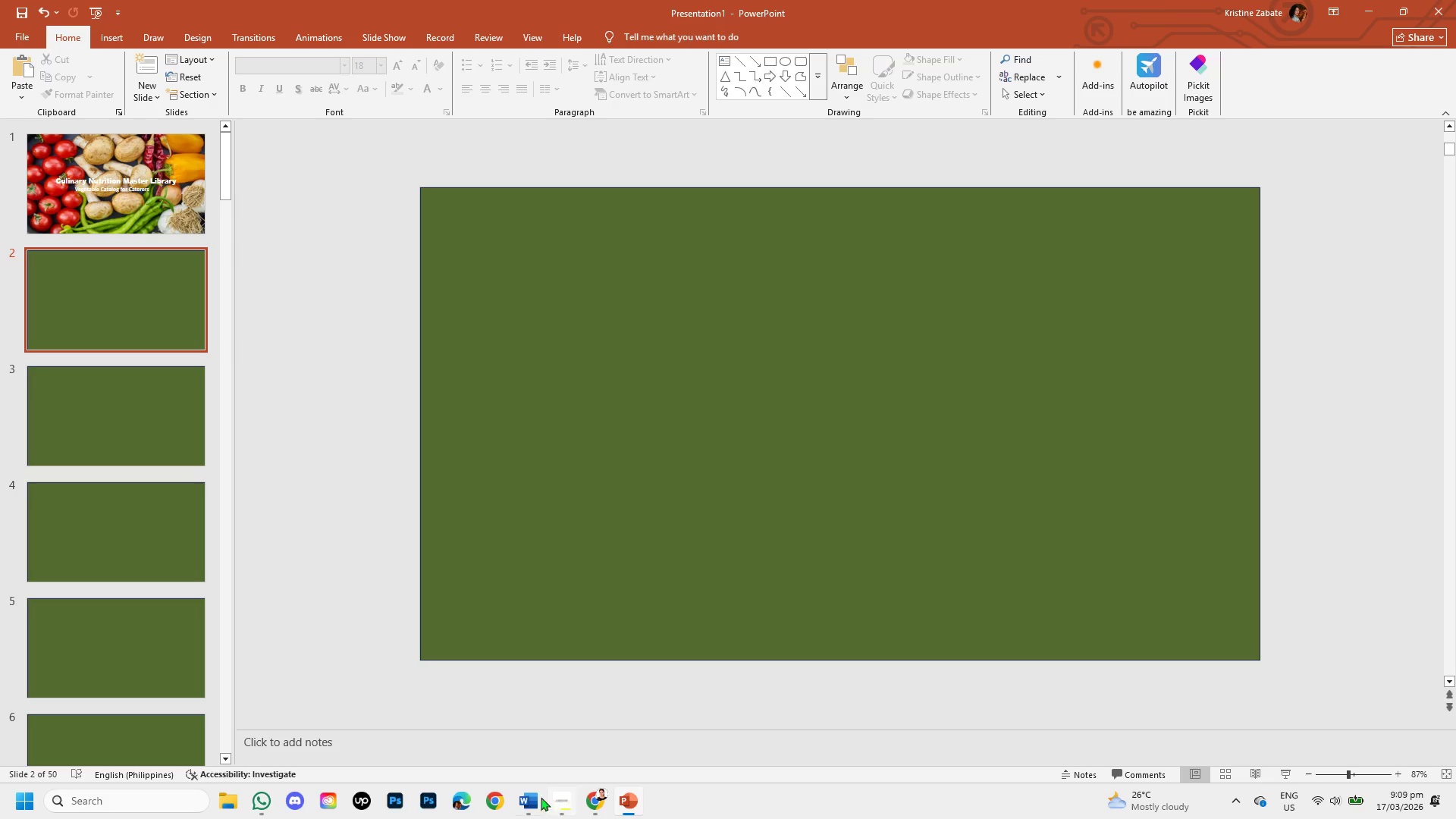 
left_click([532, 795])
 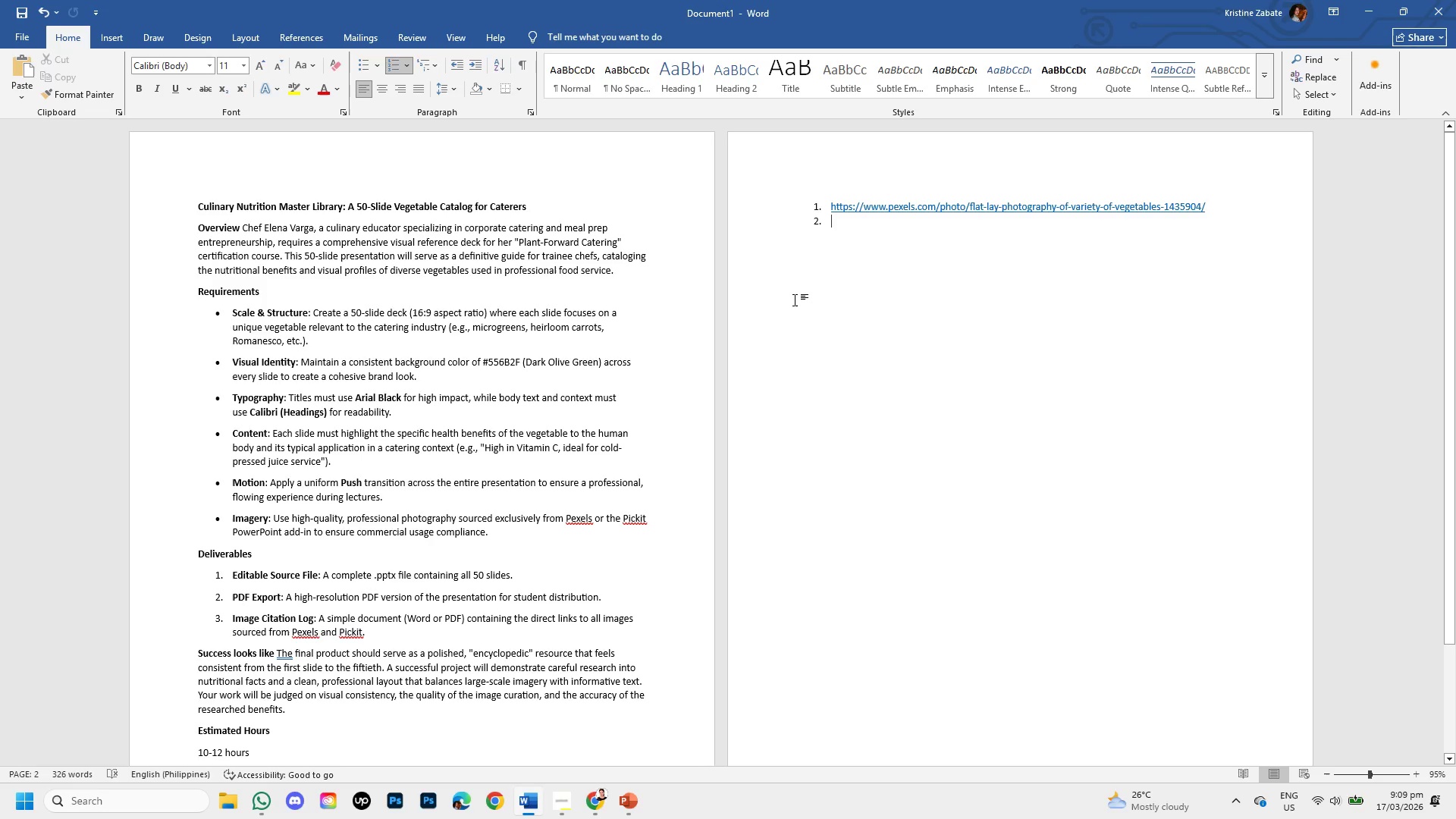 
key(Shift+ShiftLeft)
 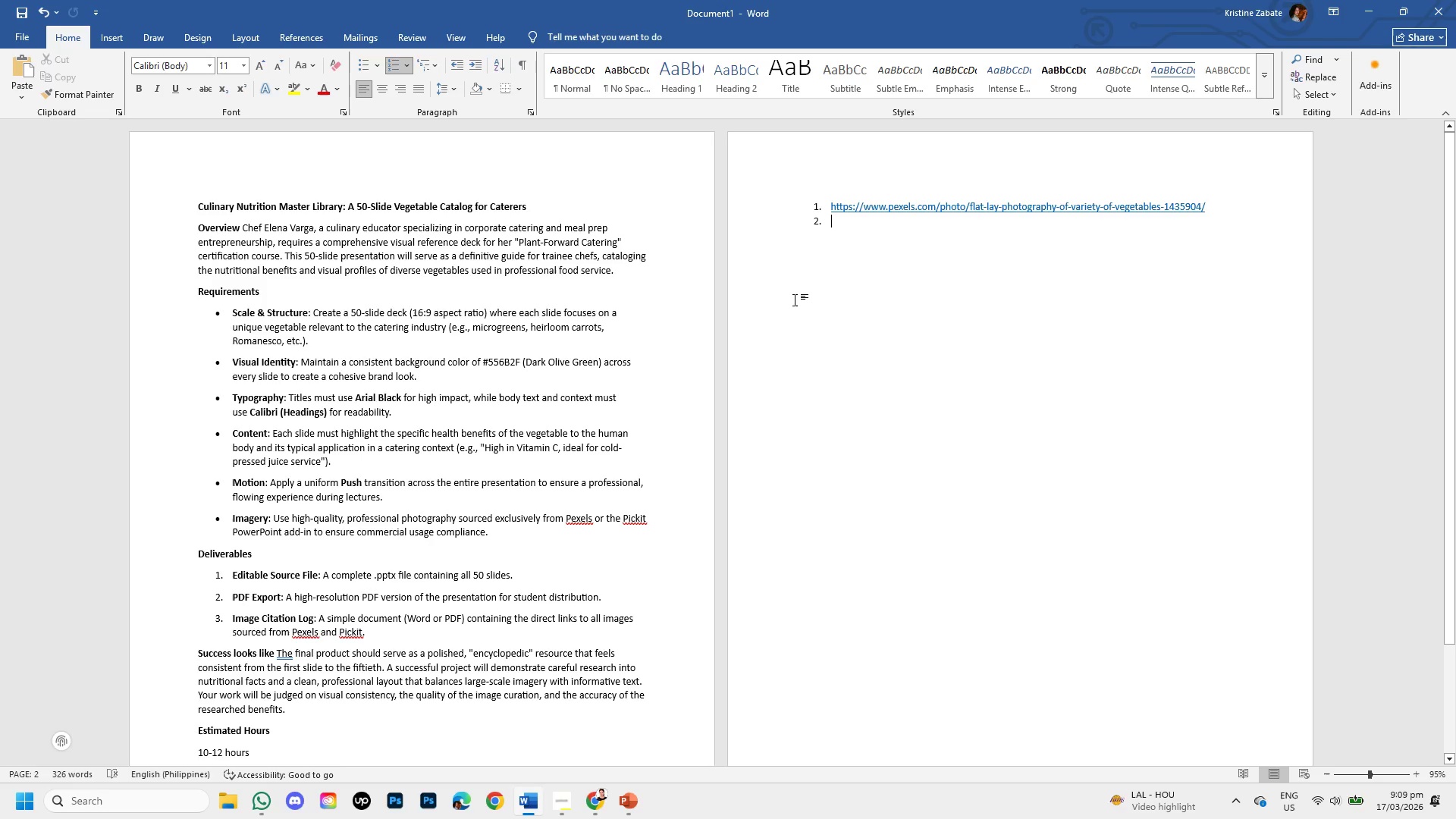 
key(Control+V)
 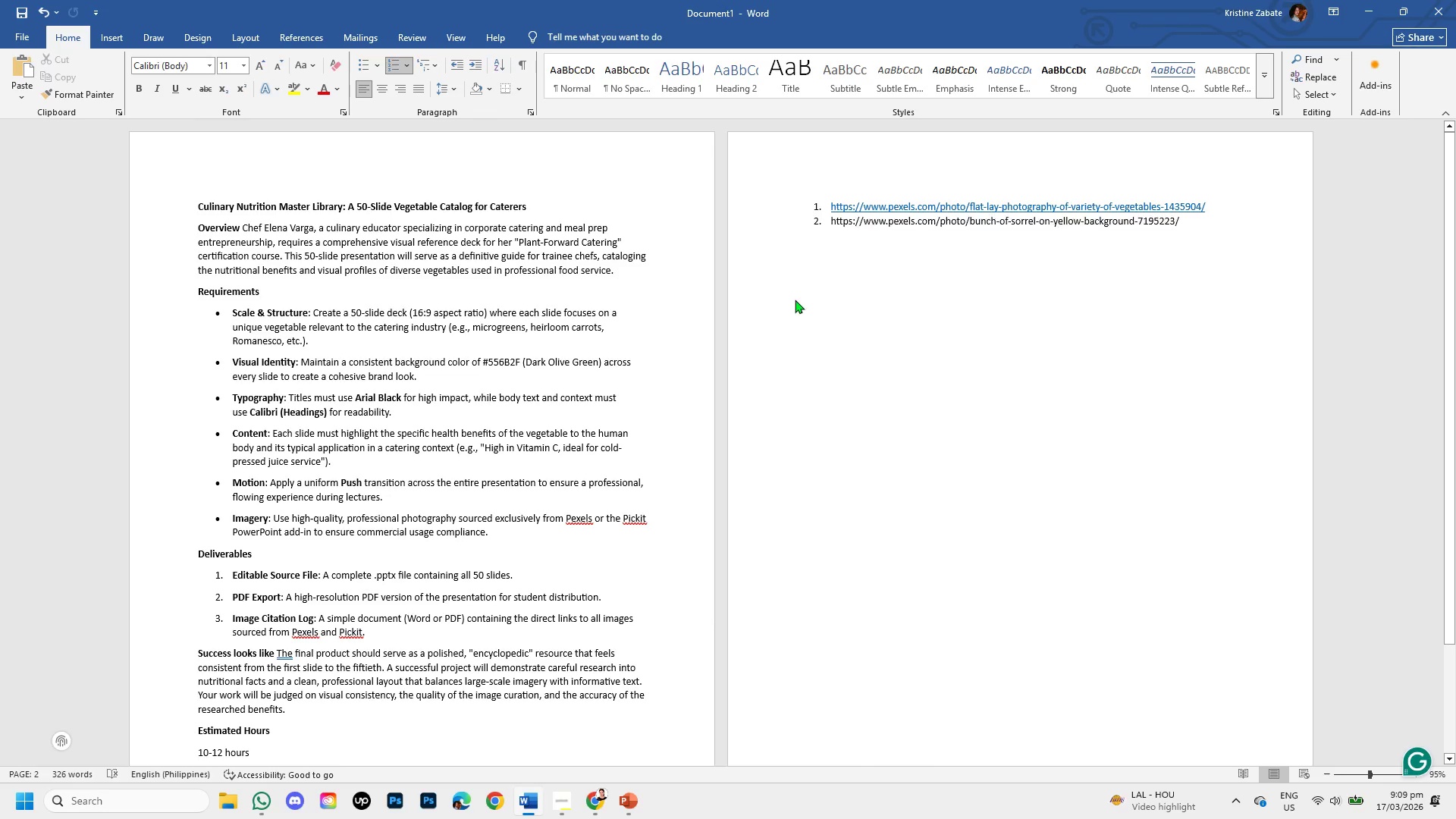 
key(Control+F)
 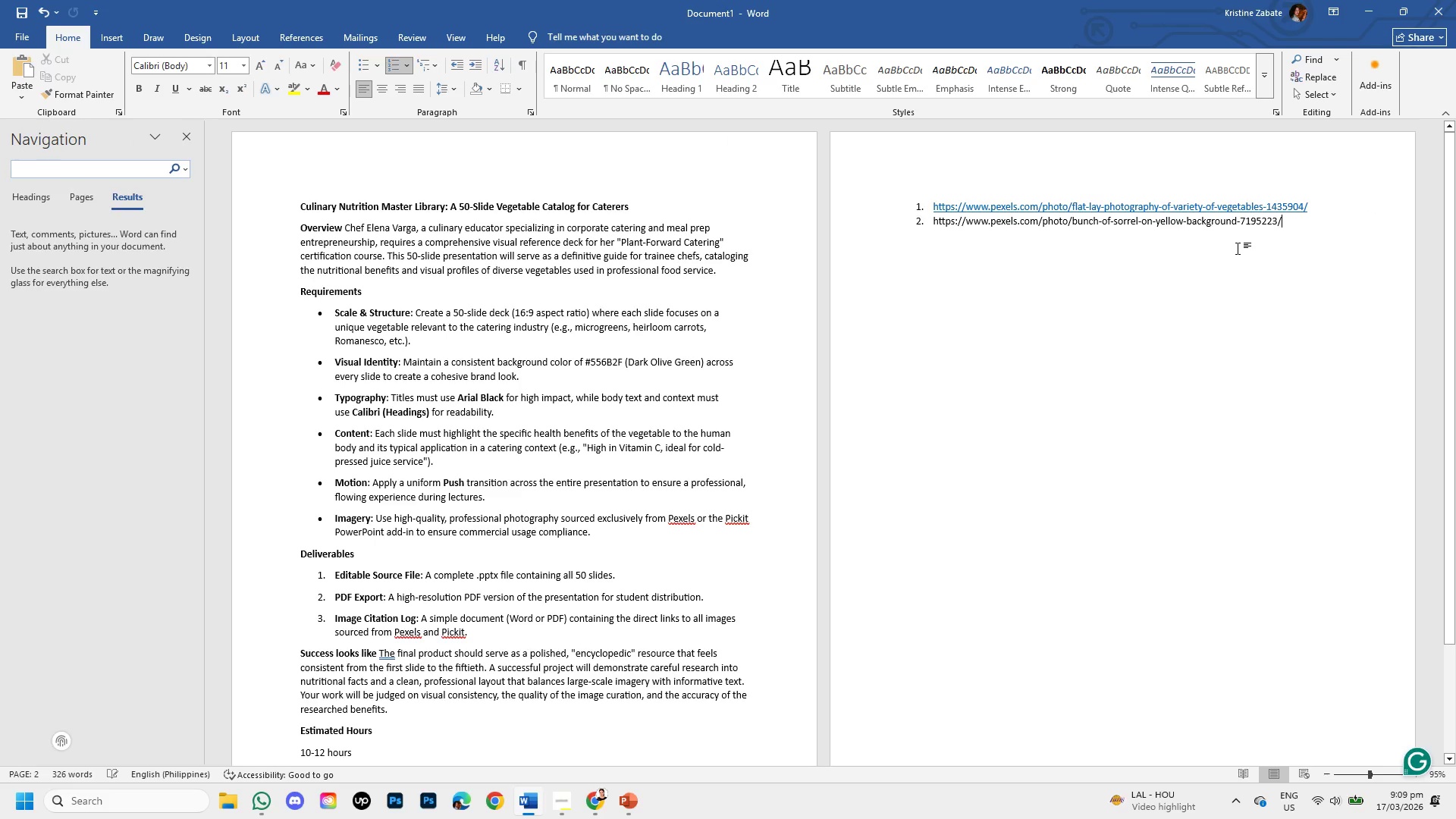 
key(Enter)
 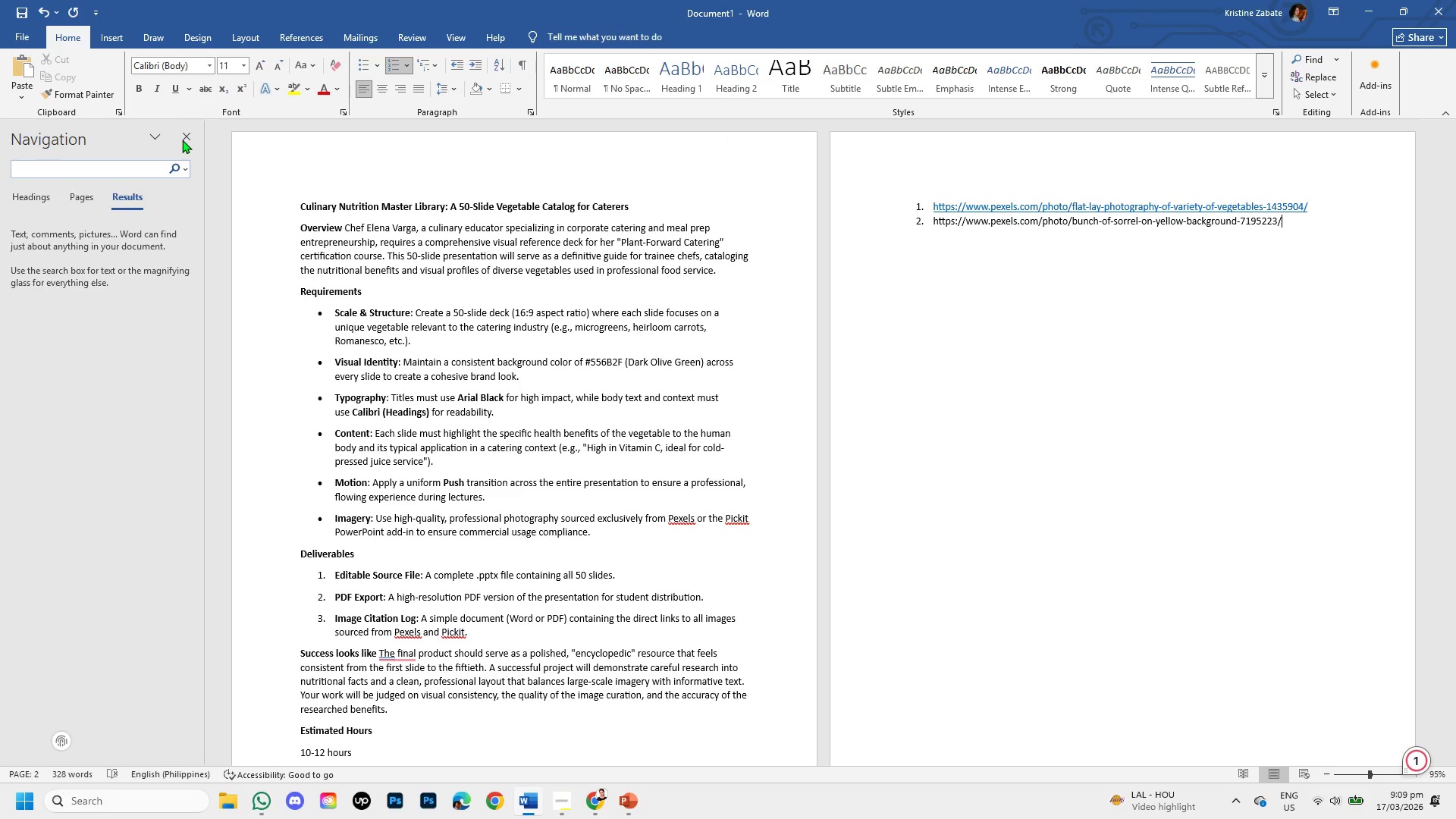 
left_click([182, 136])
 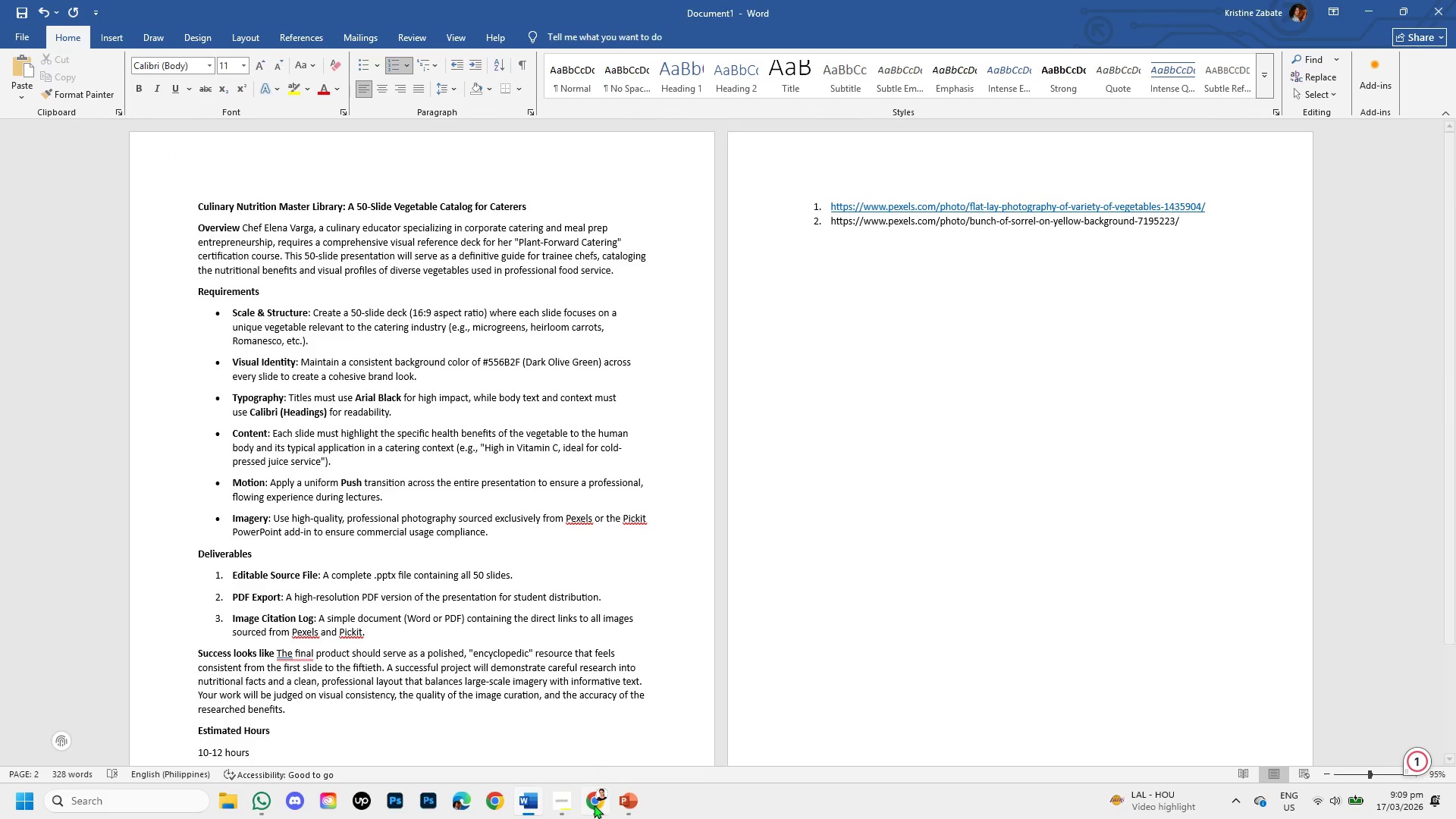 
left_click([620, 805])
 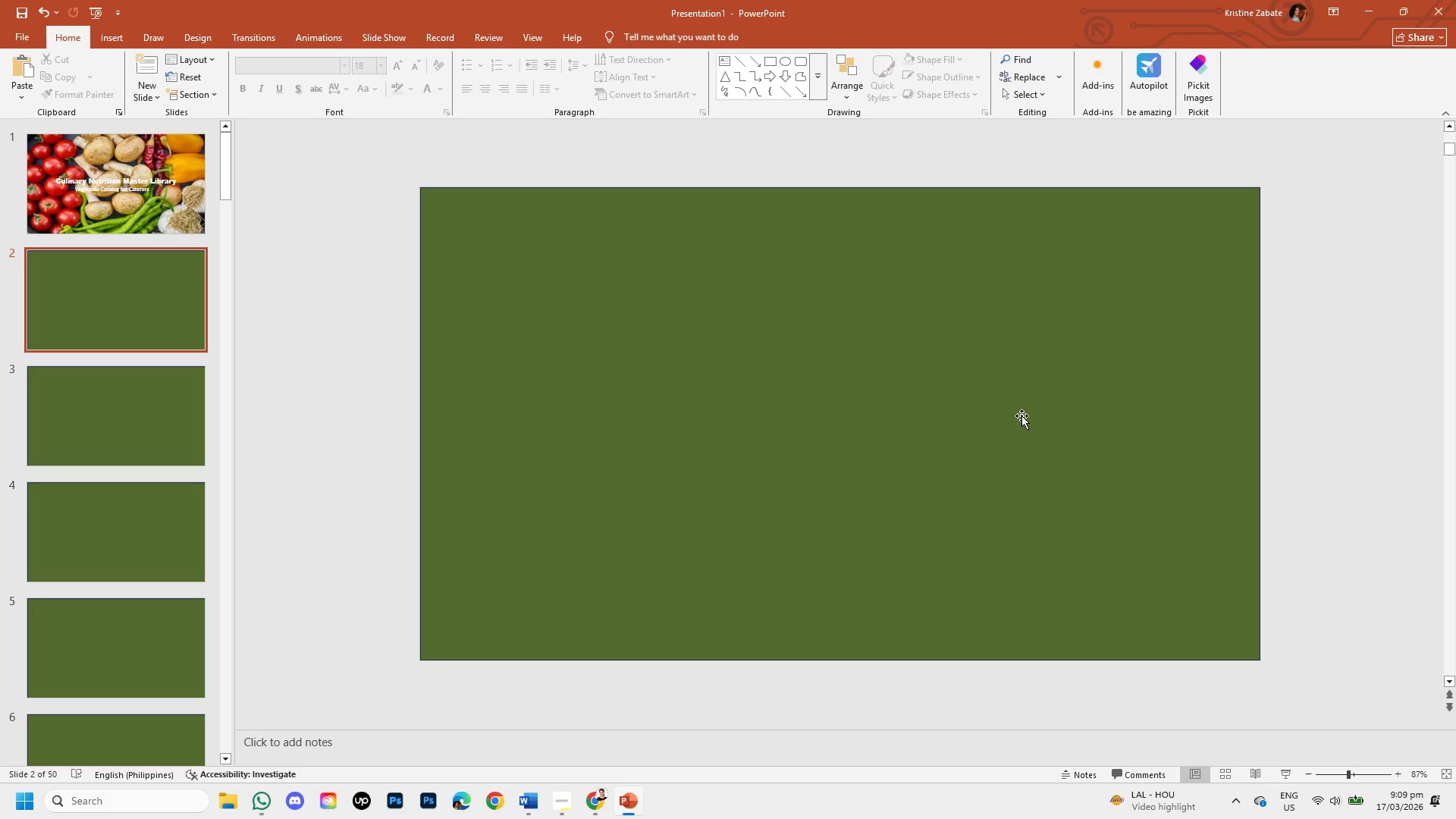 
key(Control+V)
 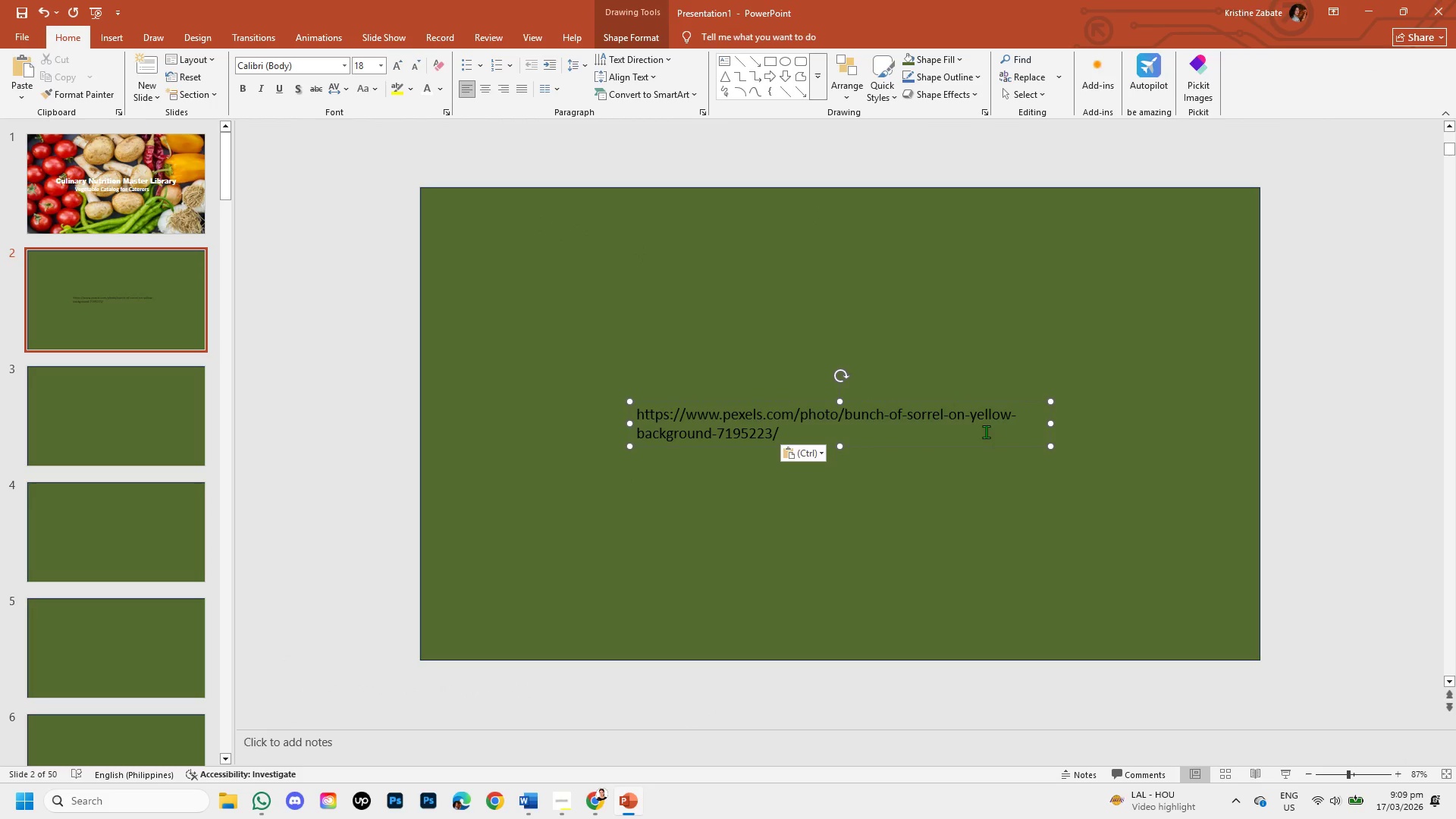 
key(Control+Z)
 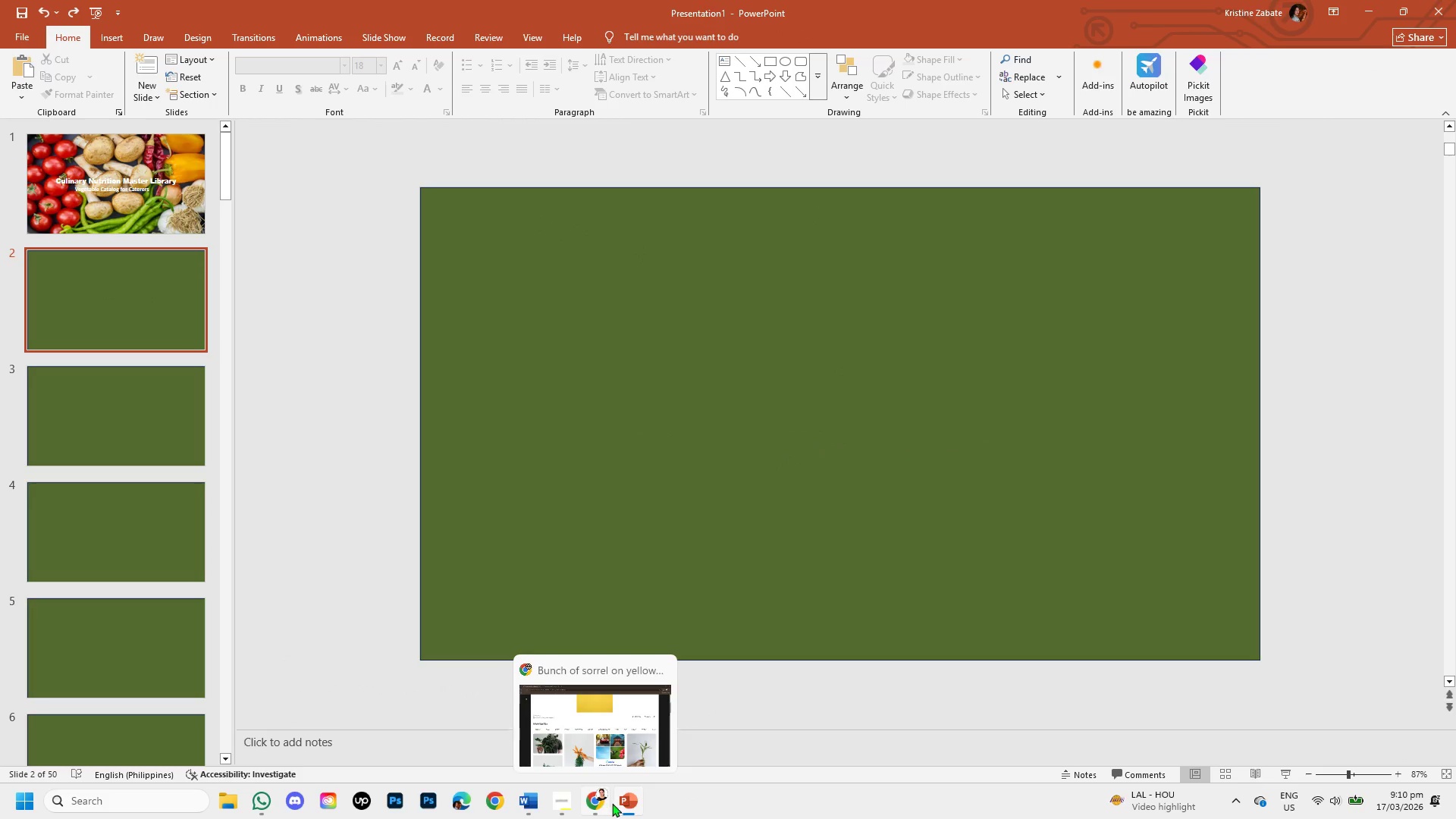 
left_click([594, 795])
 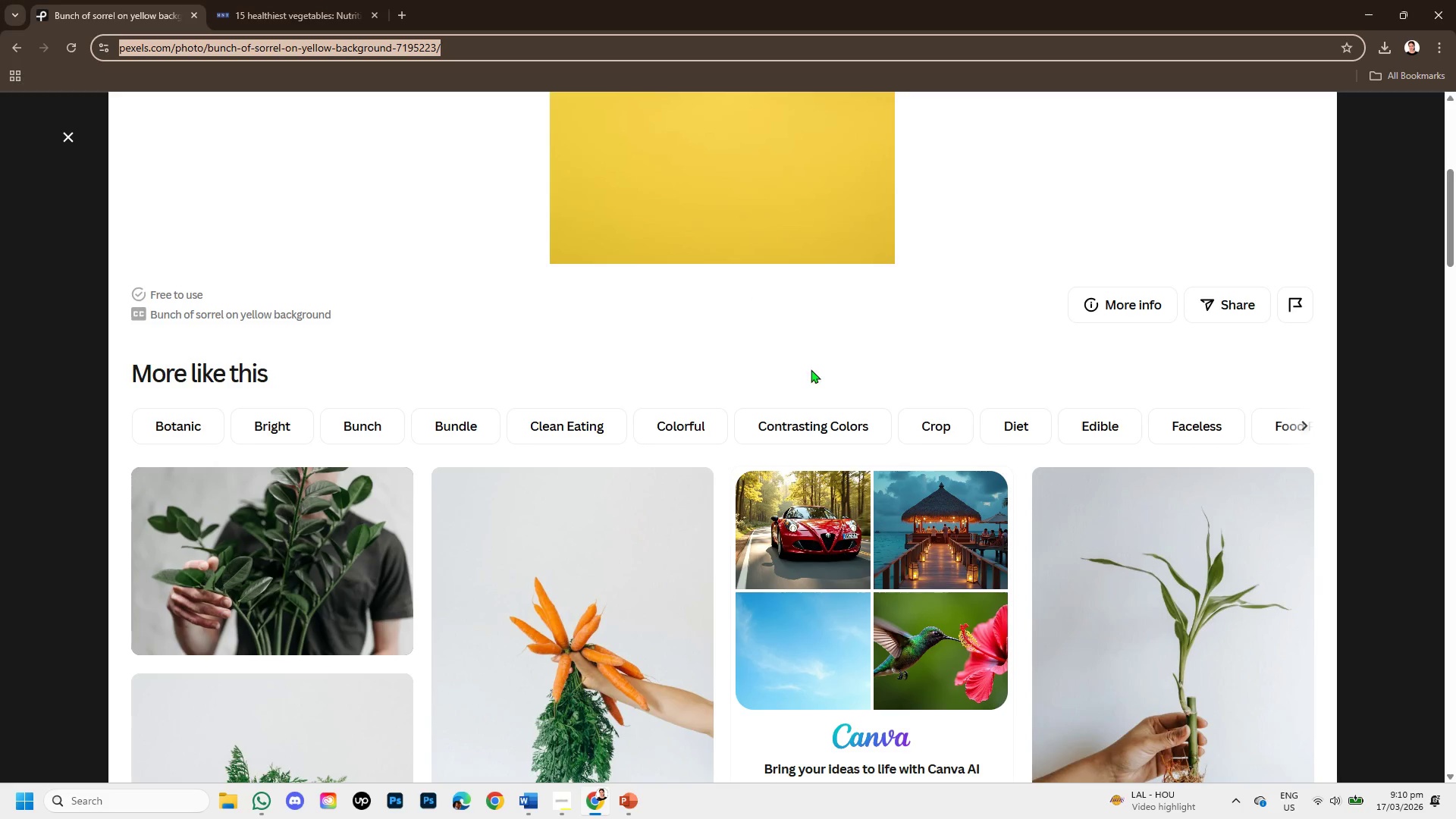 
right_click([749, 388])
 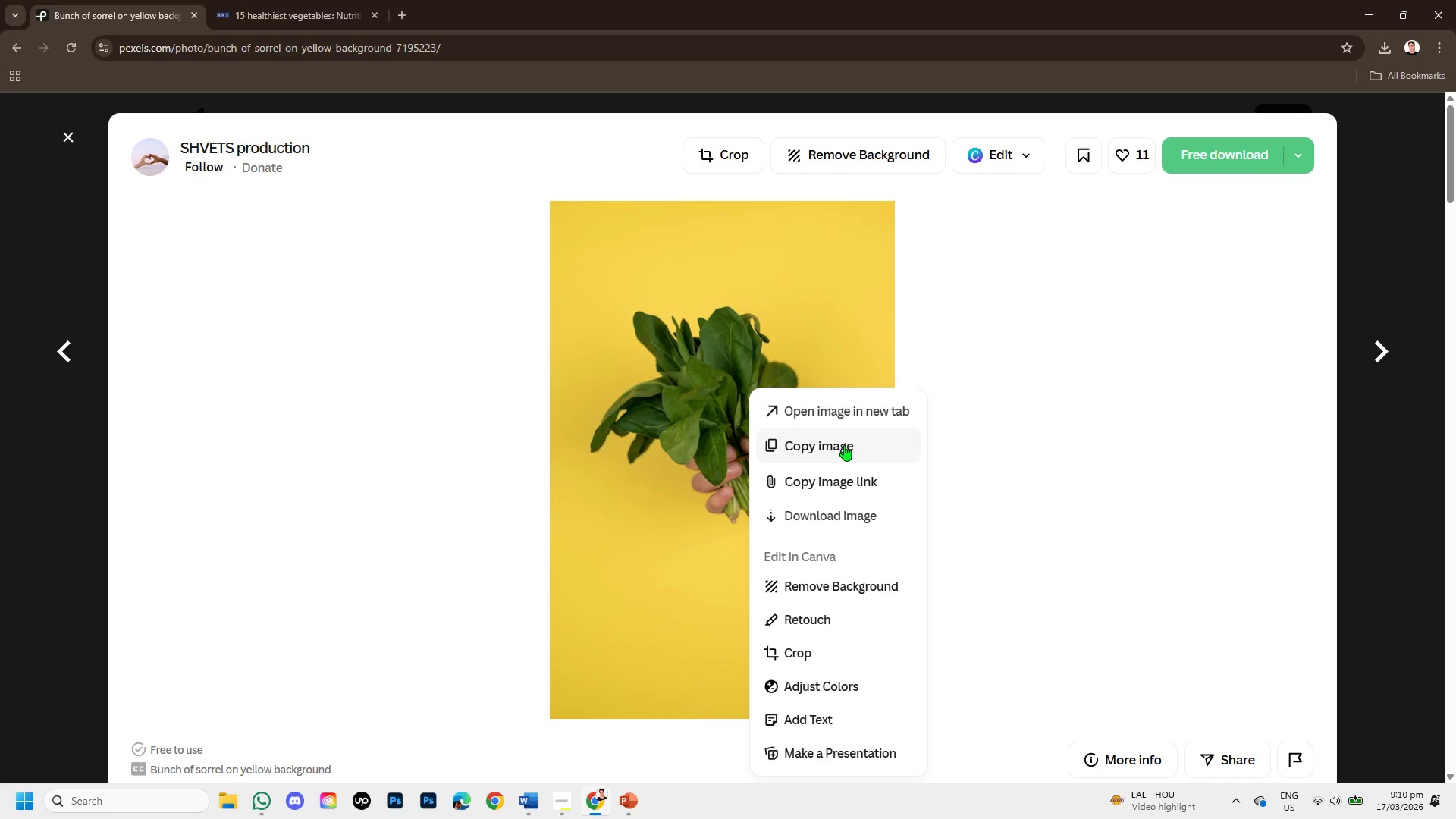 
scroll: coordinate [819, 360], scroll_direction: up, amount: 5.0
 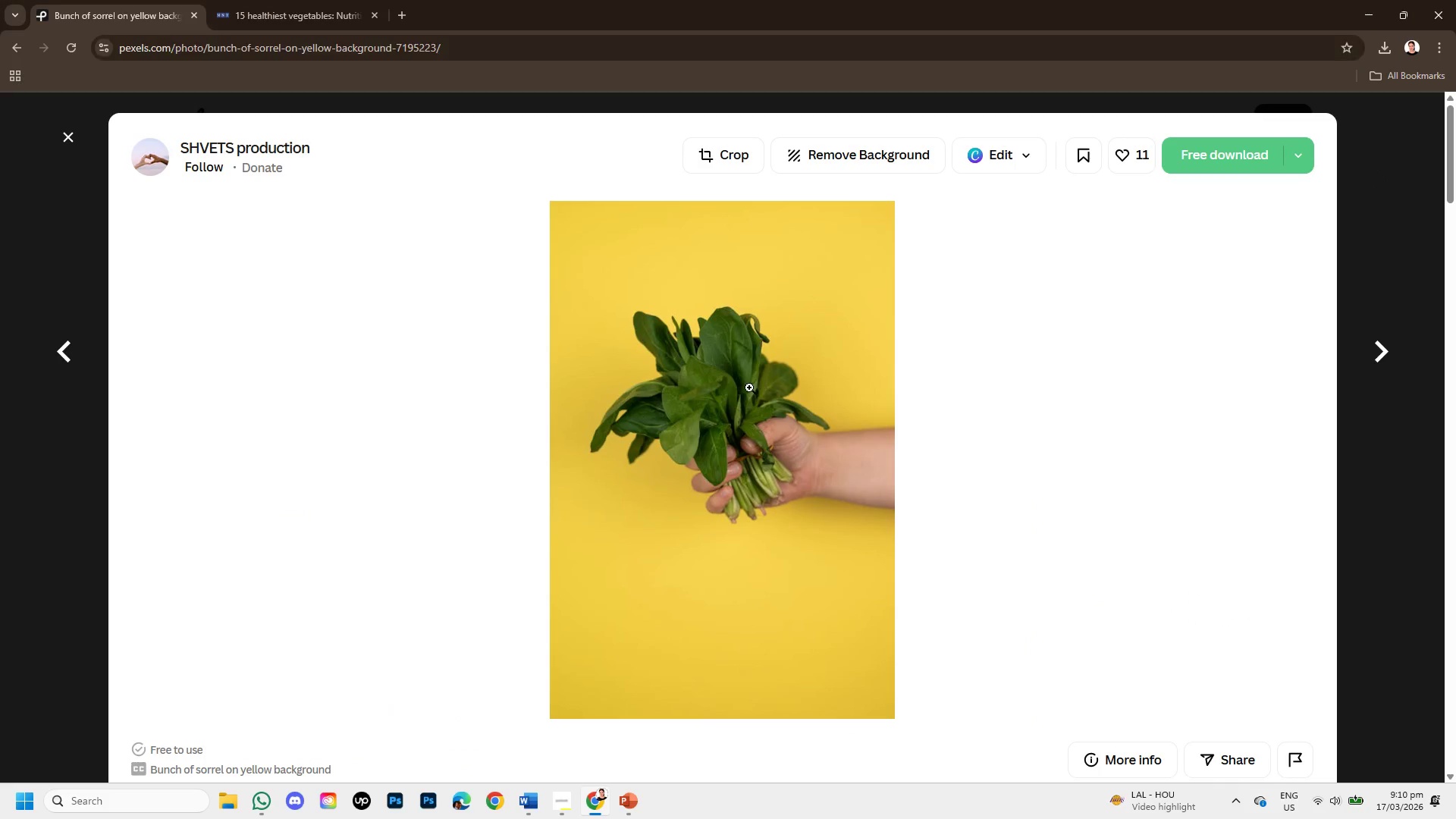 
left_click([844, 445])
 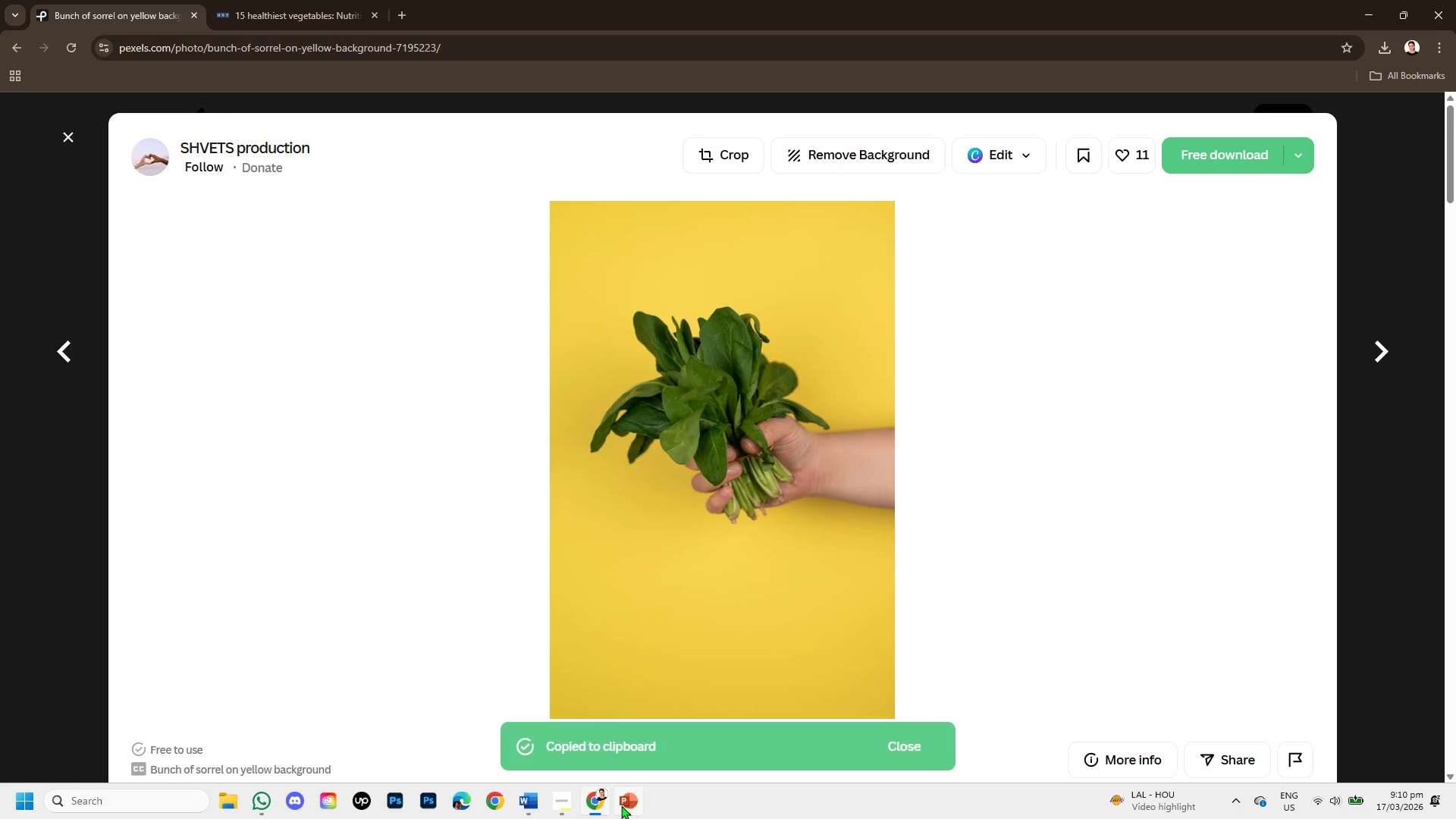 
left_click([621, 805])
 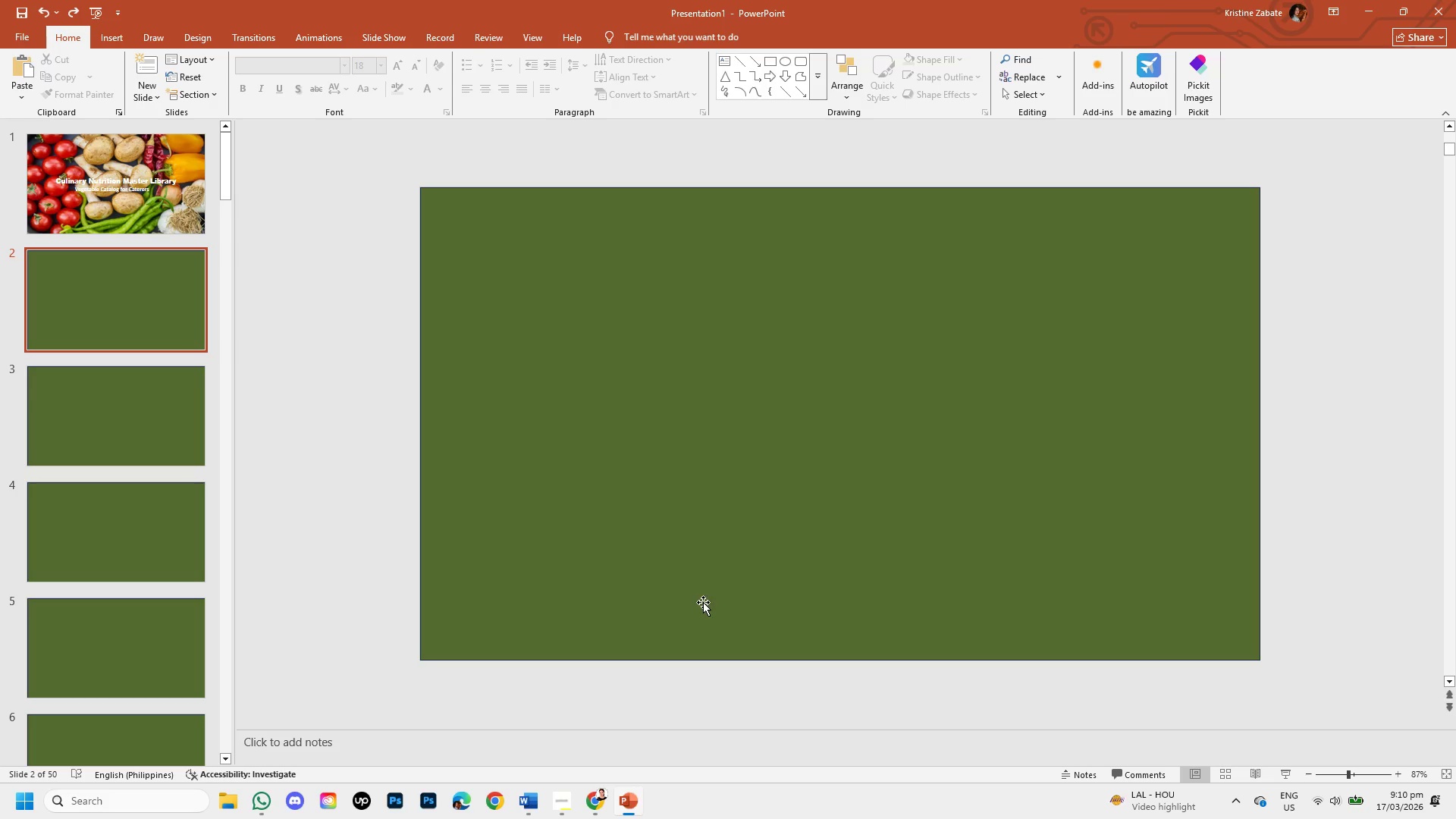 
key(Control+V)
 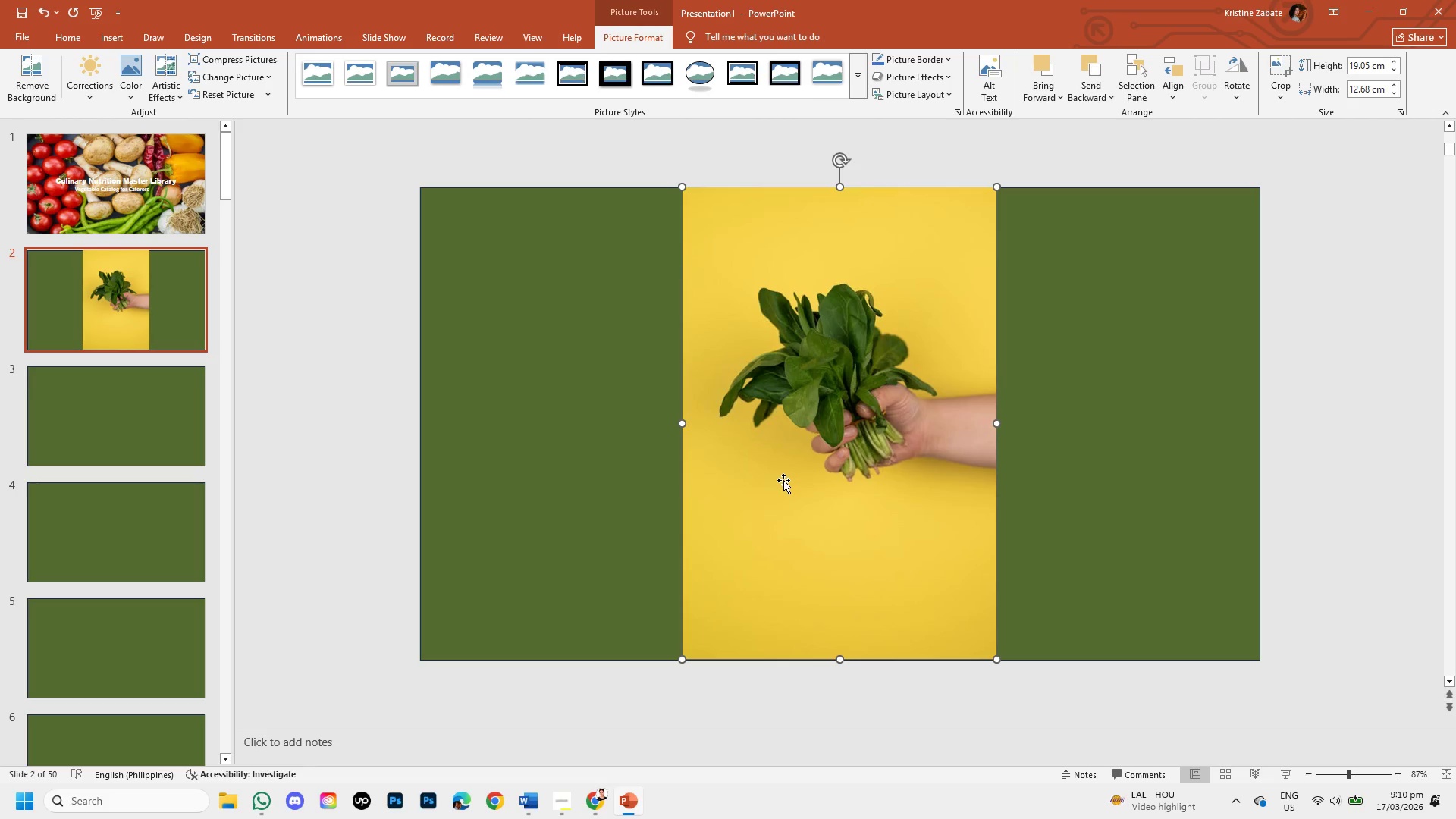 
left_click([783, 480])
 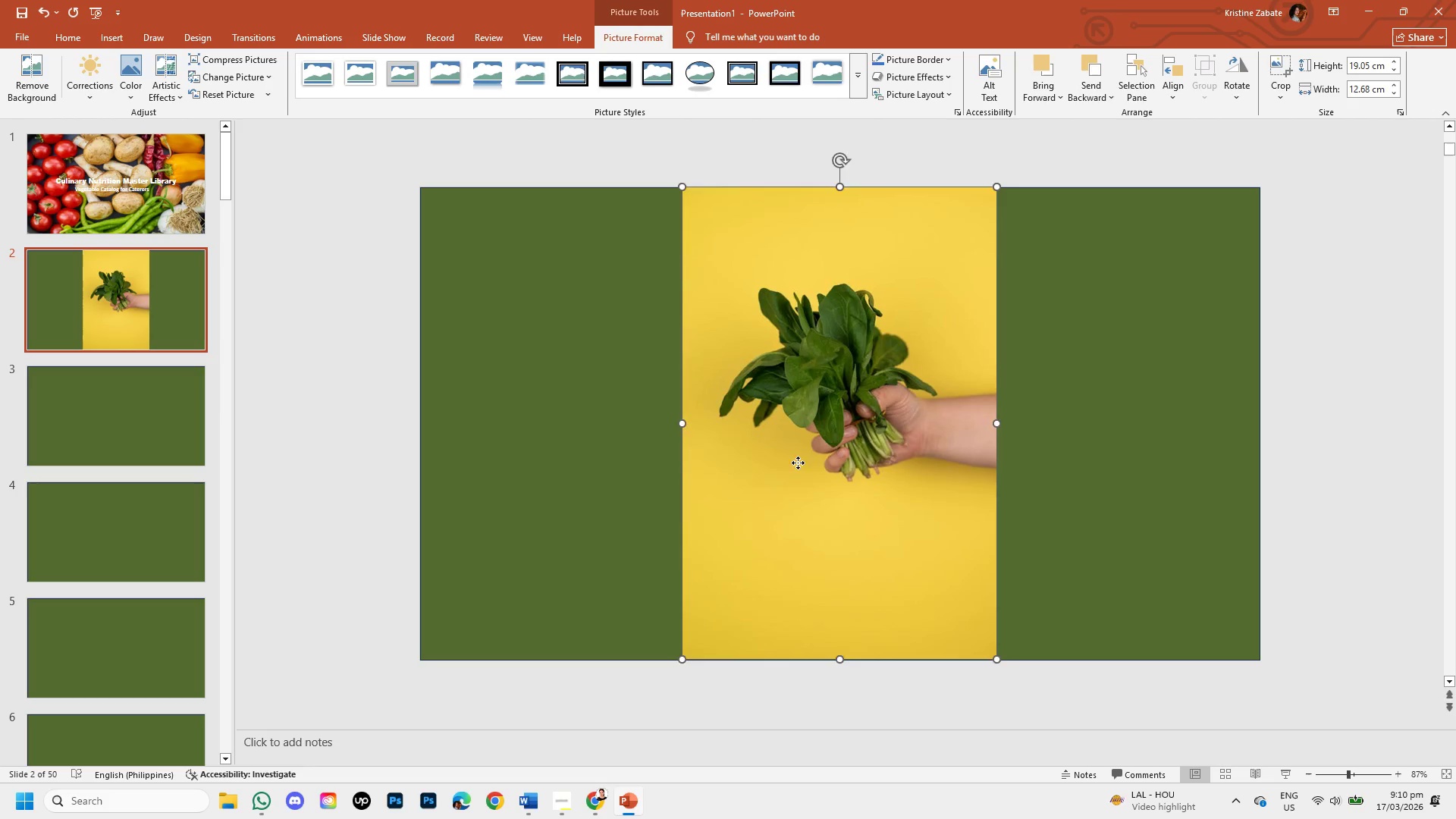 
left_click_drag(start_coordinate=[798, 463], to_coordinate=[532, 468])
 